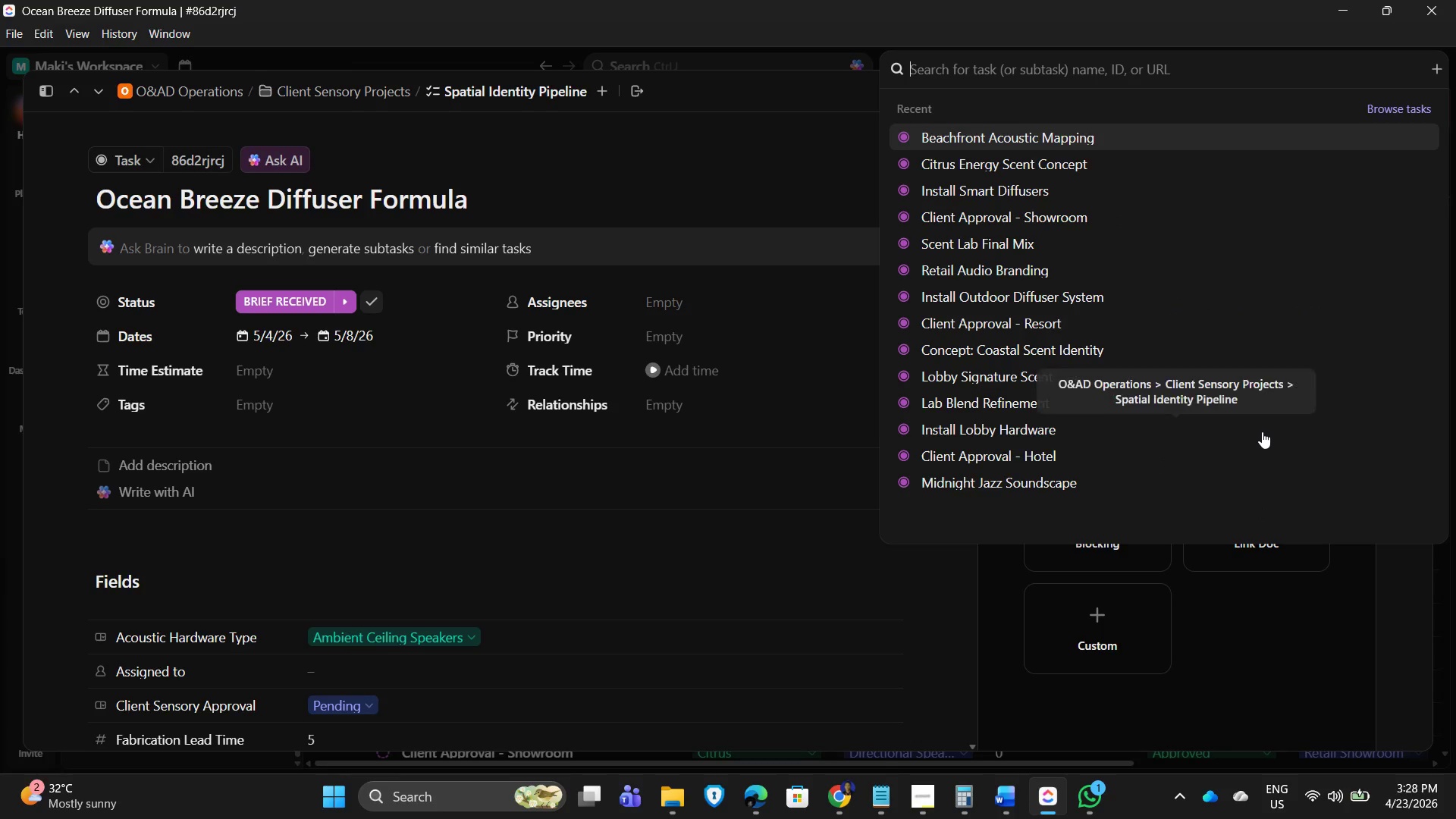 
scroll: coordinate [1010, 176], scroll_direction: up, amount: 1.0
 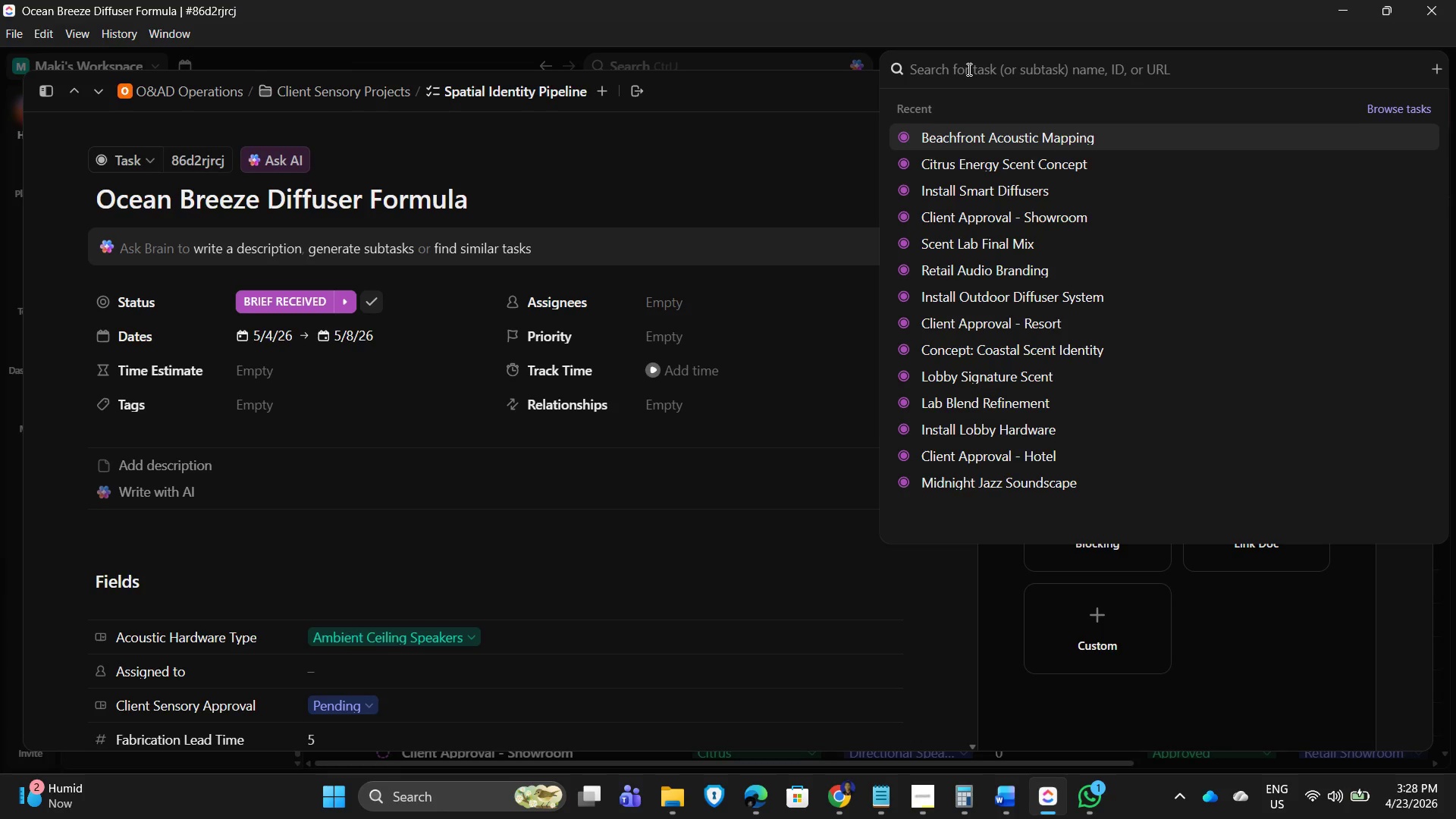 
type(coasta)
 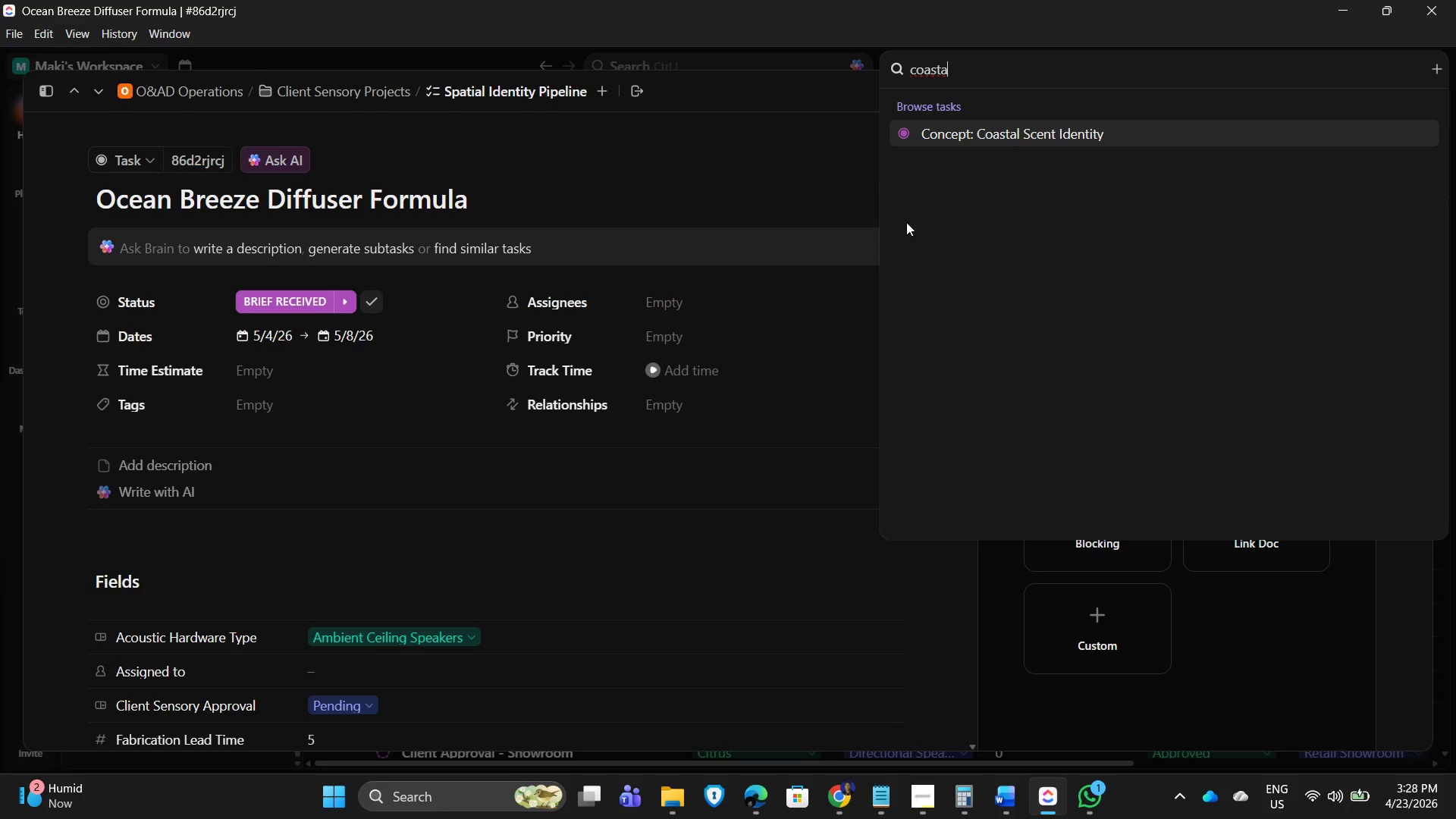 
left_click([1031, 130])
 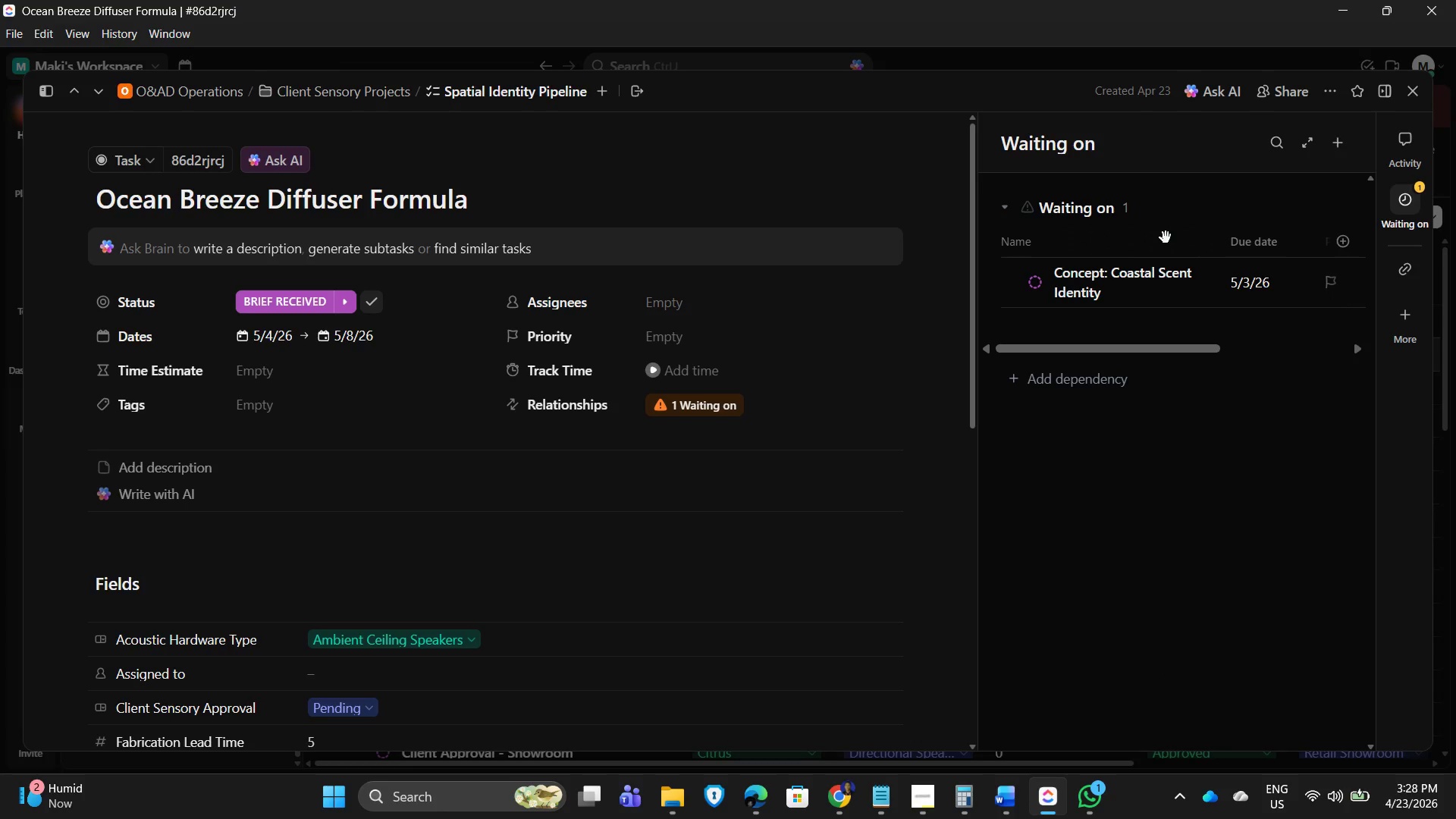 
wait(7.86)
 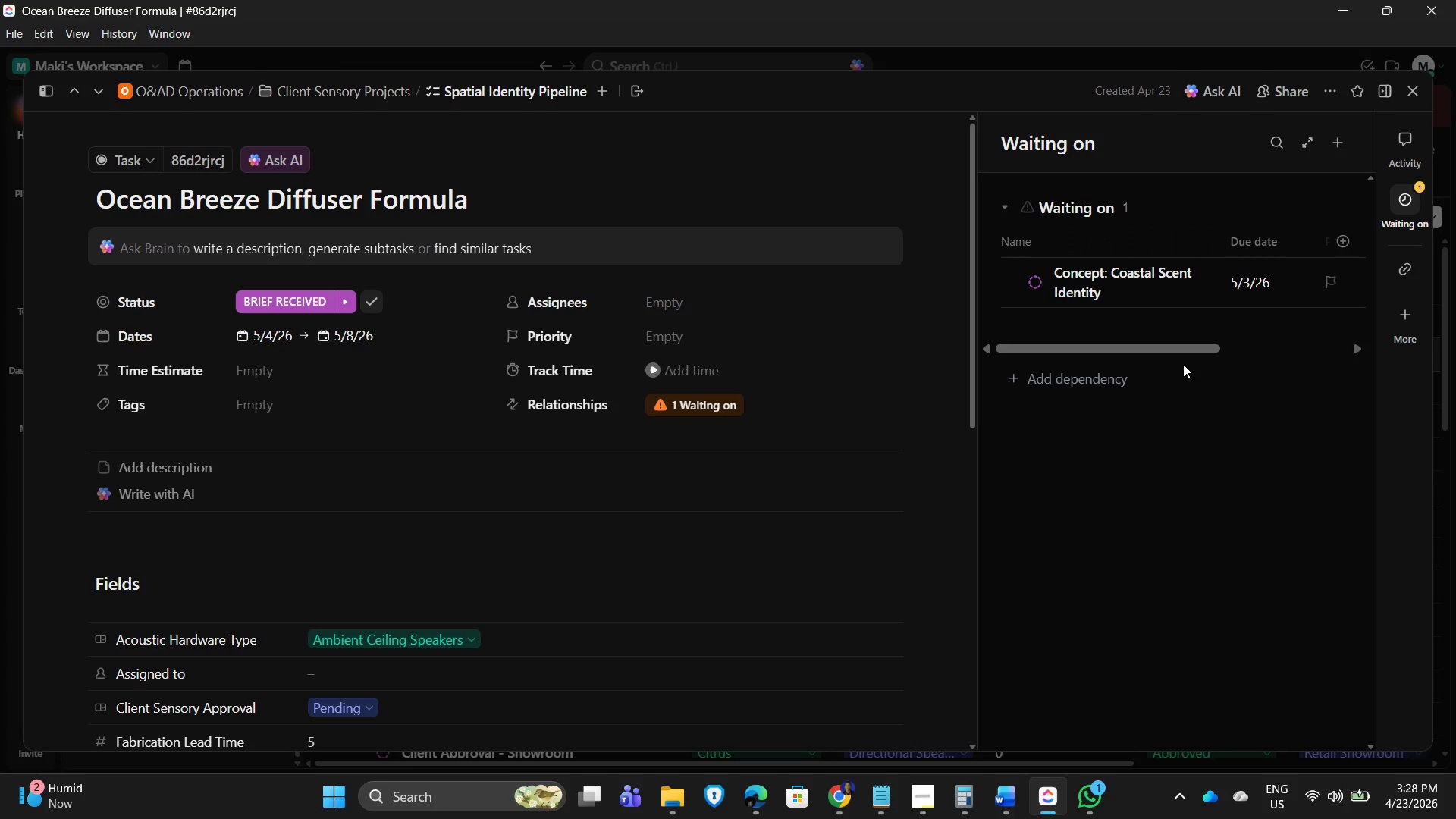 
left_click([1413, 90])
 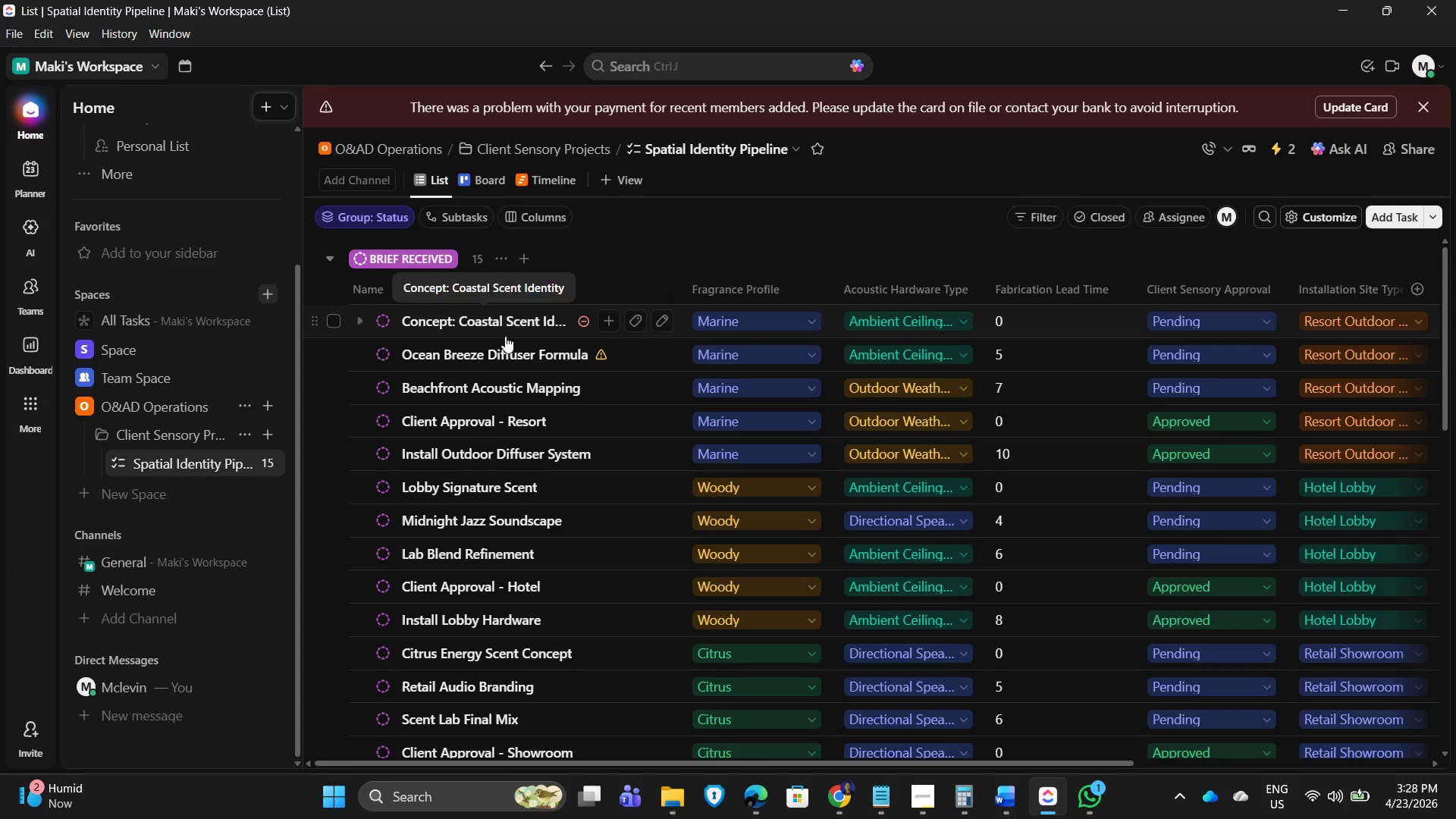 
left_click([475, 385])
 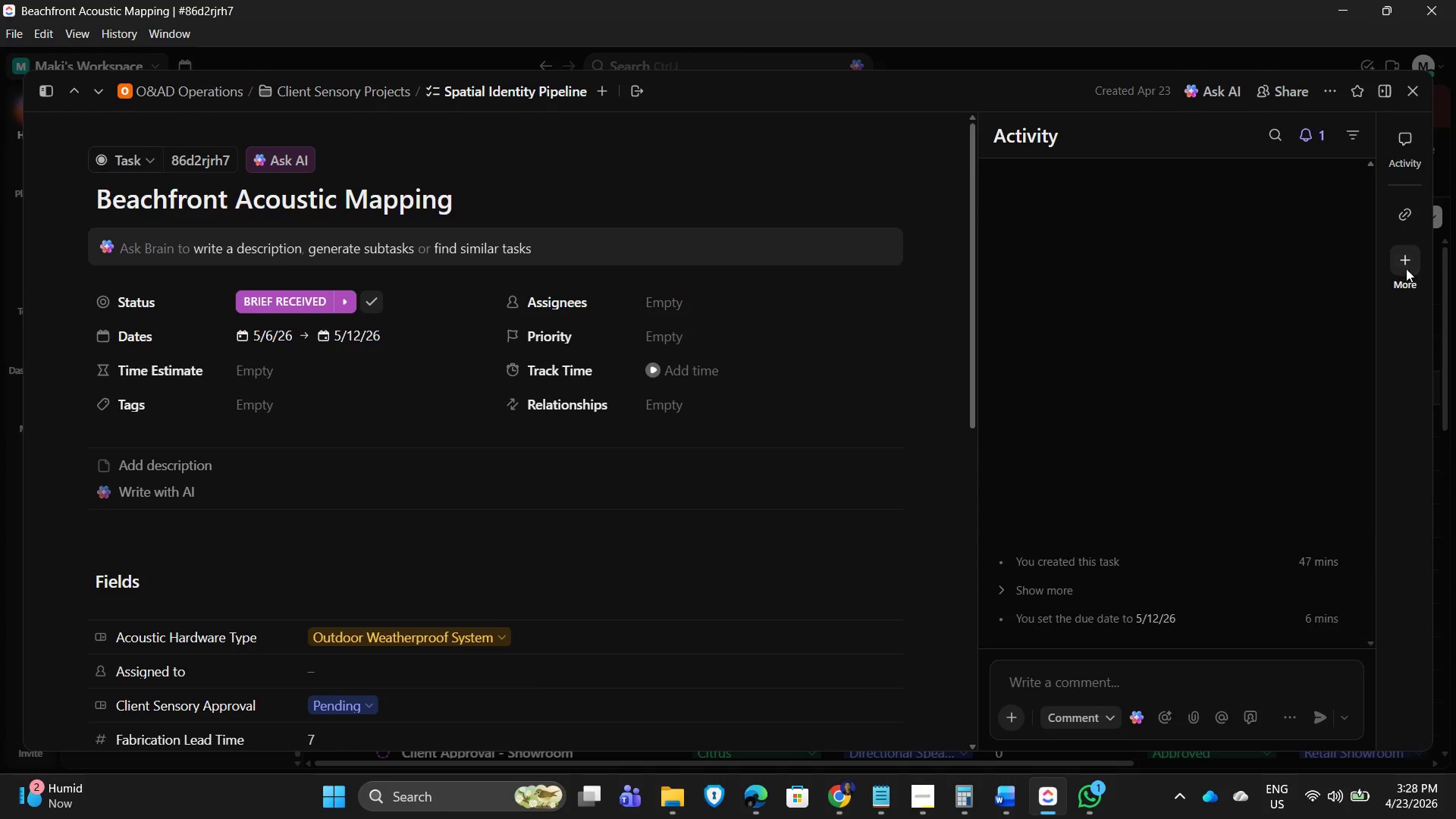 
left_click([1255, 431])
 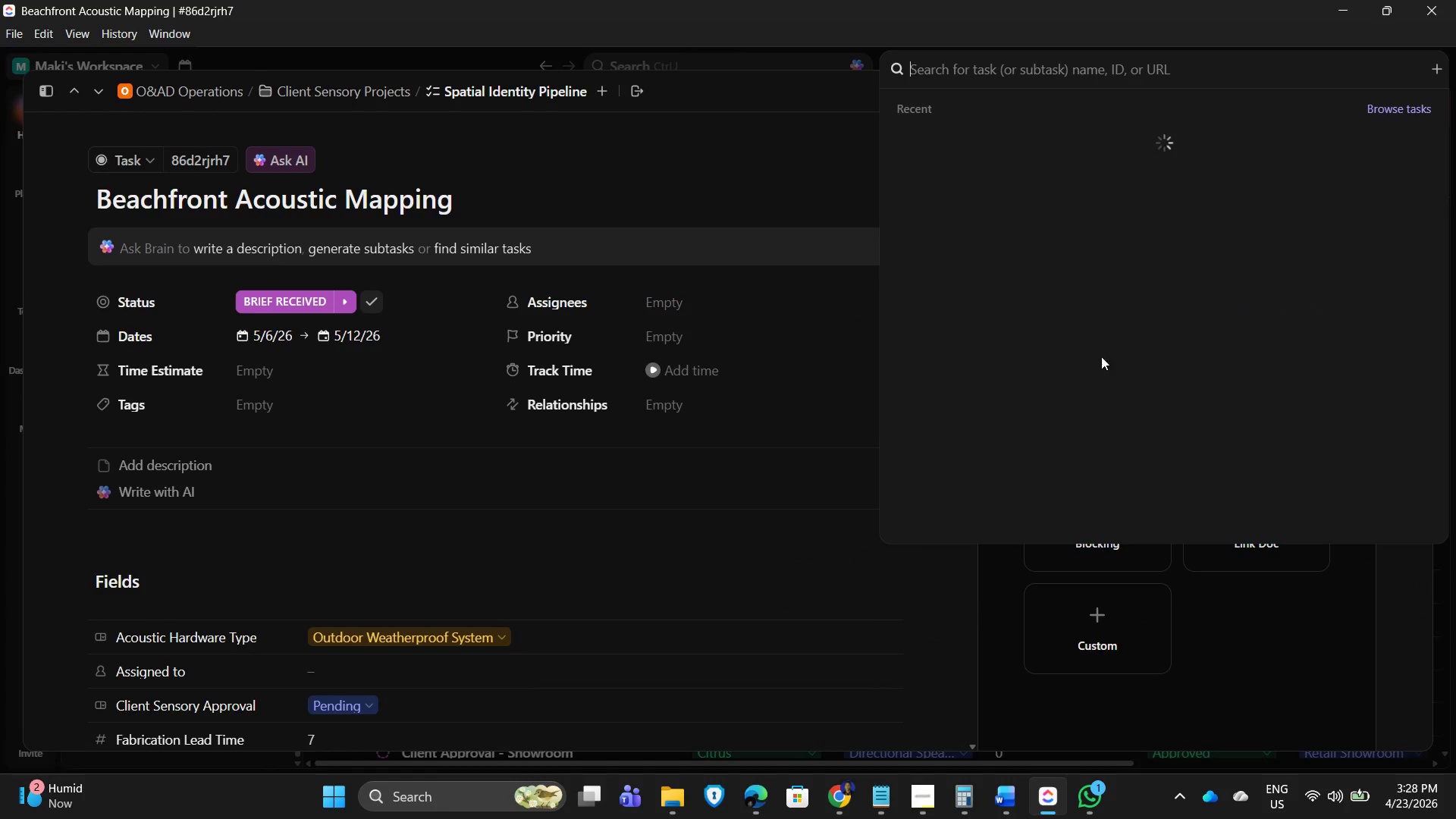 
mouse_move([1195, 327])
 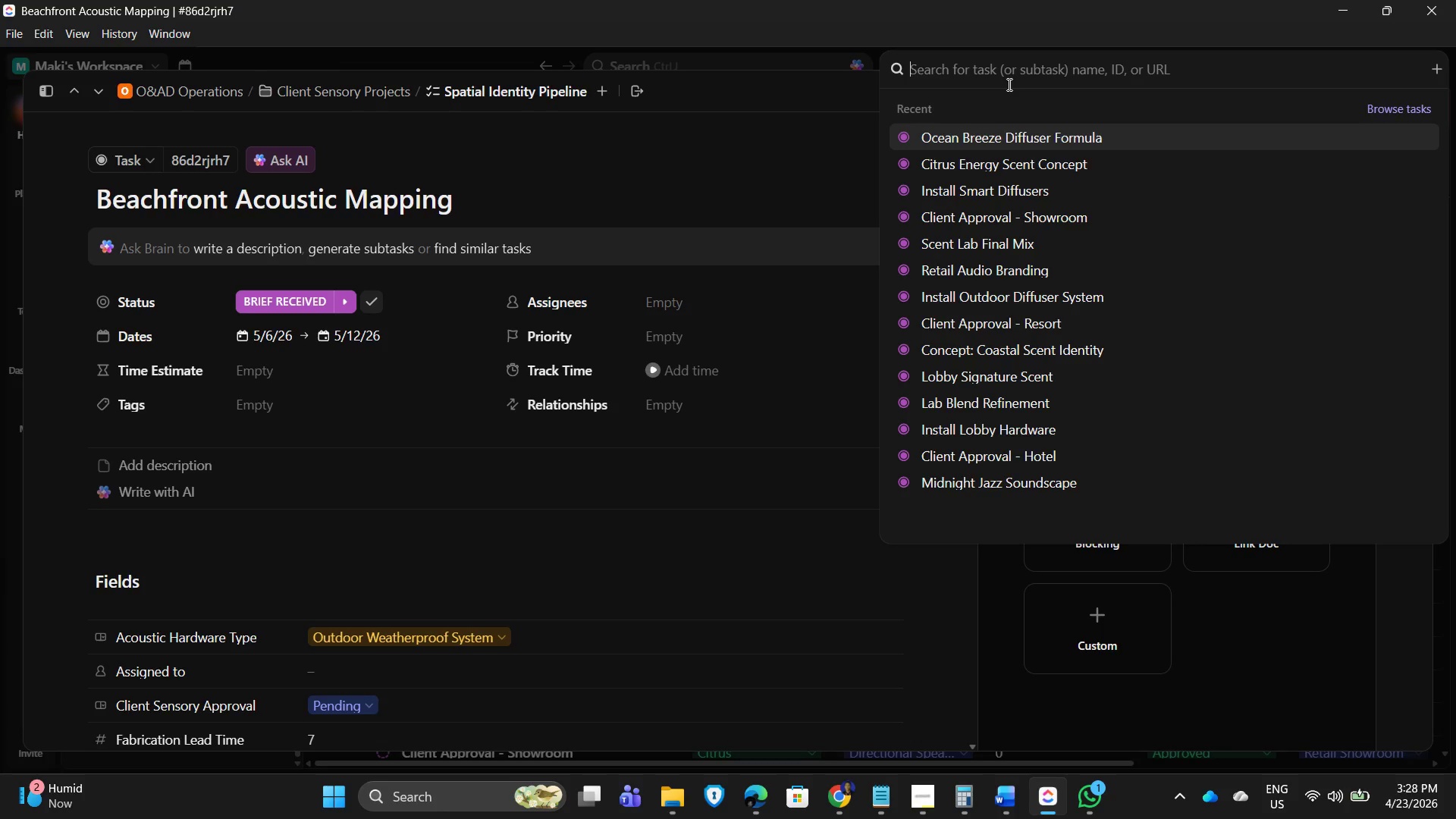 
type(coasta)
 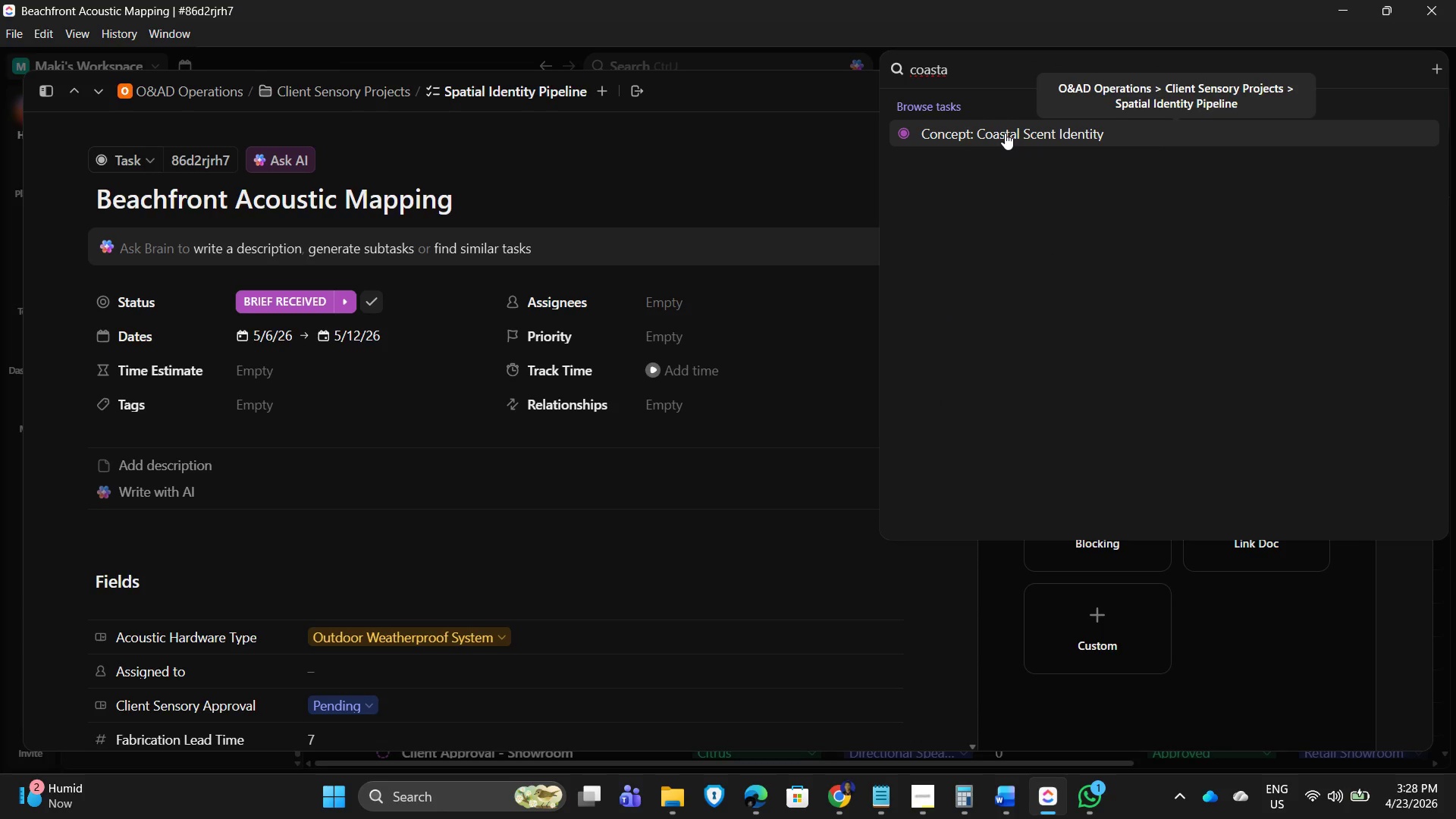 
wait(6.34)
 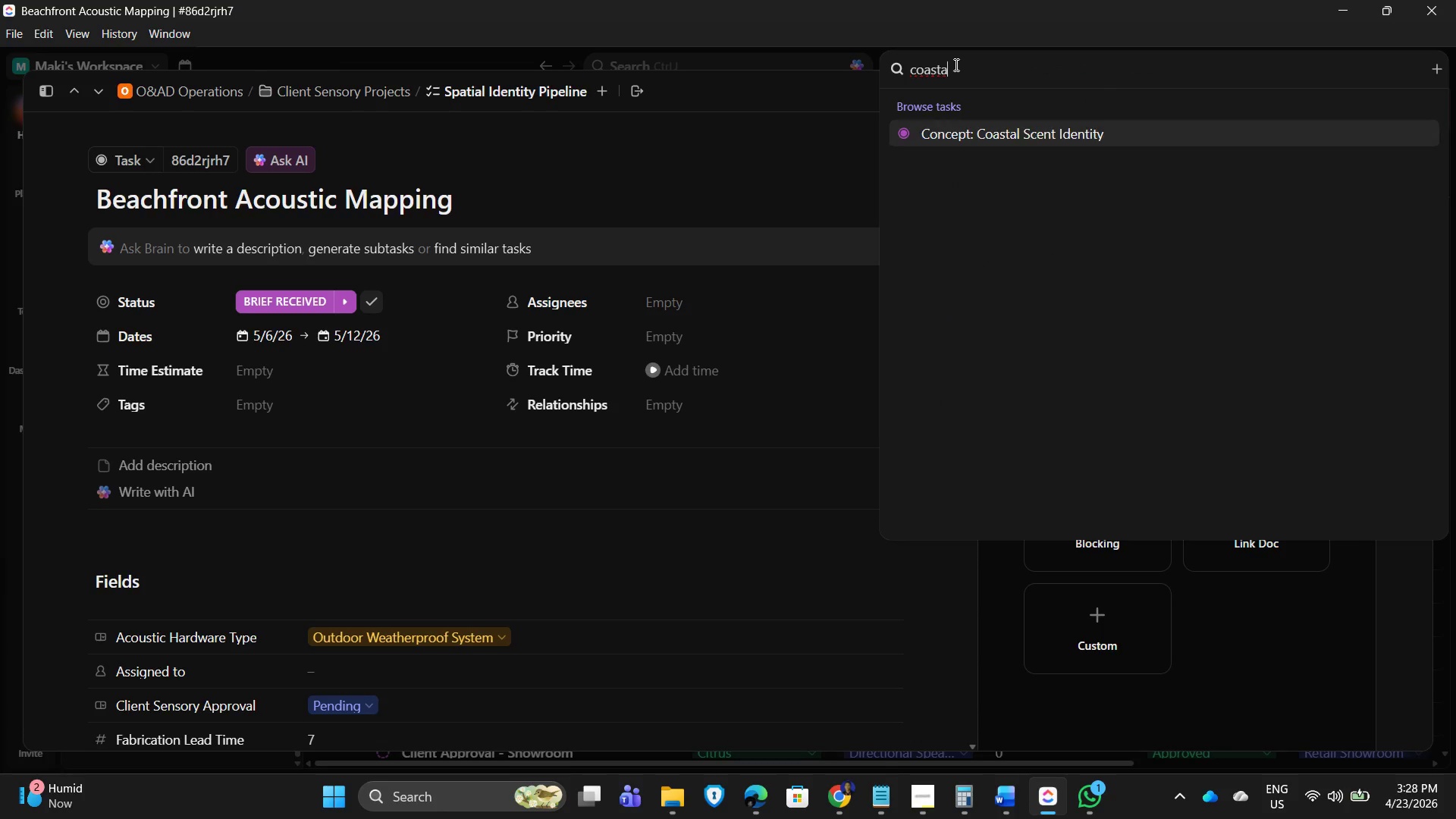 
left_click([1005, 133])
 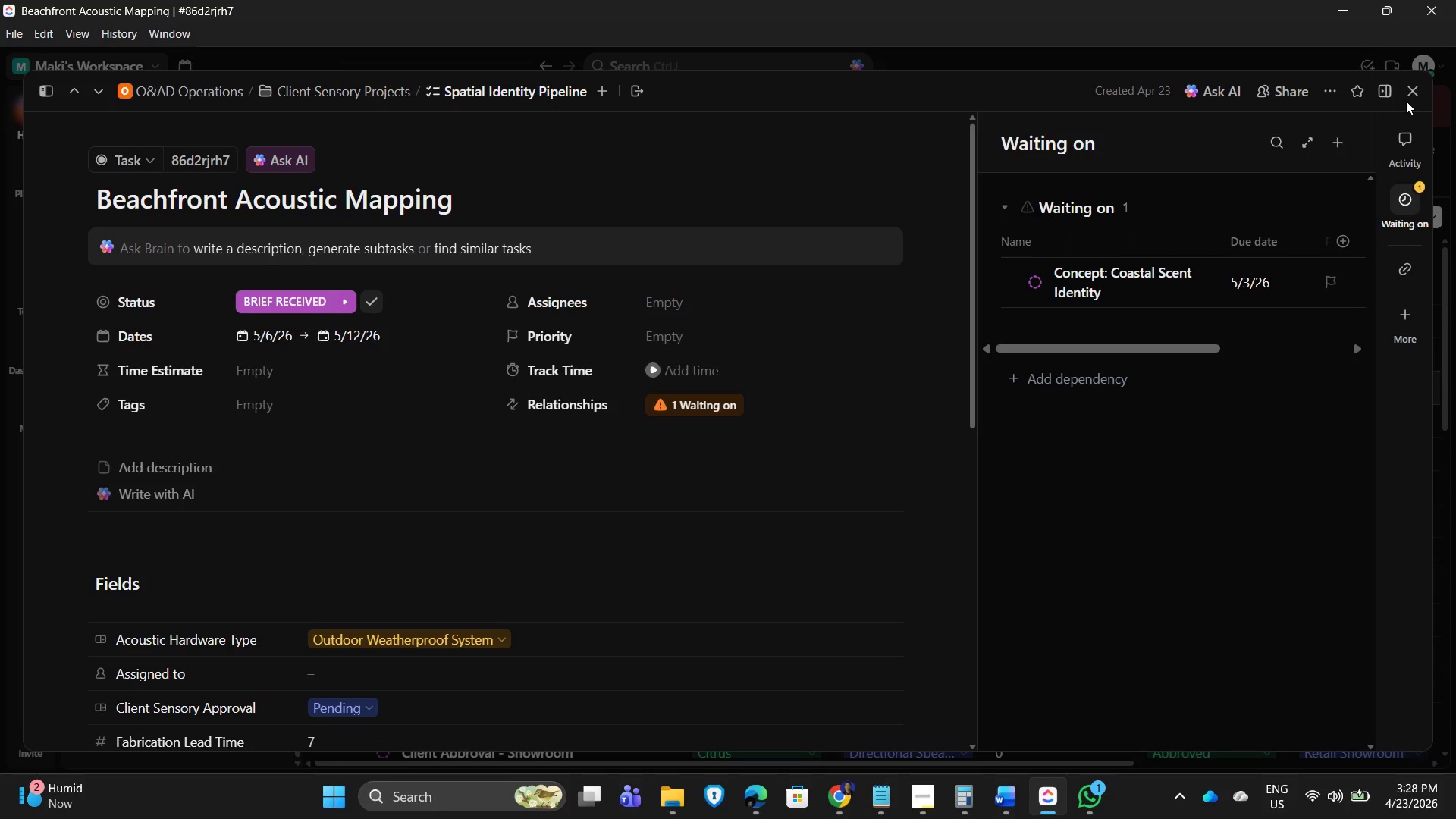 
left_click([1417, 90])
 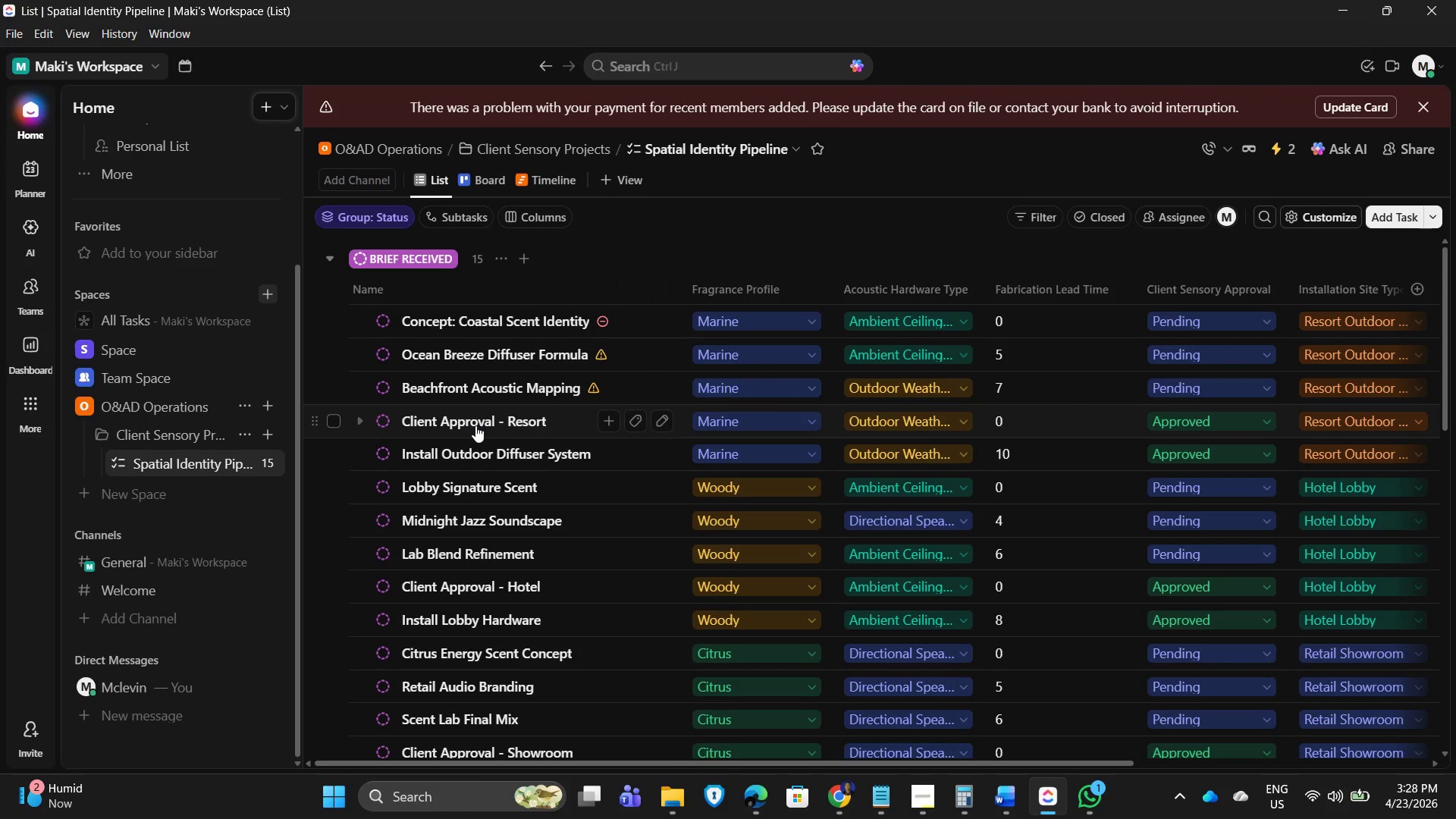 
left_click([475, 424])
 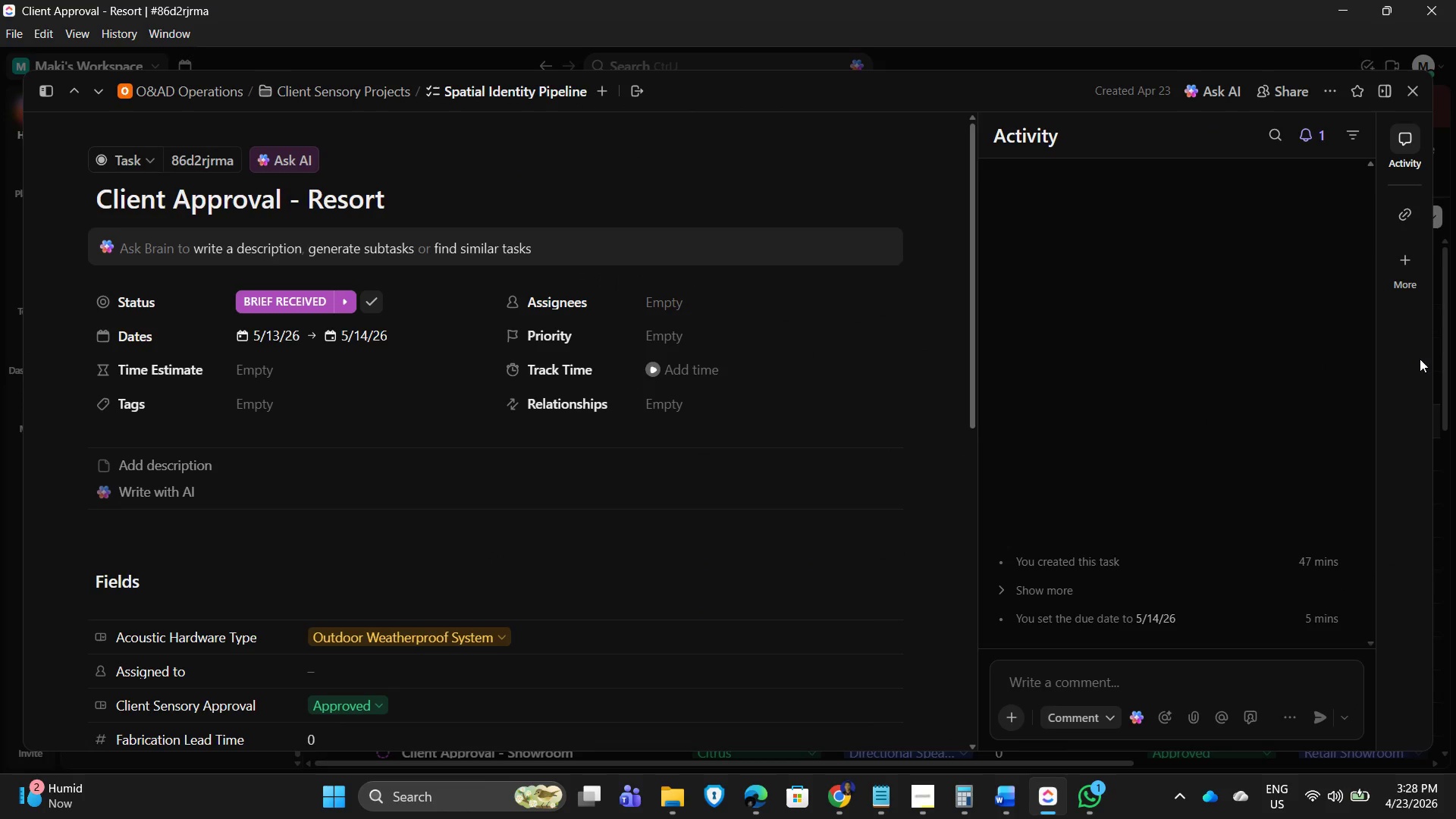 
left_click([1405, 265])
 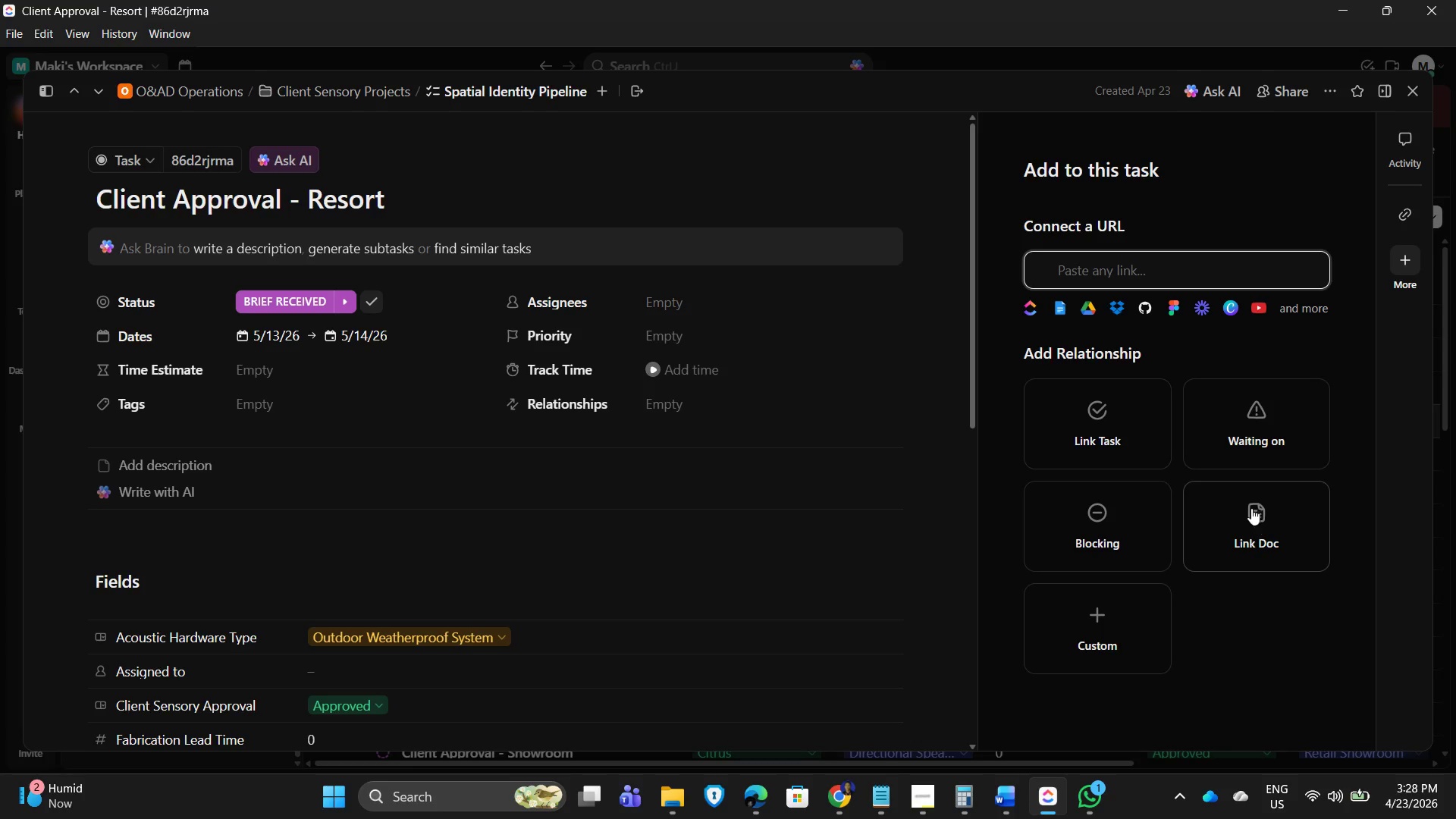 
left_click([1262, 427])
 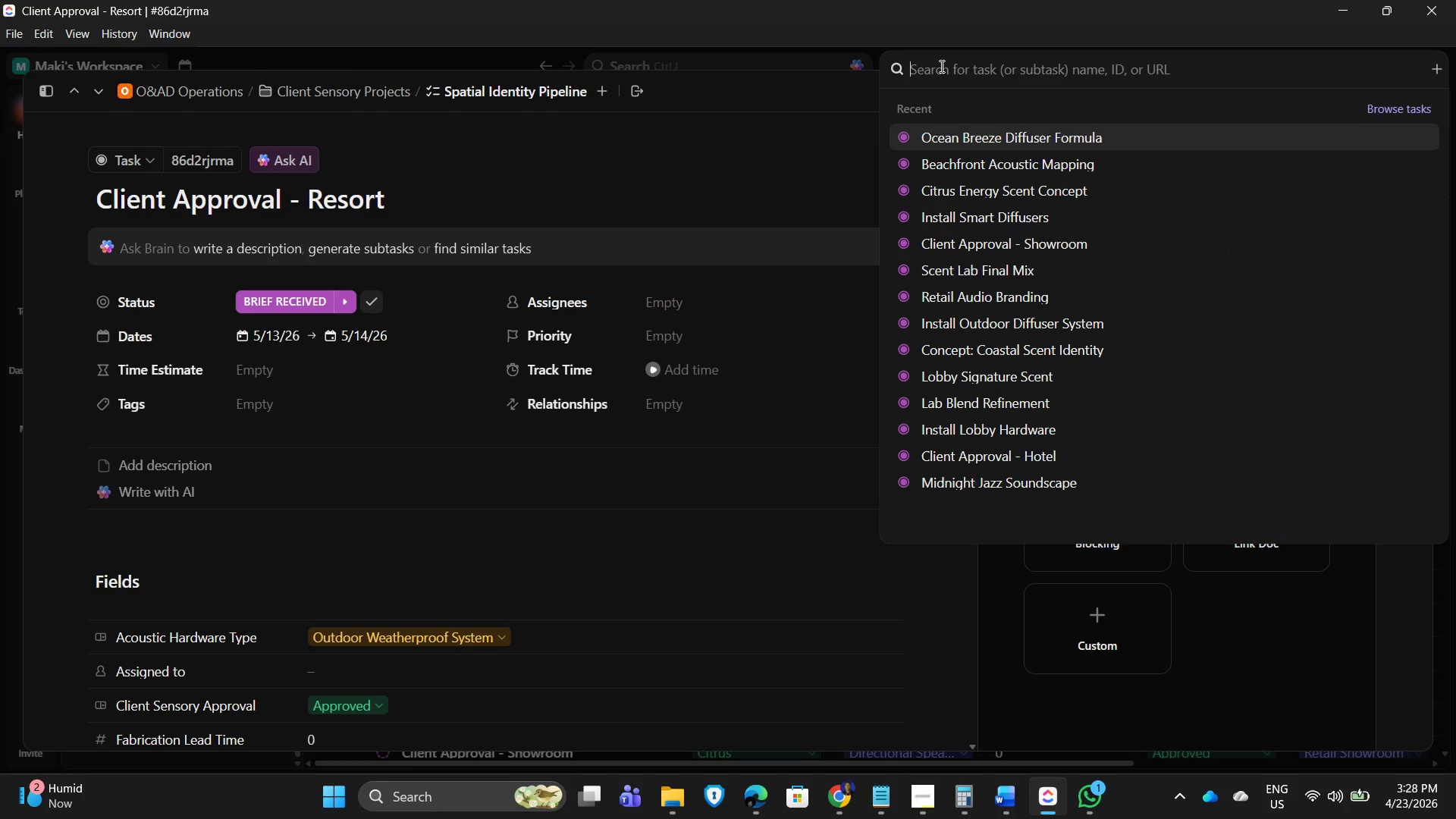 
type(ocean)
 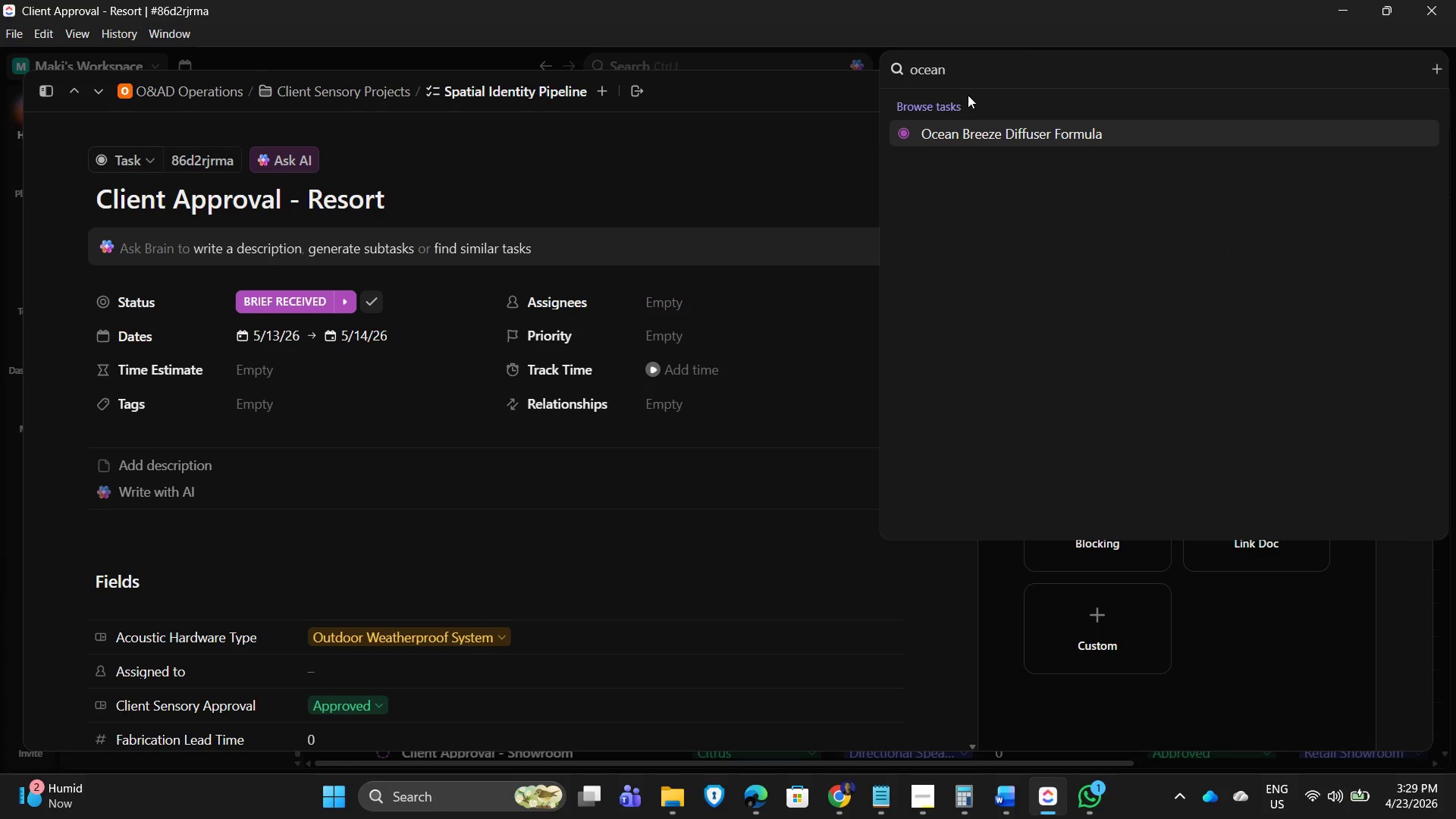 
left_click([1050, 129])
 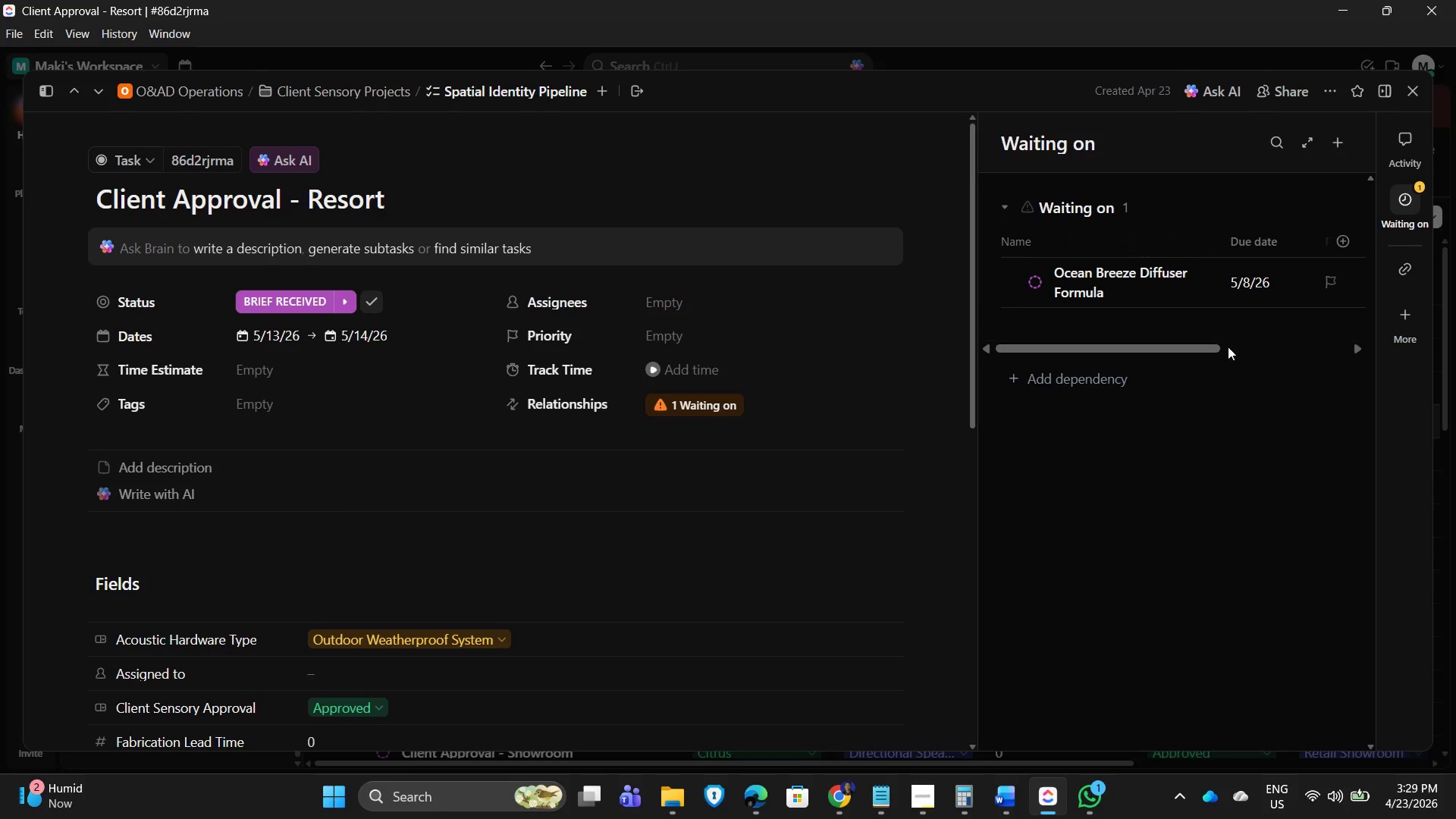 
scroll: coordinate [1220, 305], scroll_direction: down, amount: 2.0
 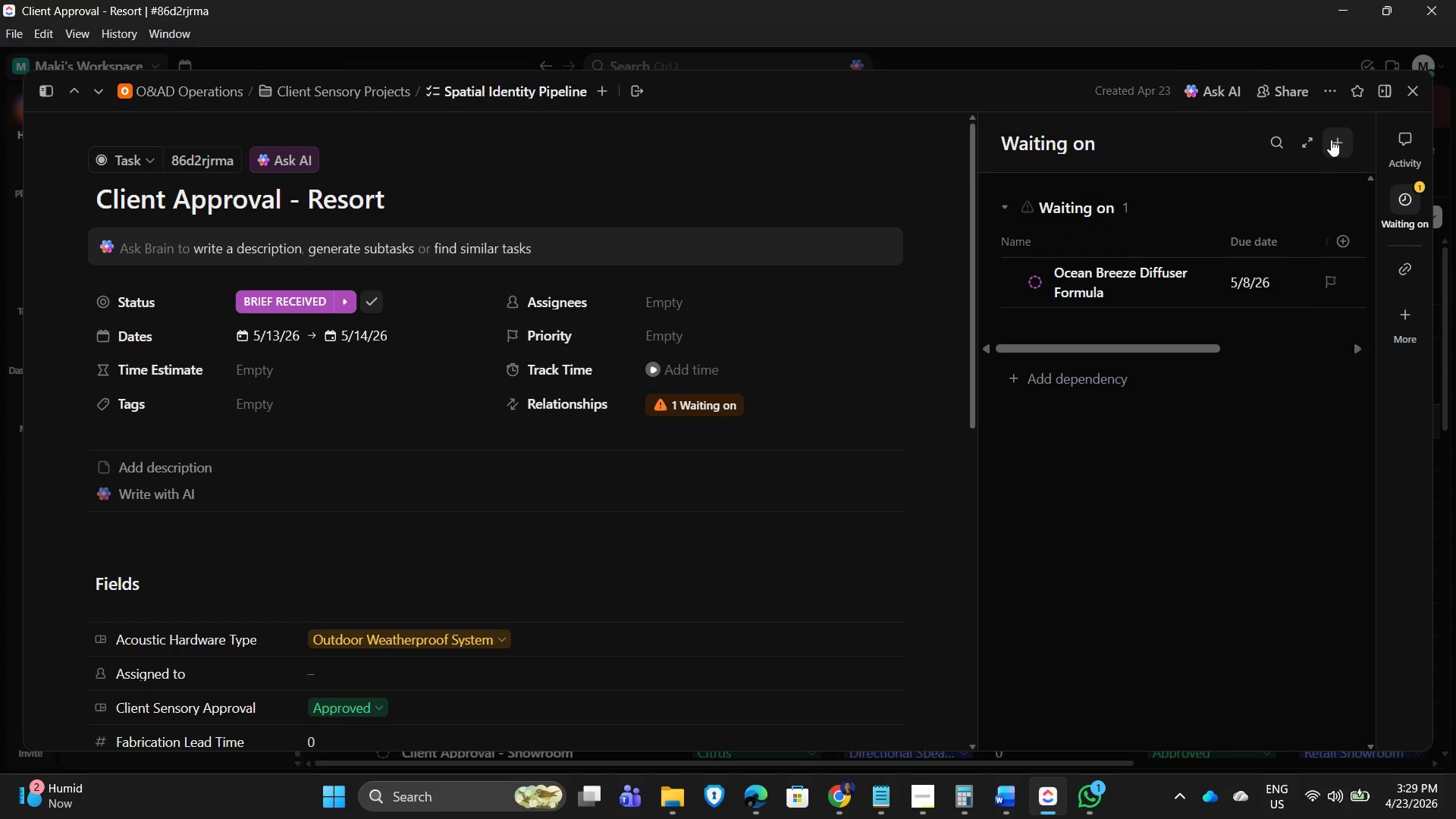 
left_click([1337, 136])
 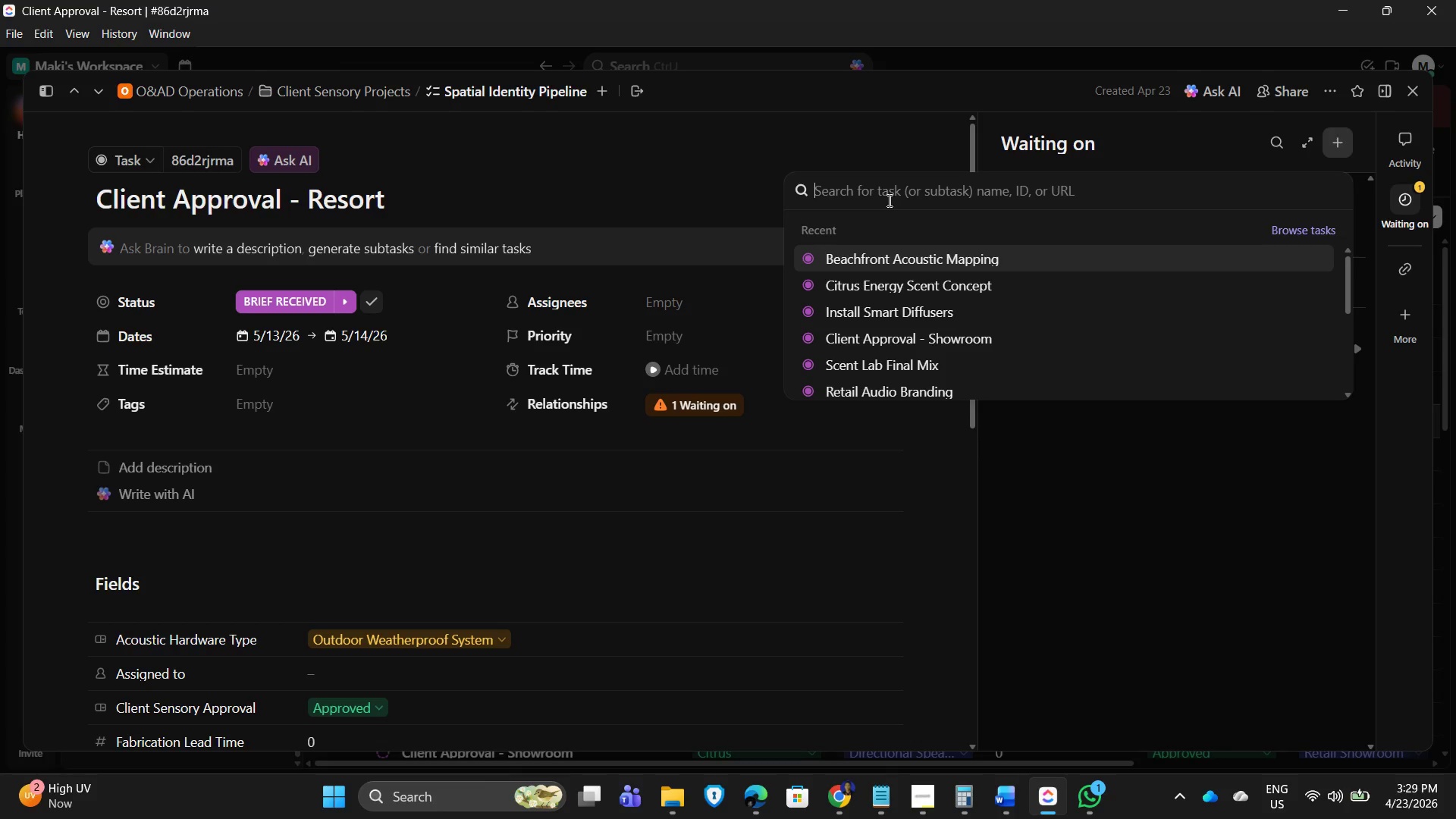 
type(beach)
 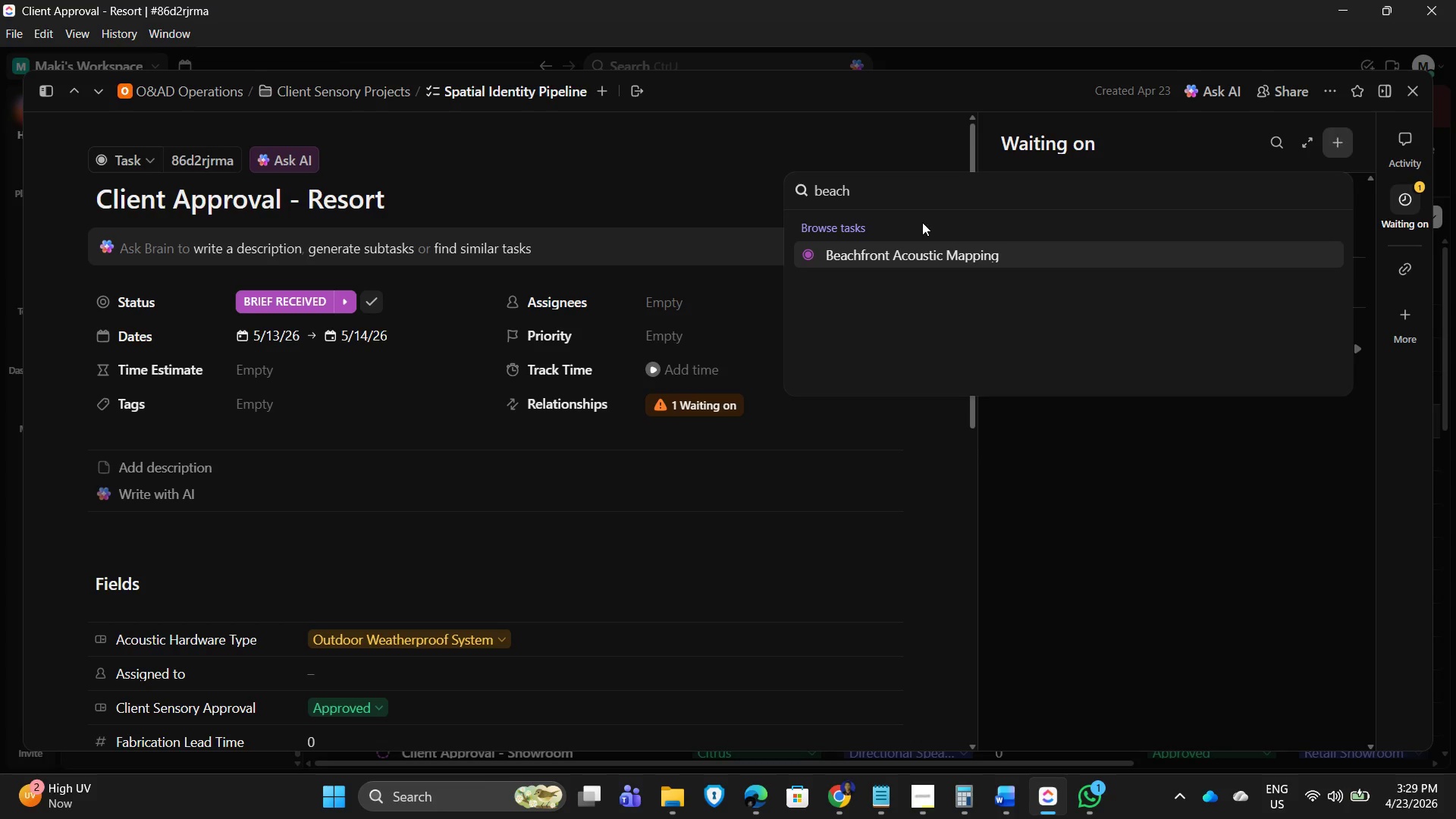 
left_click([934, 253])
 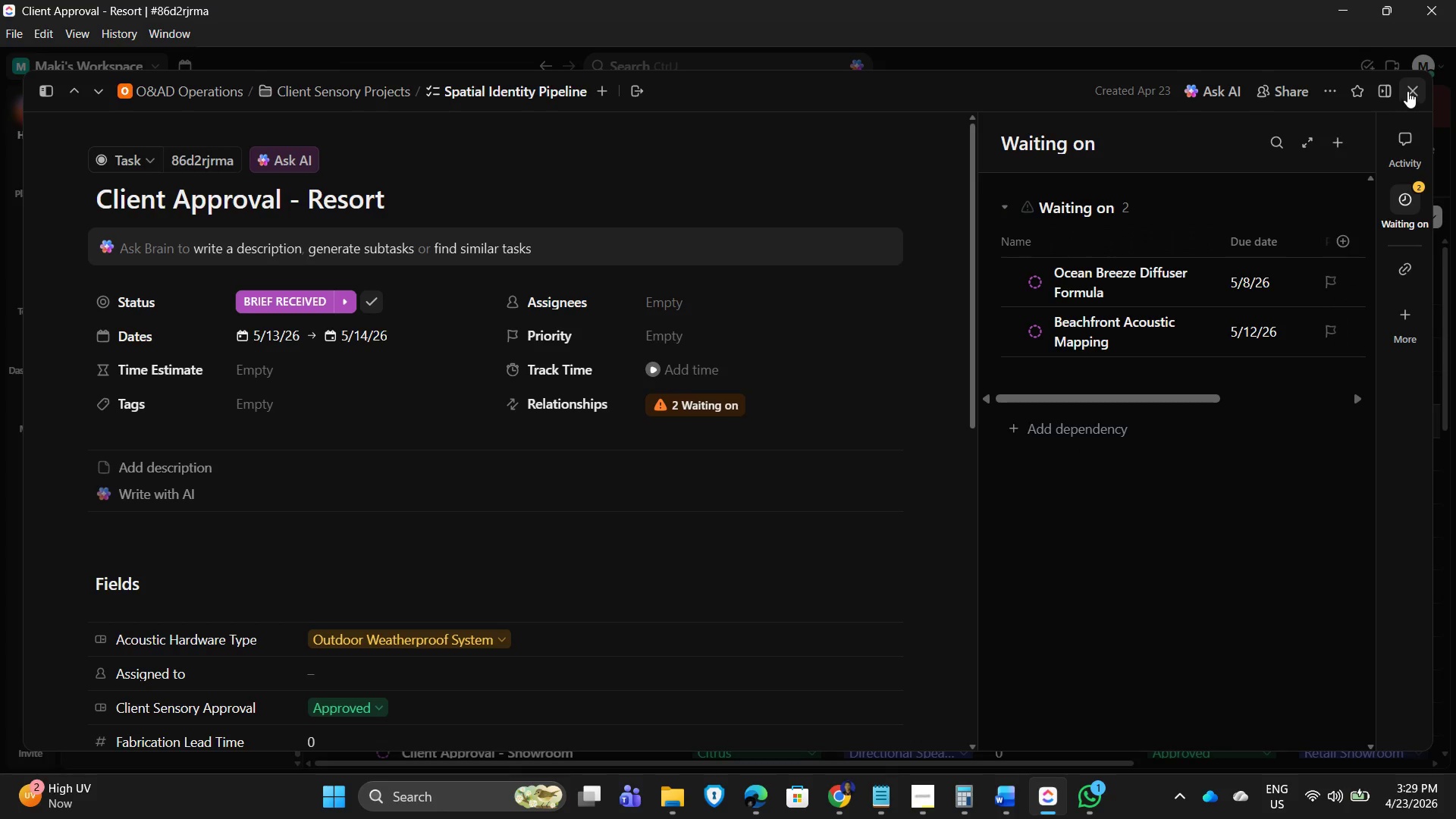 
left_click([1413, 89])
 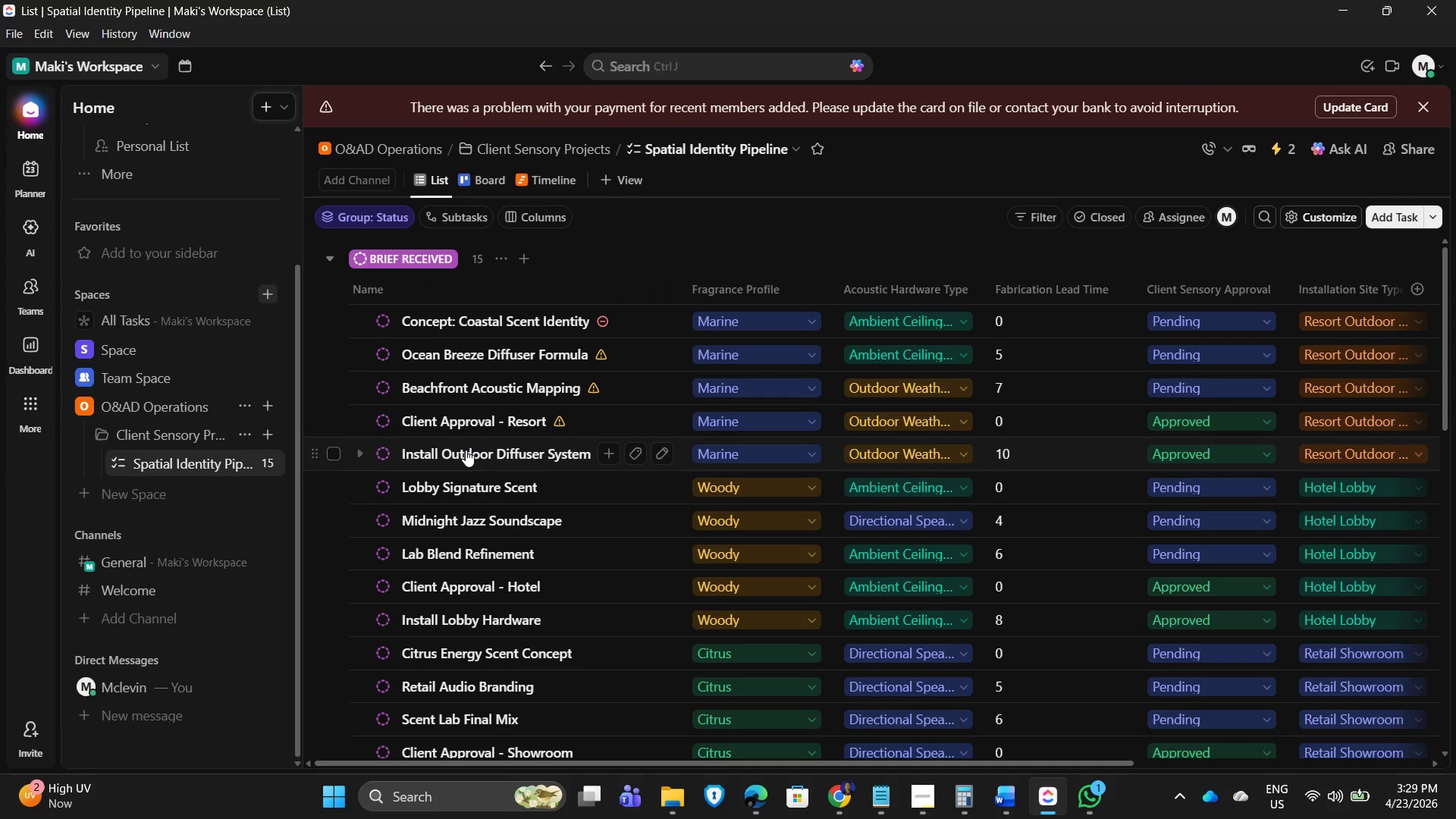 
wait(7.41)
 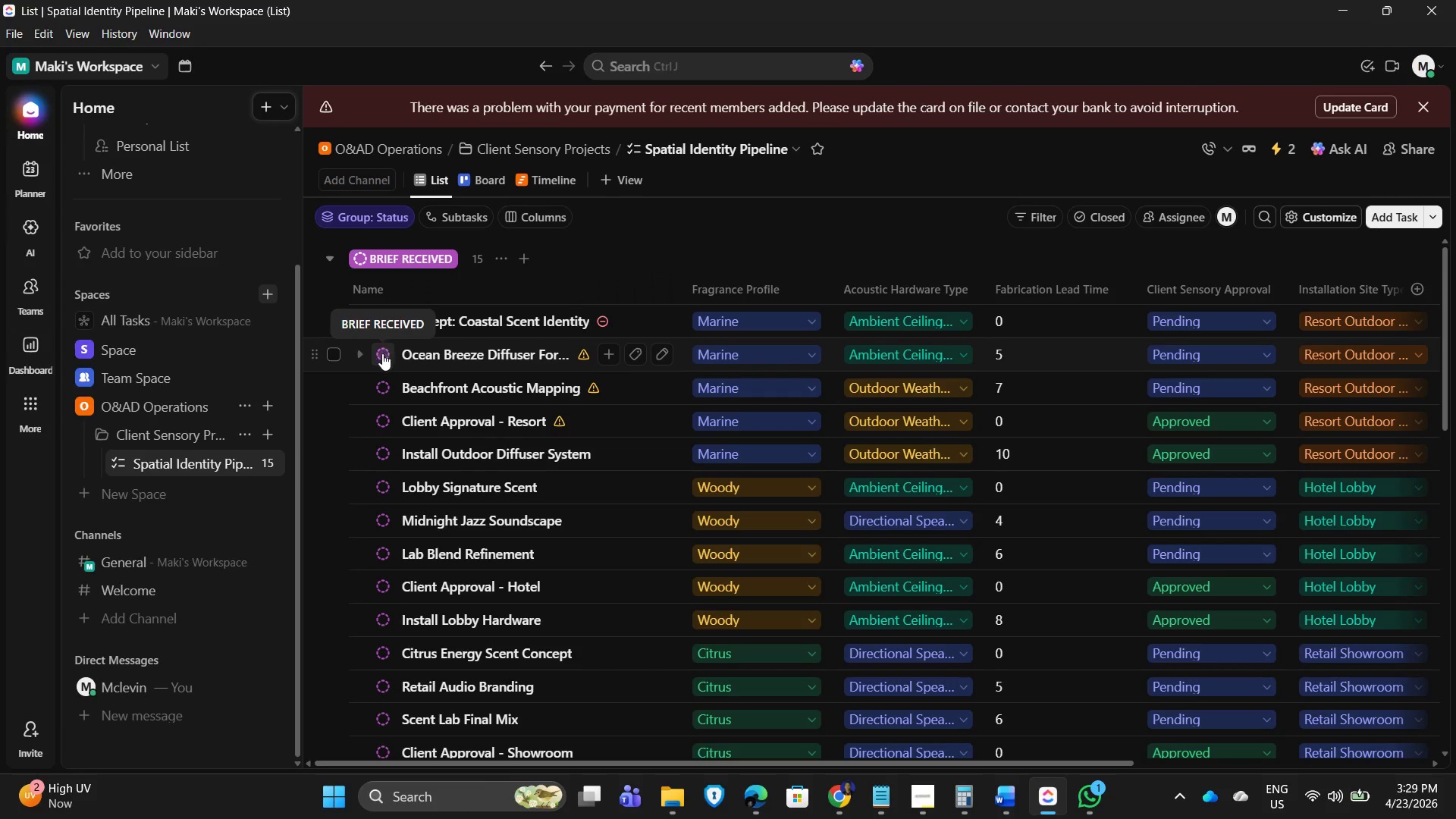 
left_click([1393, 224])
 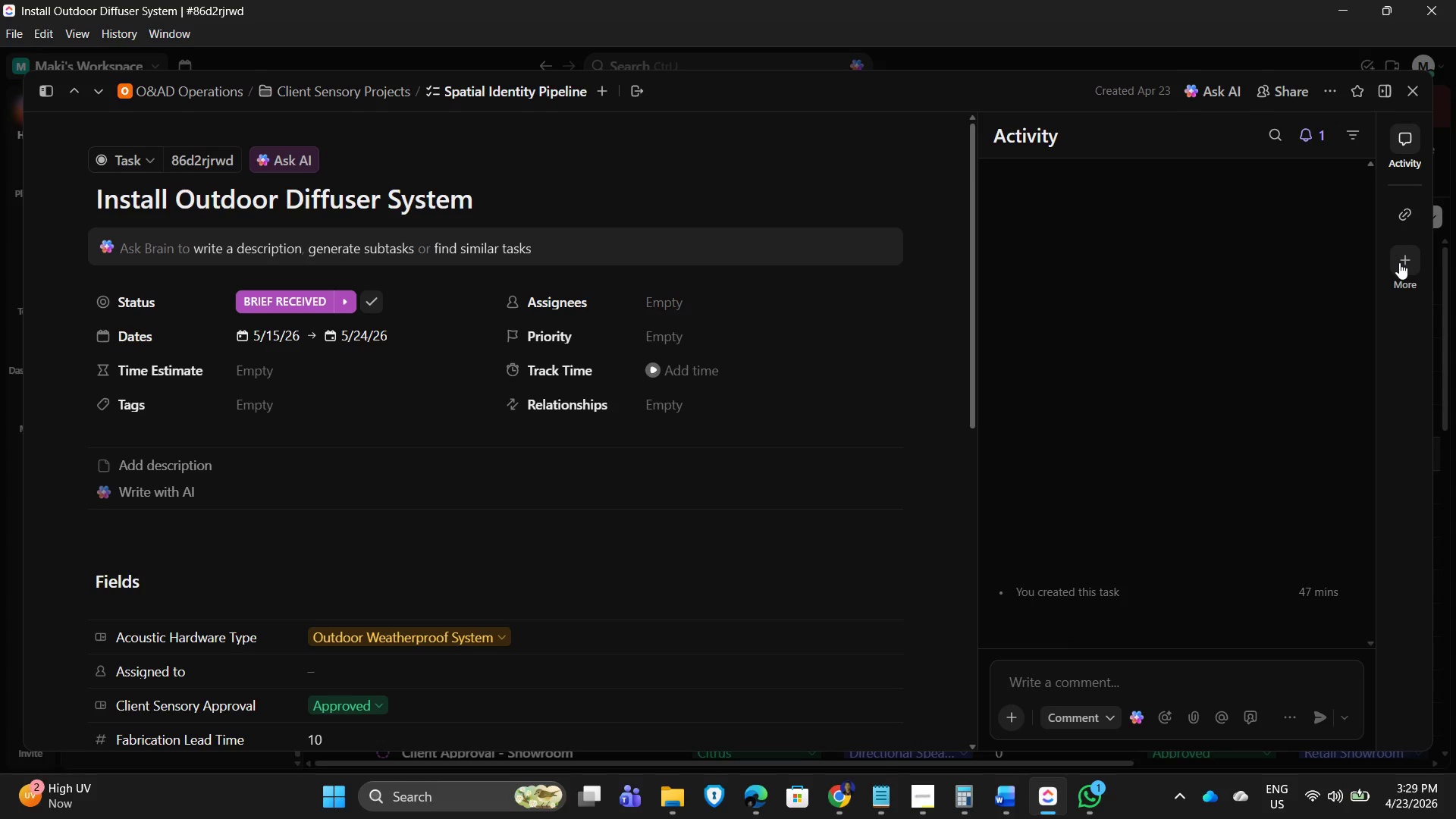 
left_click([1399, 265])
 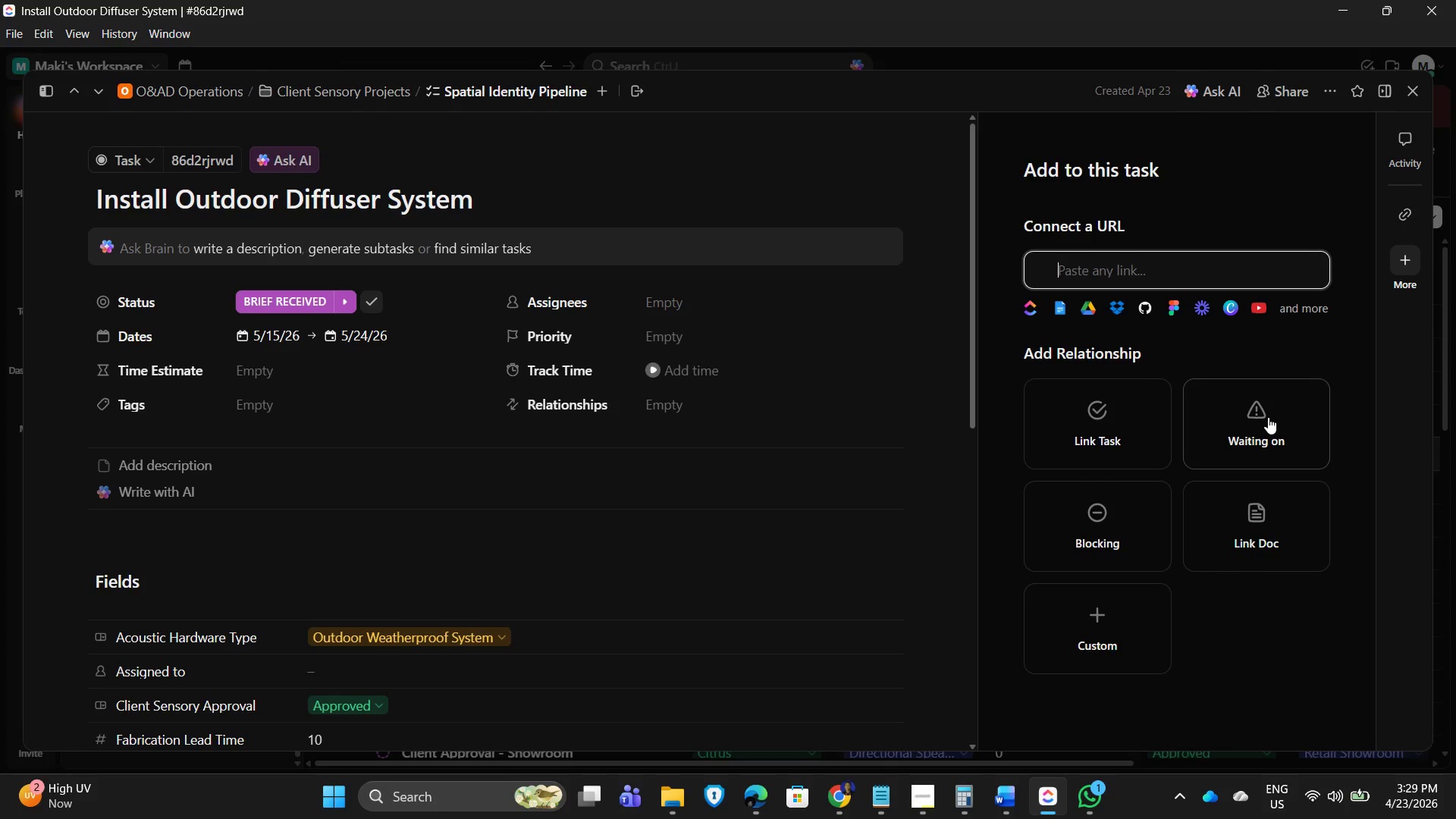 
left_click([1268, 417])
 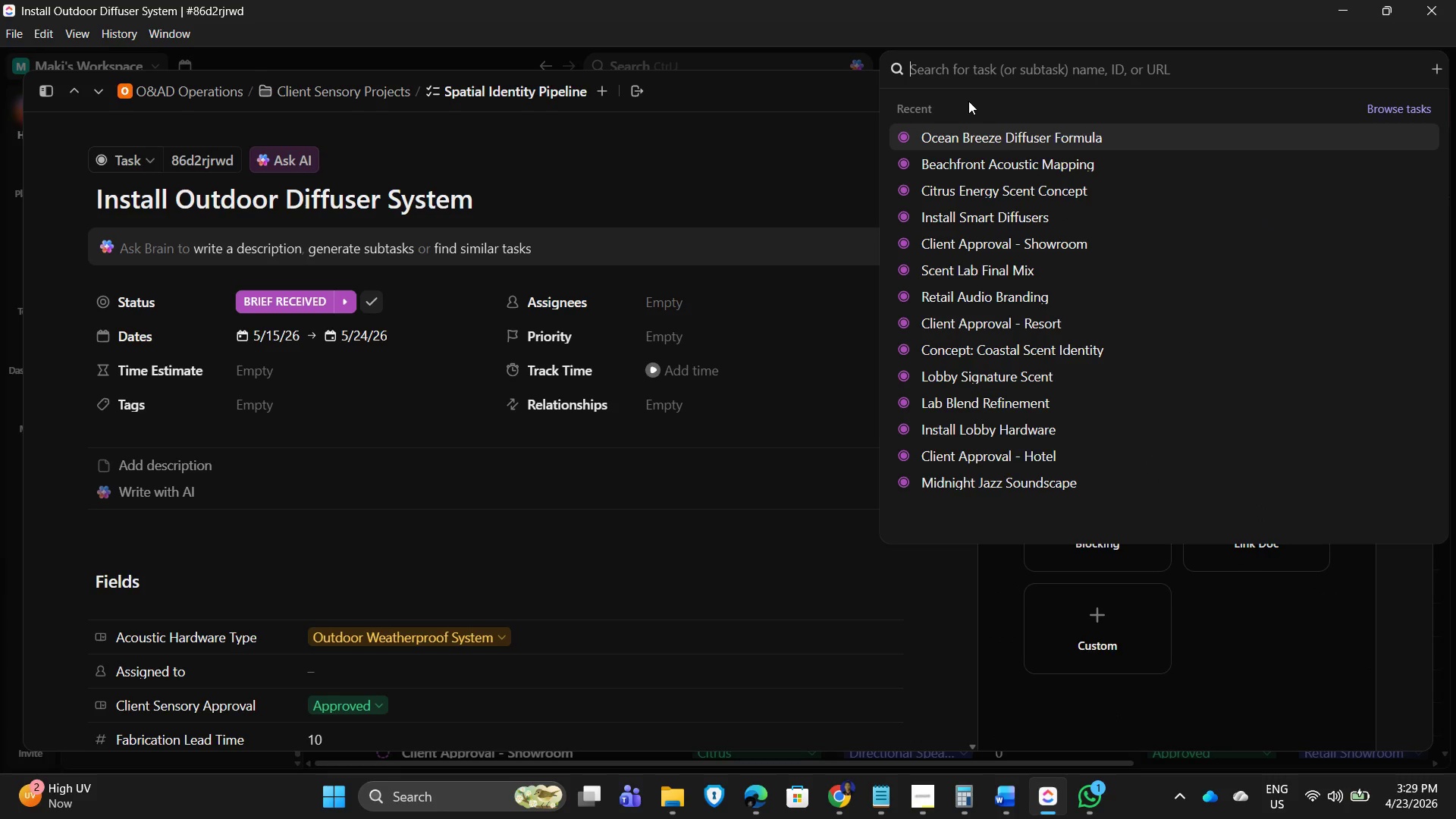 
type(client)
 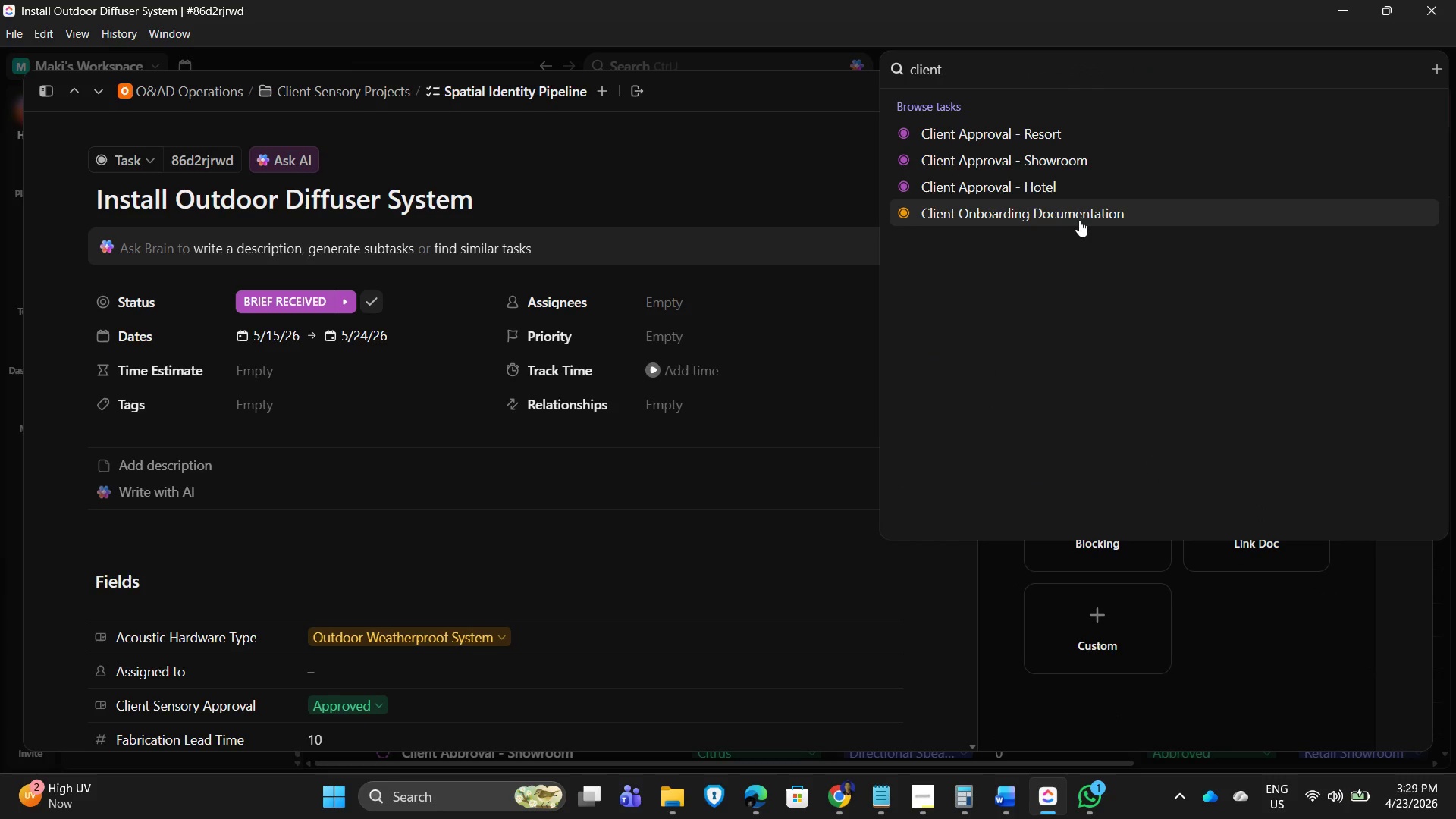 
mouse_move([1011, 143])
 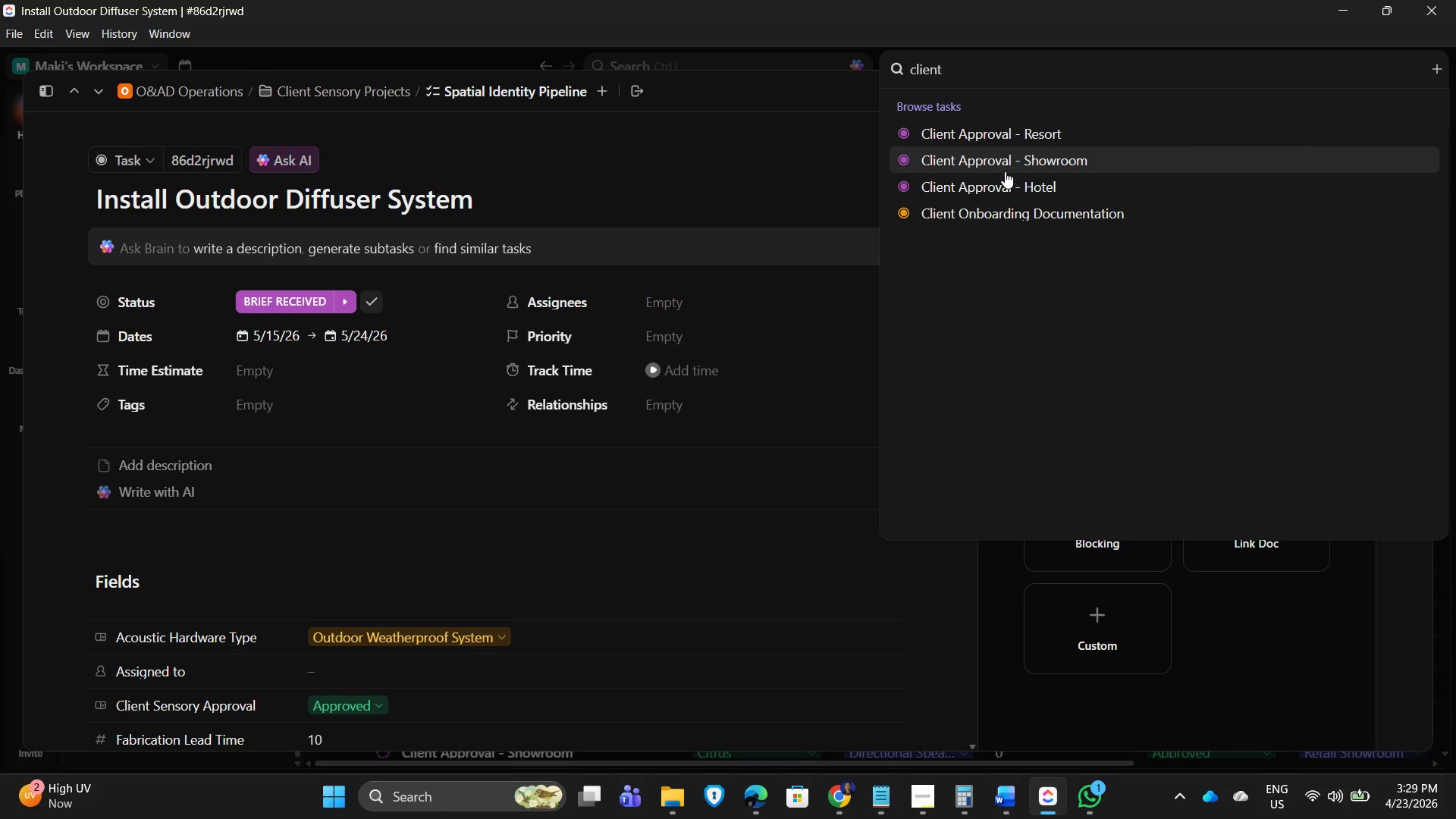 
mouse_move([1006, 158])
 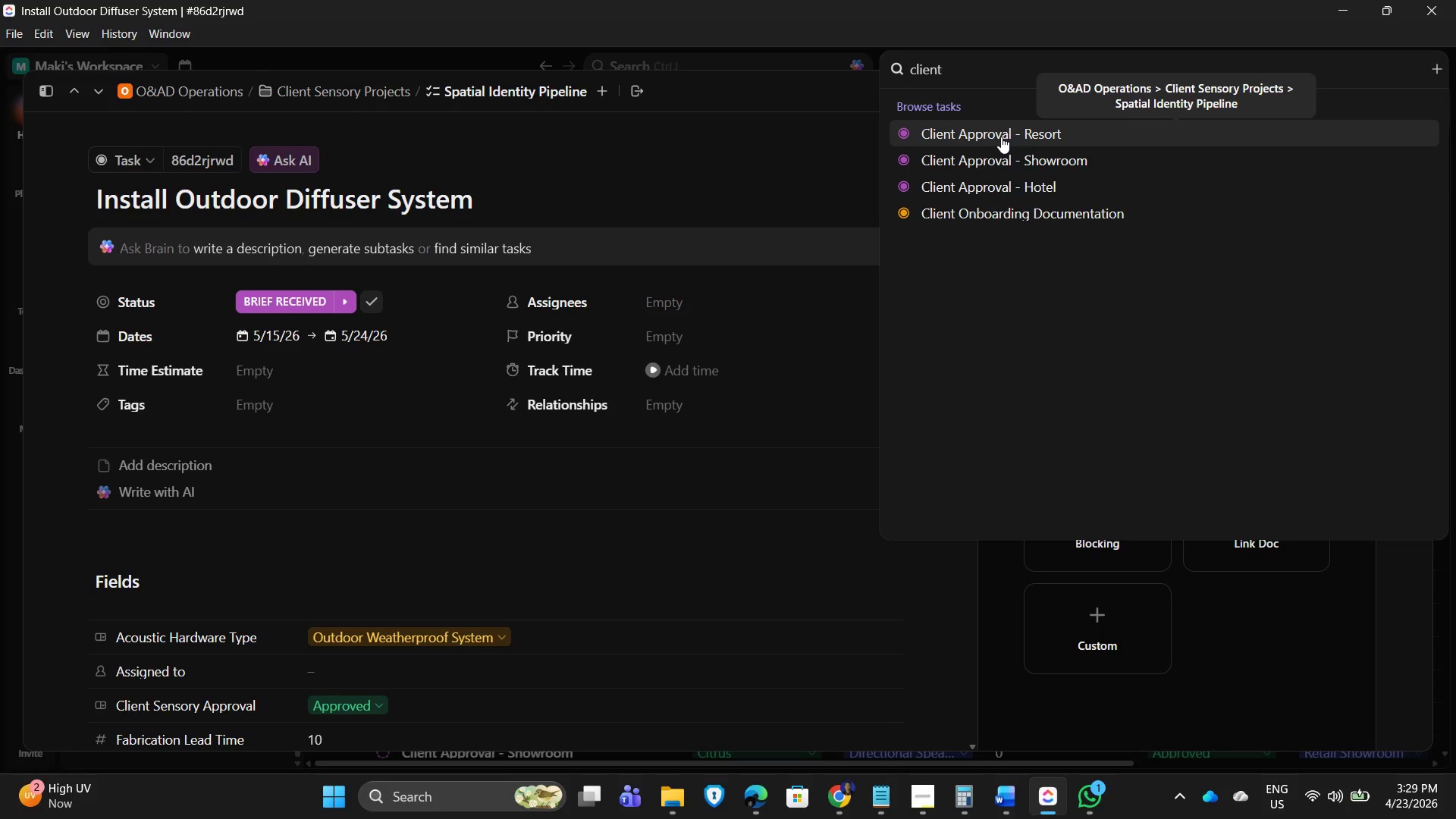 
left_click([1001, 136])
 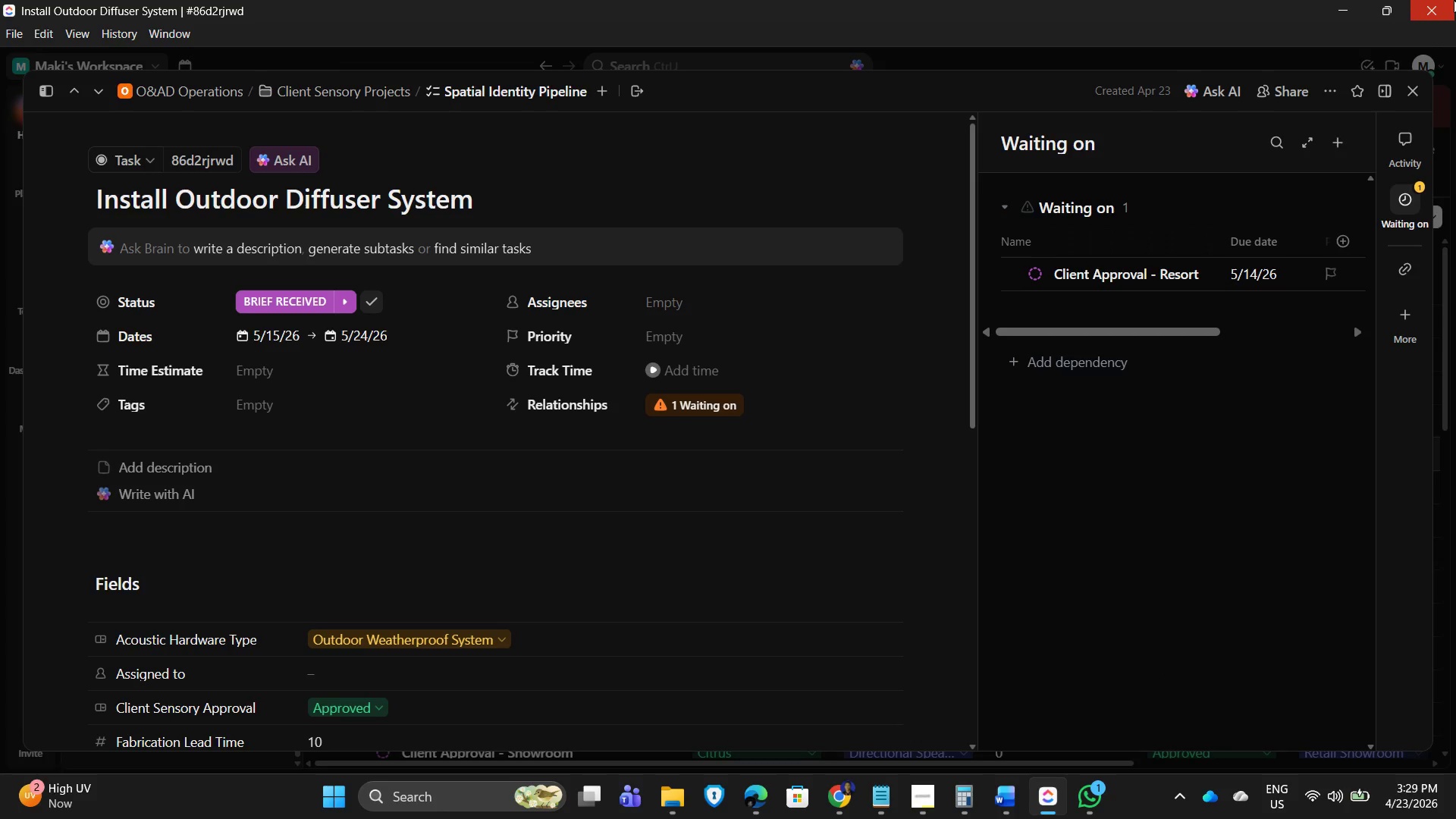 
left_click([1415, 96])
 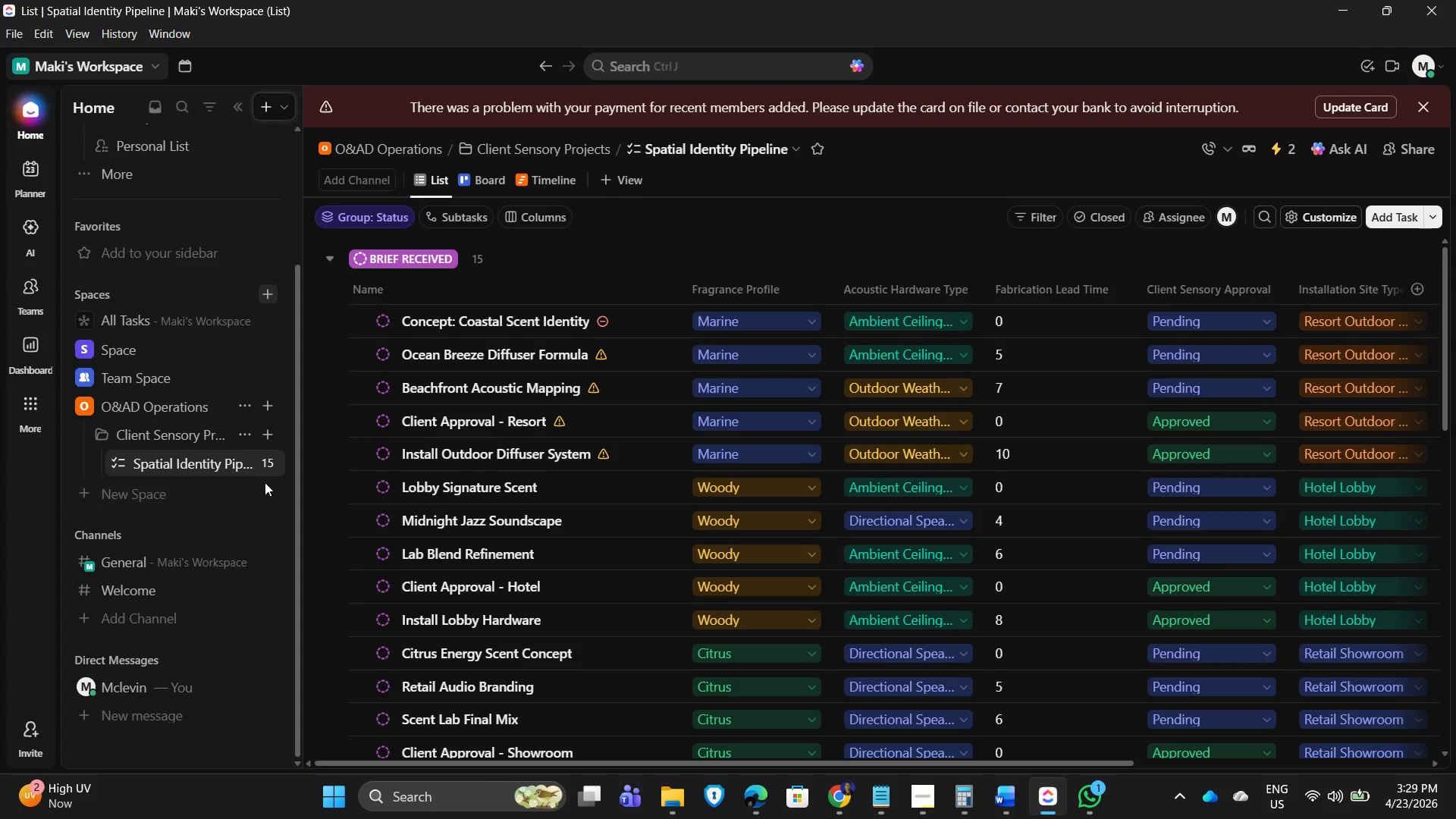 
scroll: coordinate [610, 549], scroll_direction: down, amount: 1.0
 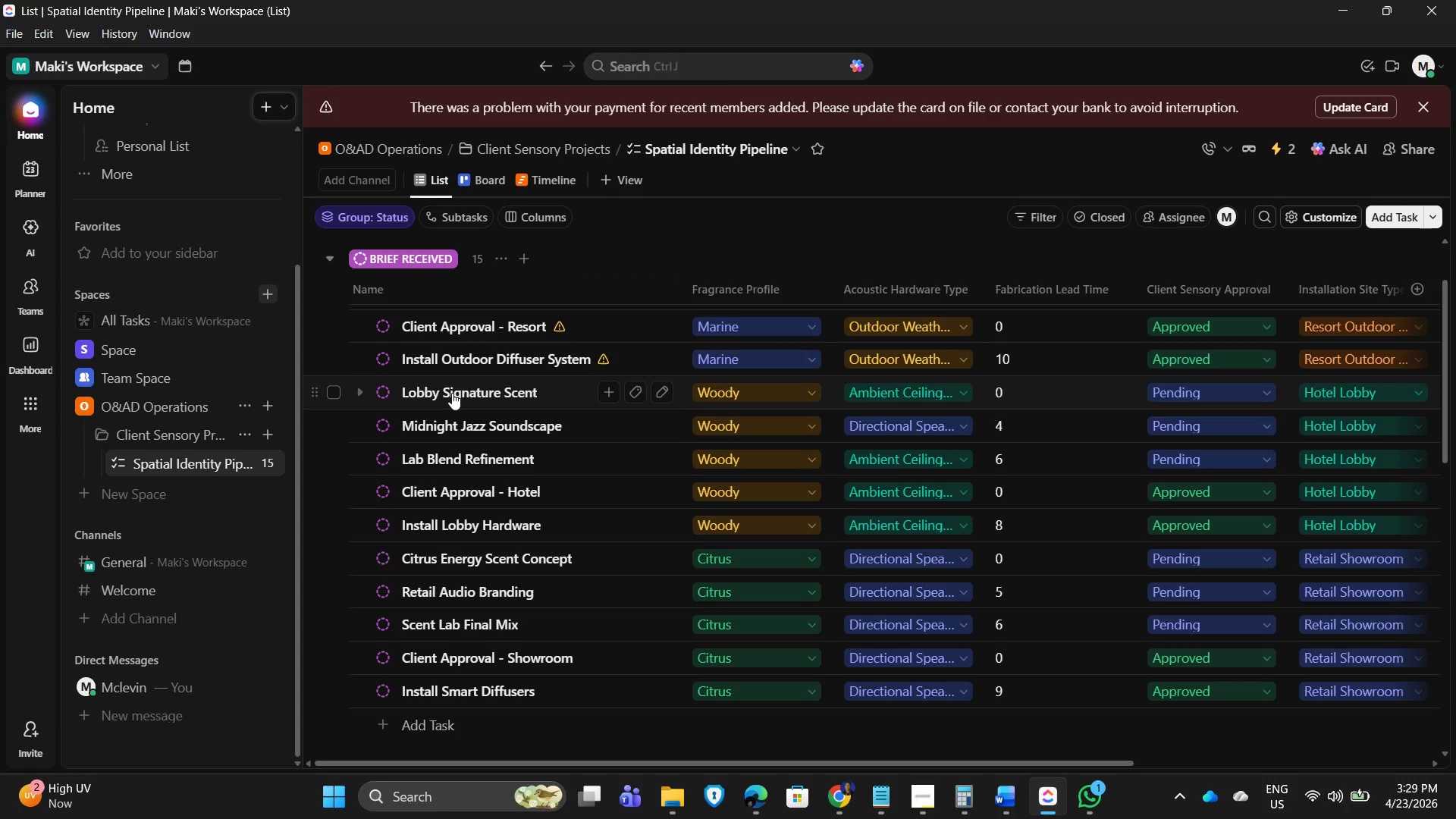 
wait(10.22)
 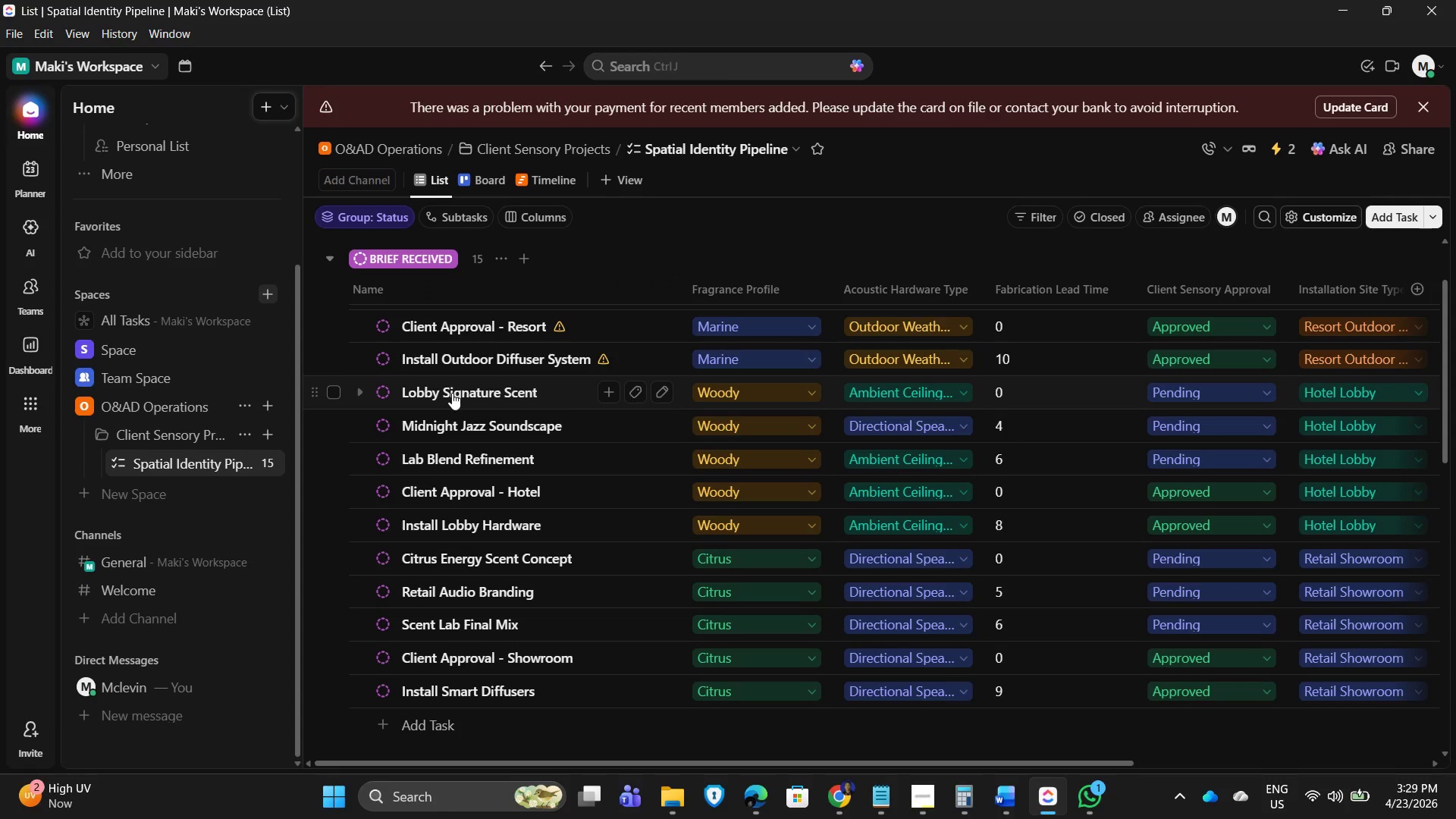 
scroll: coordinate [463, 568], scroll_direction: down, amount: 1.0
 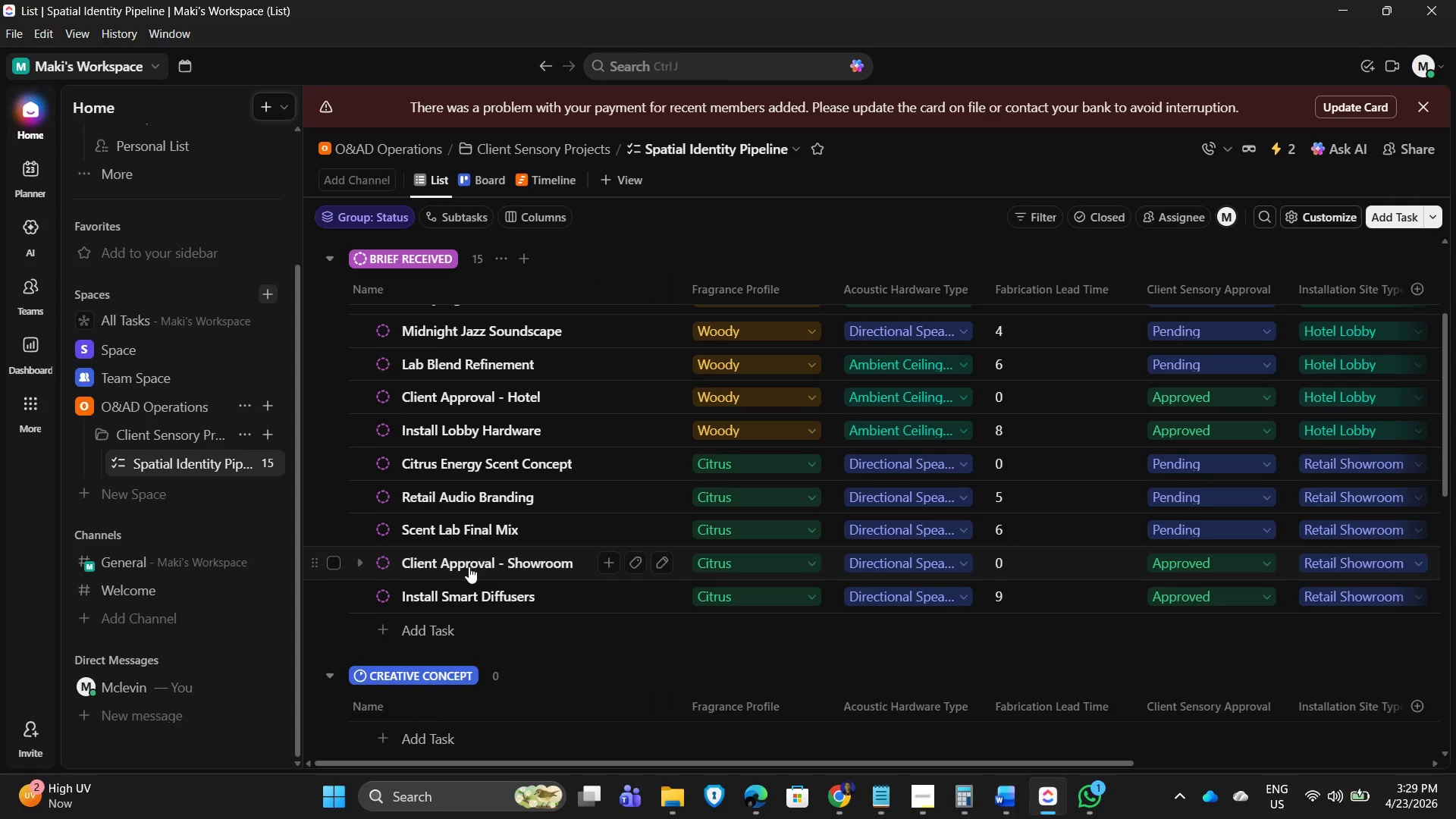 
scroll: coordinate [469, 566], scroll_direction: up, amount: 2.0
 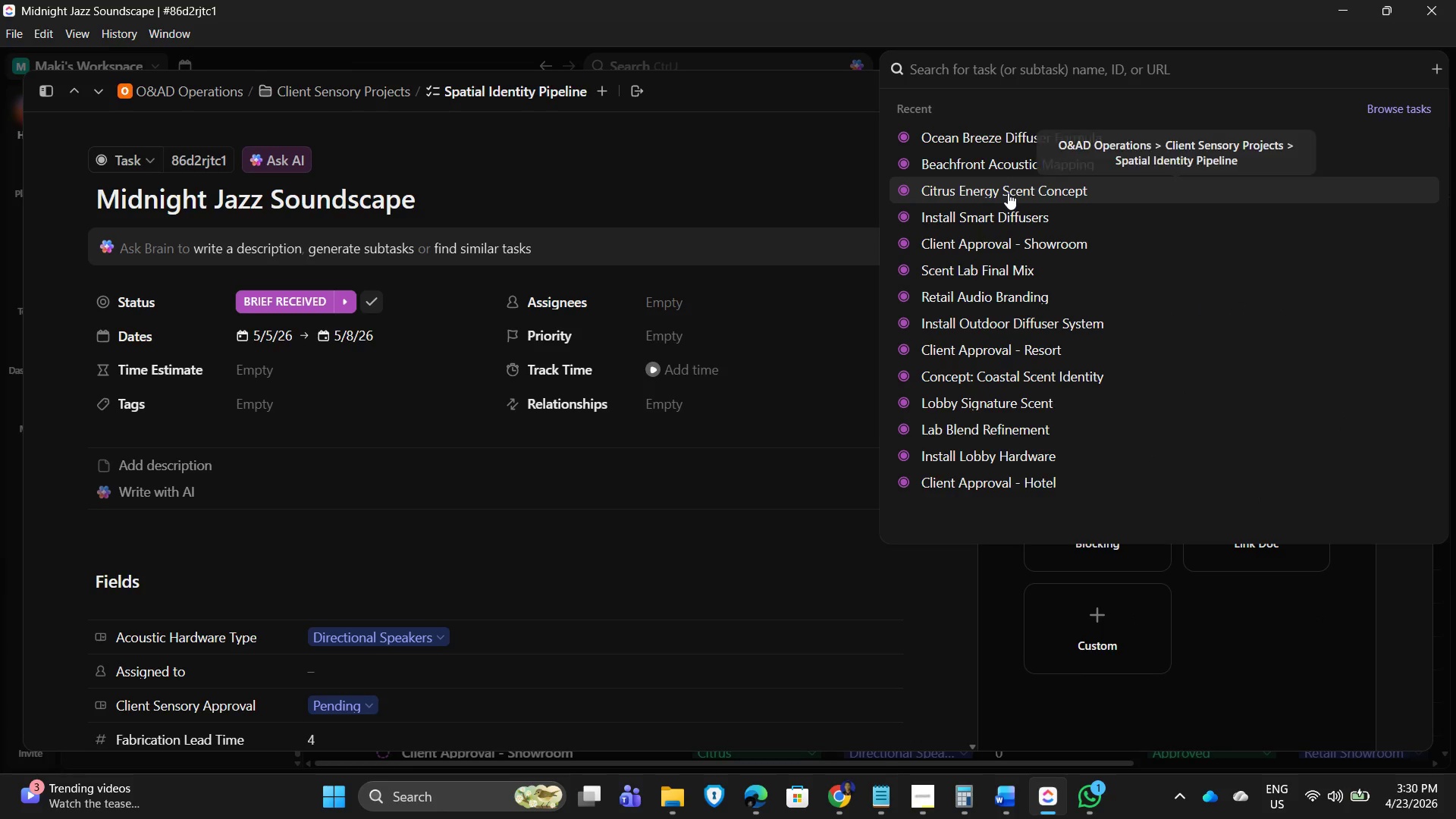 
wait(18.47)
 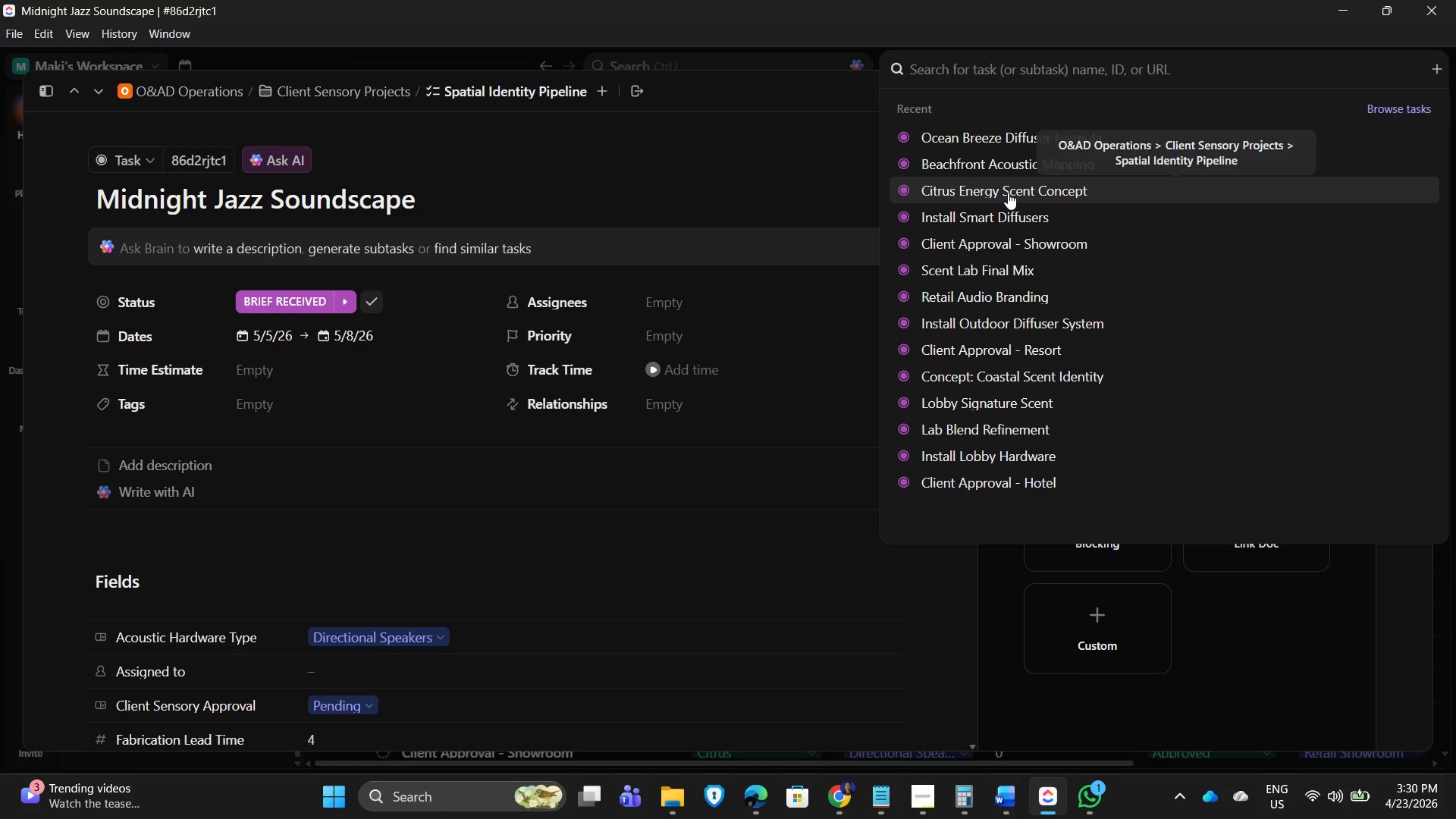 
type(midnigh)
 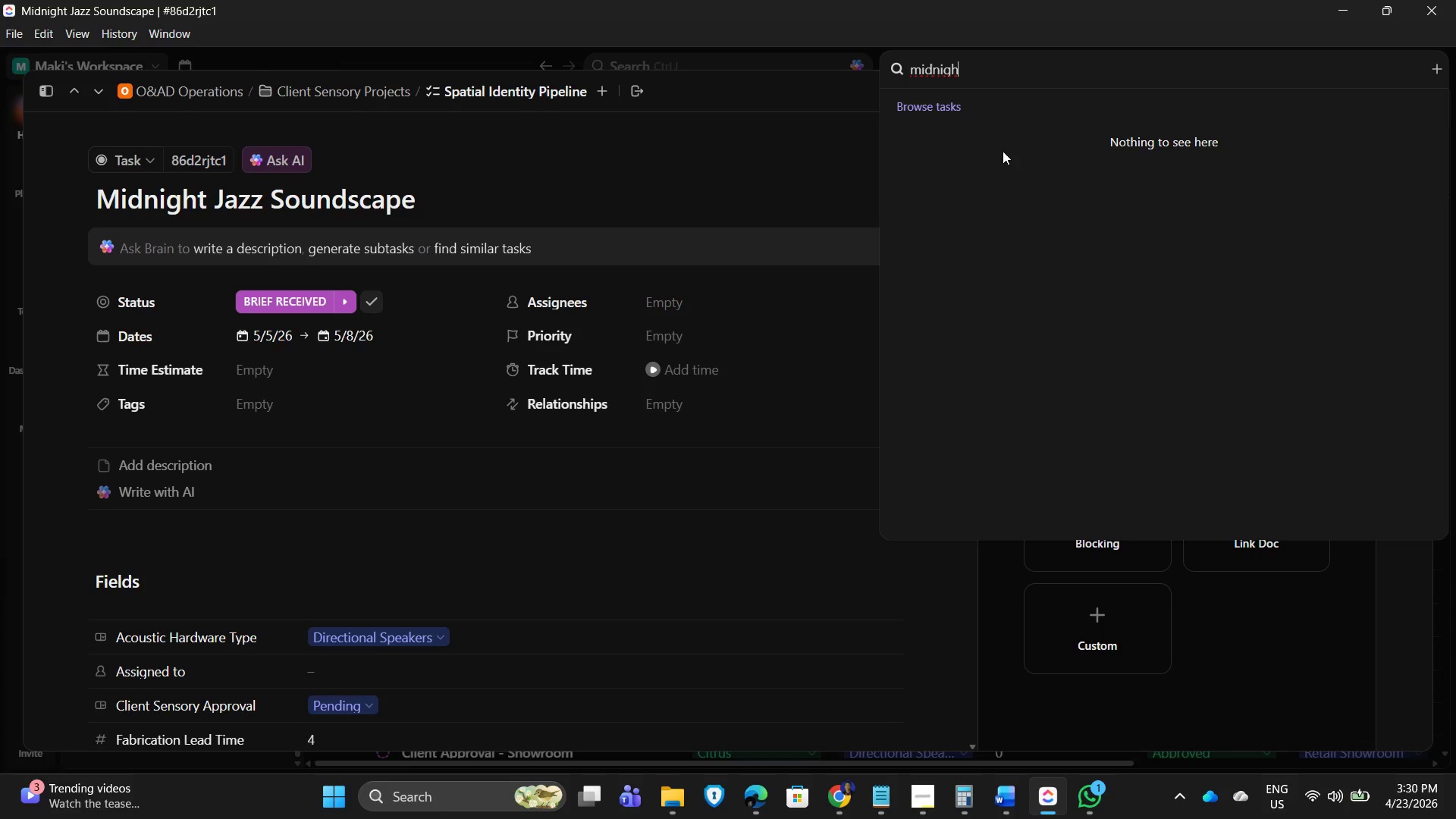 
key(Backspace)
 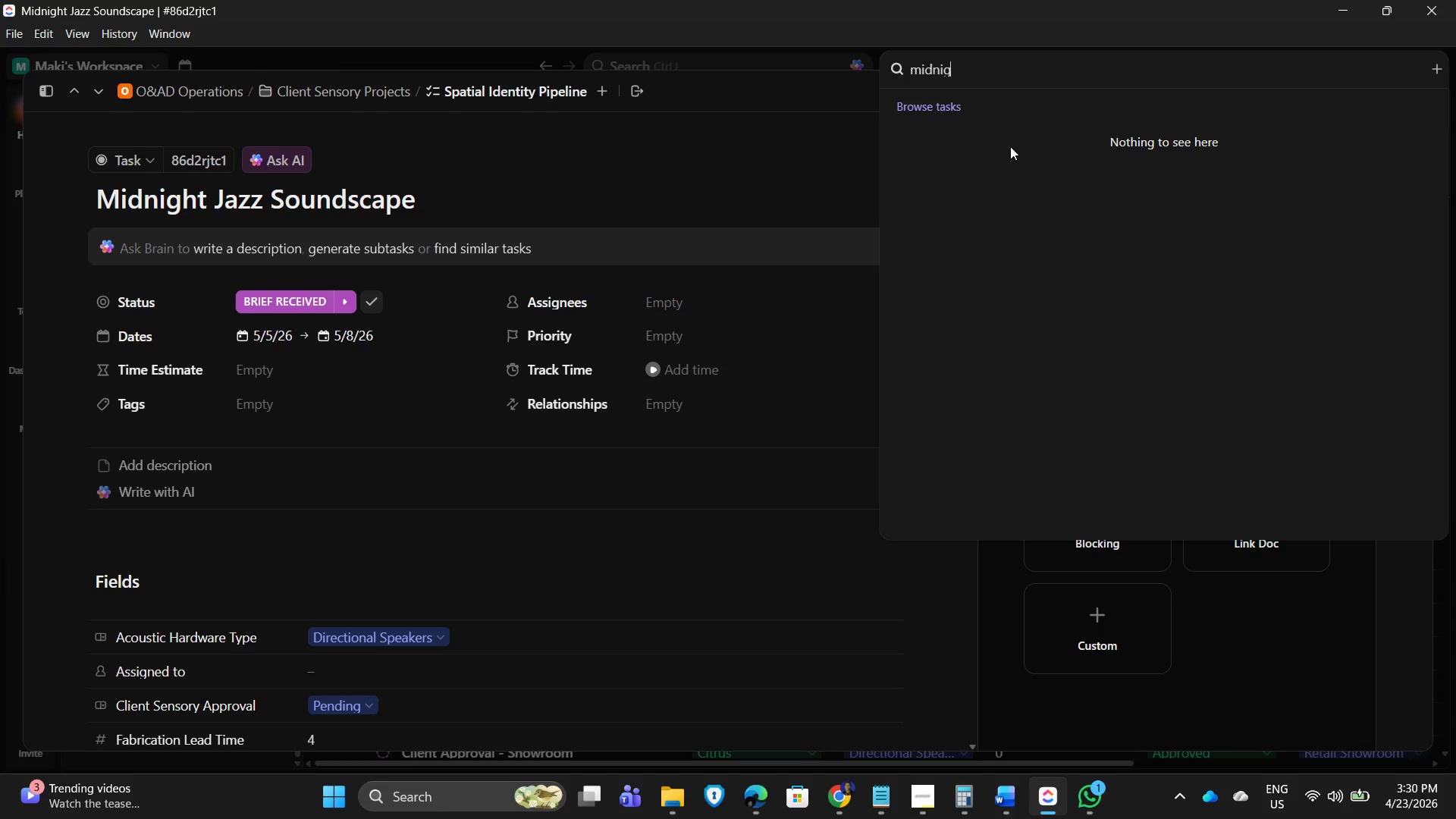 
key(Backspace)
 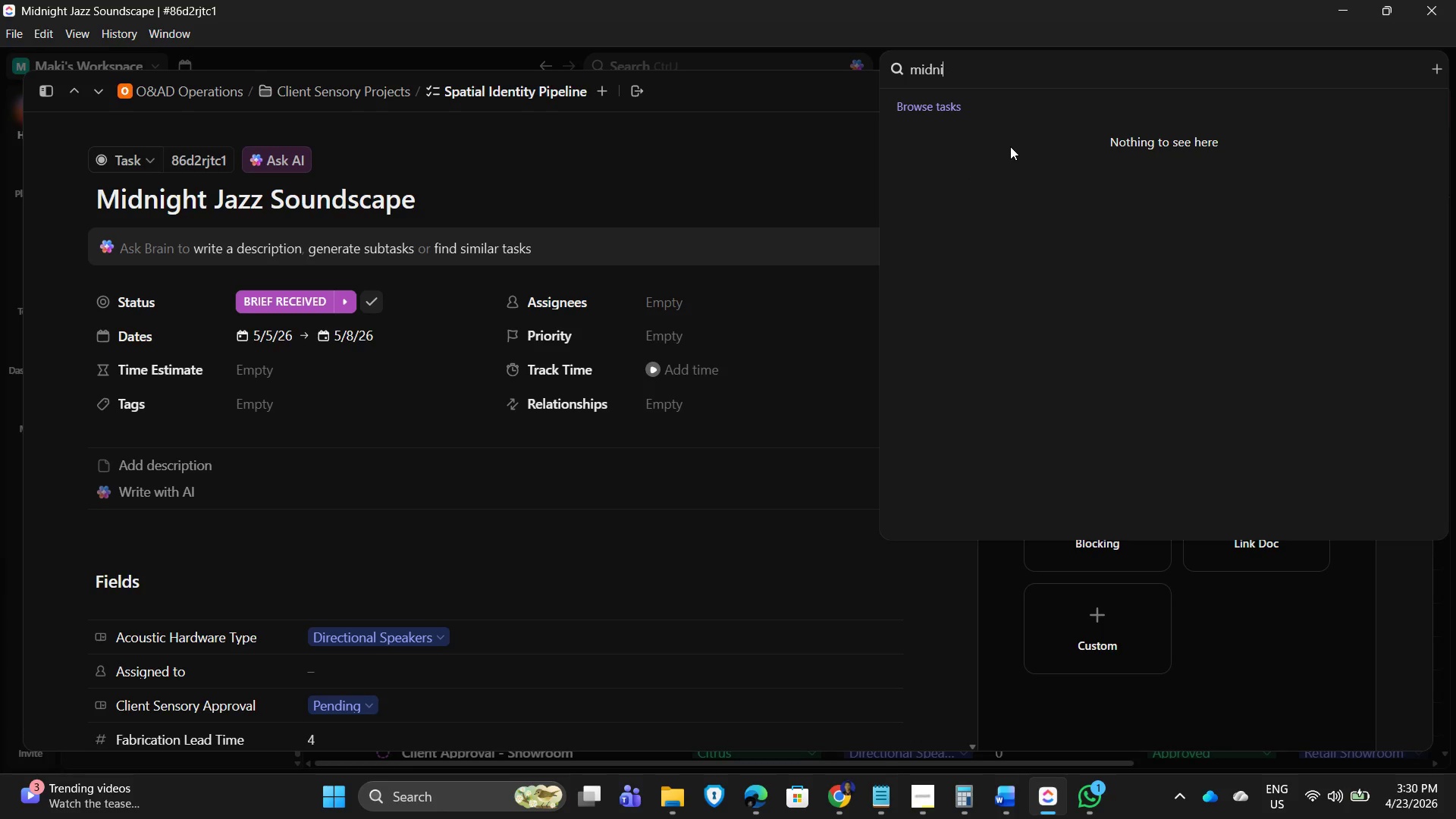 
key(Backspace)
 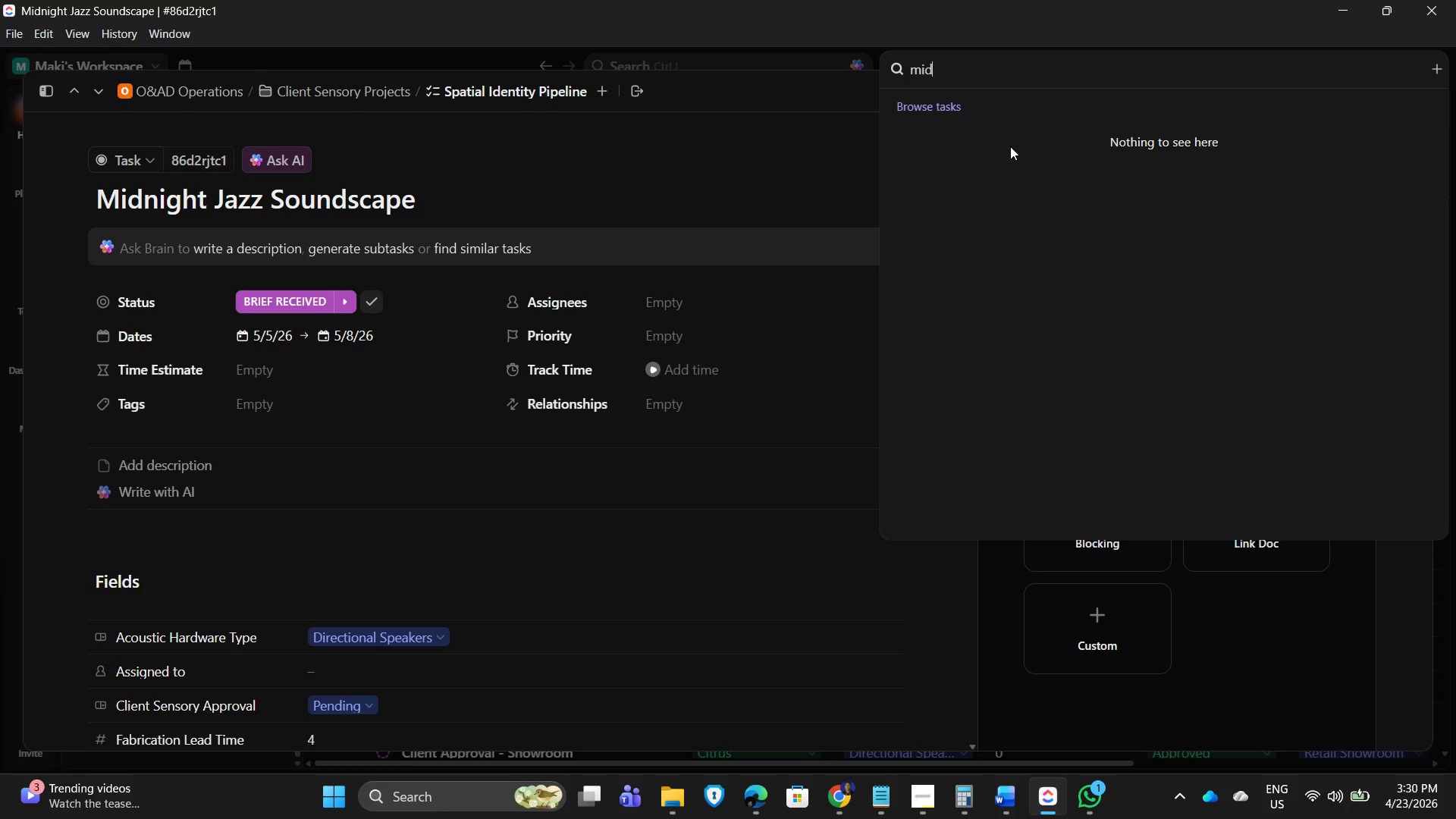 
key(Backspace)
 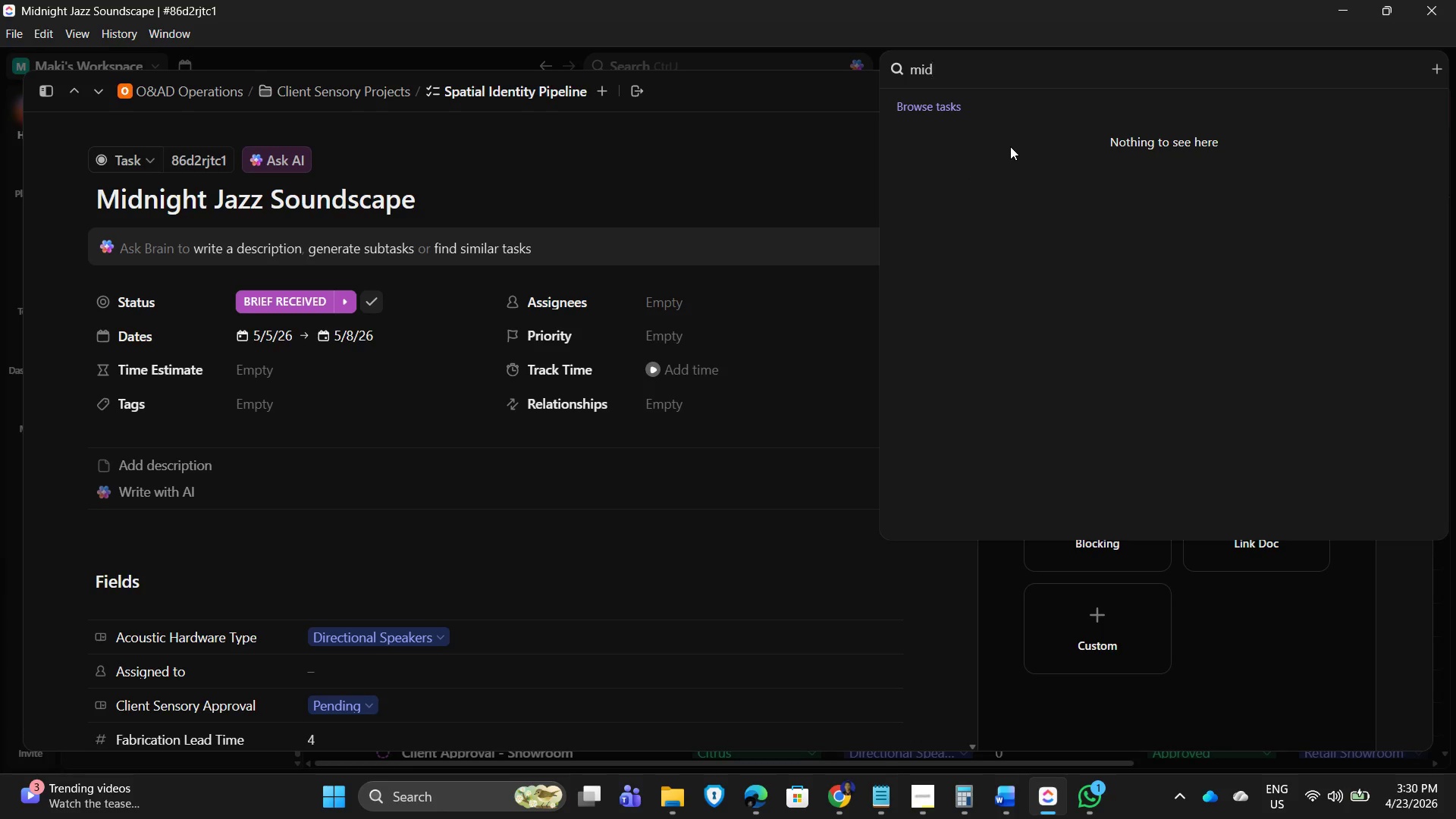 
key(Backspace)
 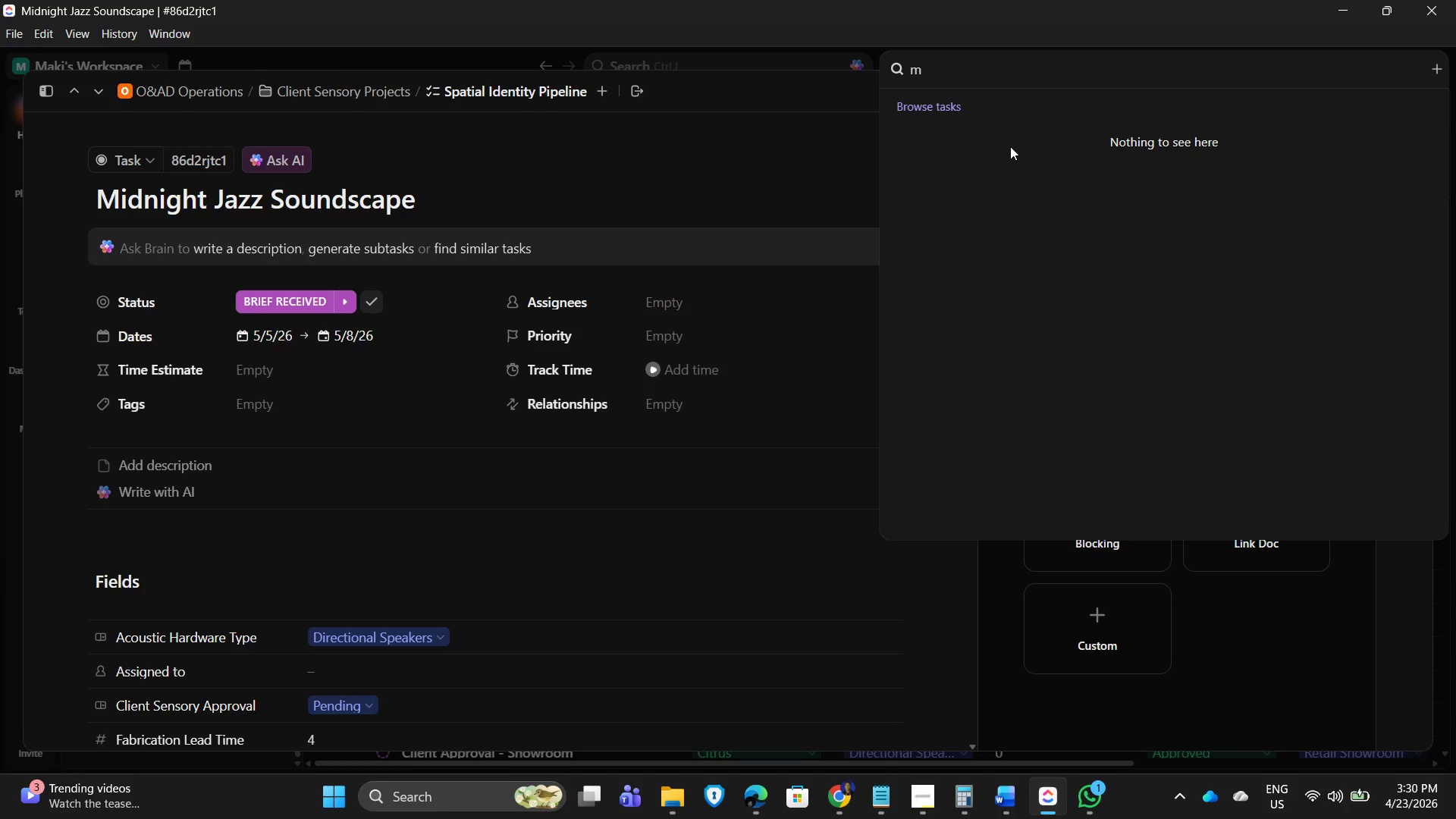 
key(Backspace)
 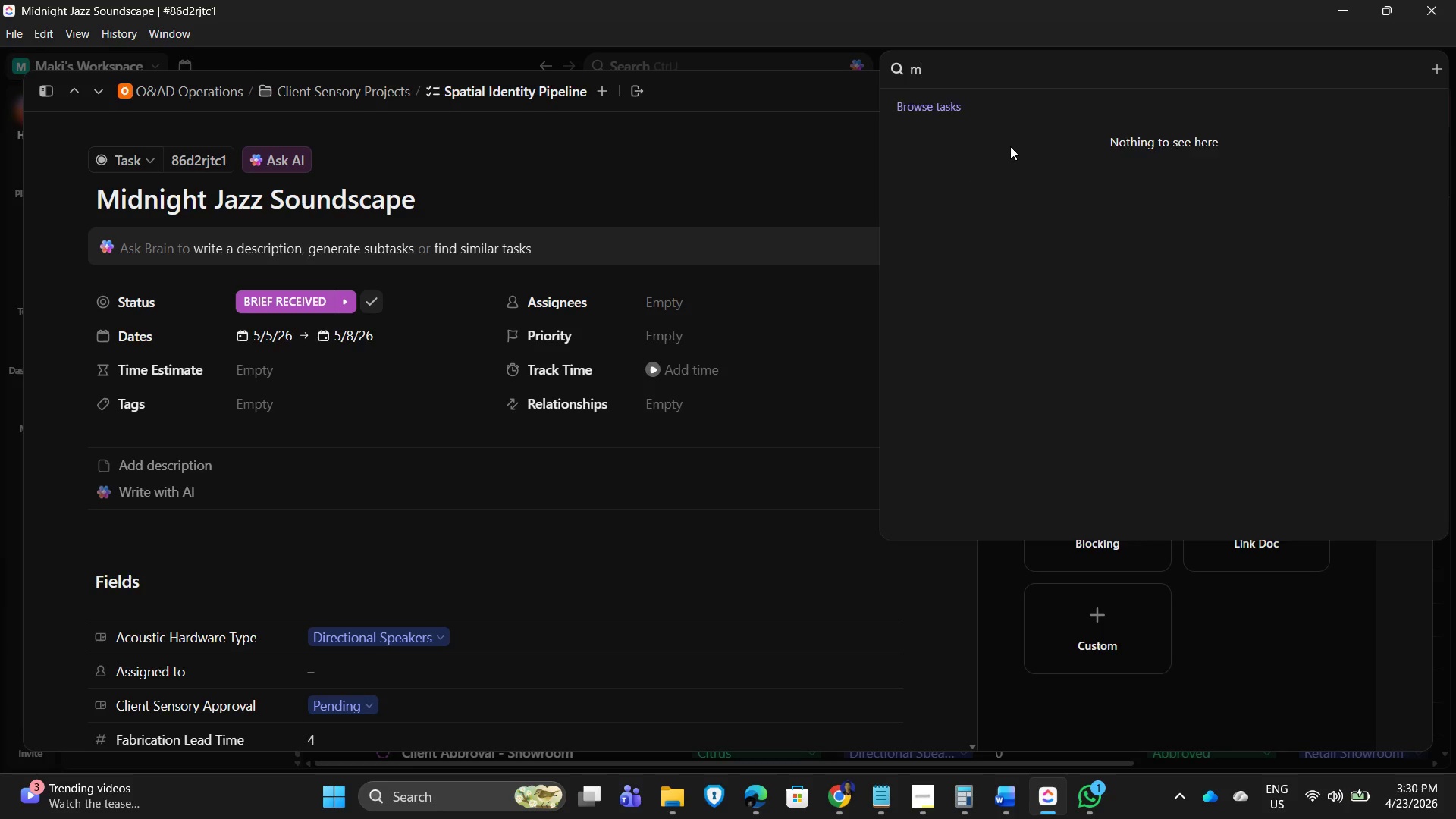 
key(Backspace)
 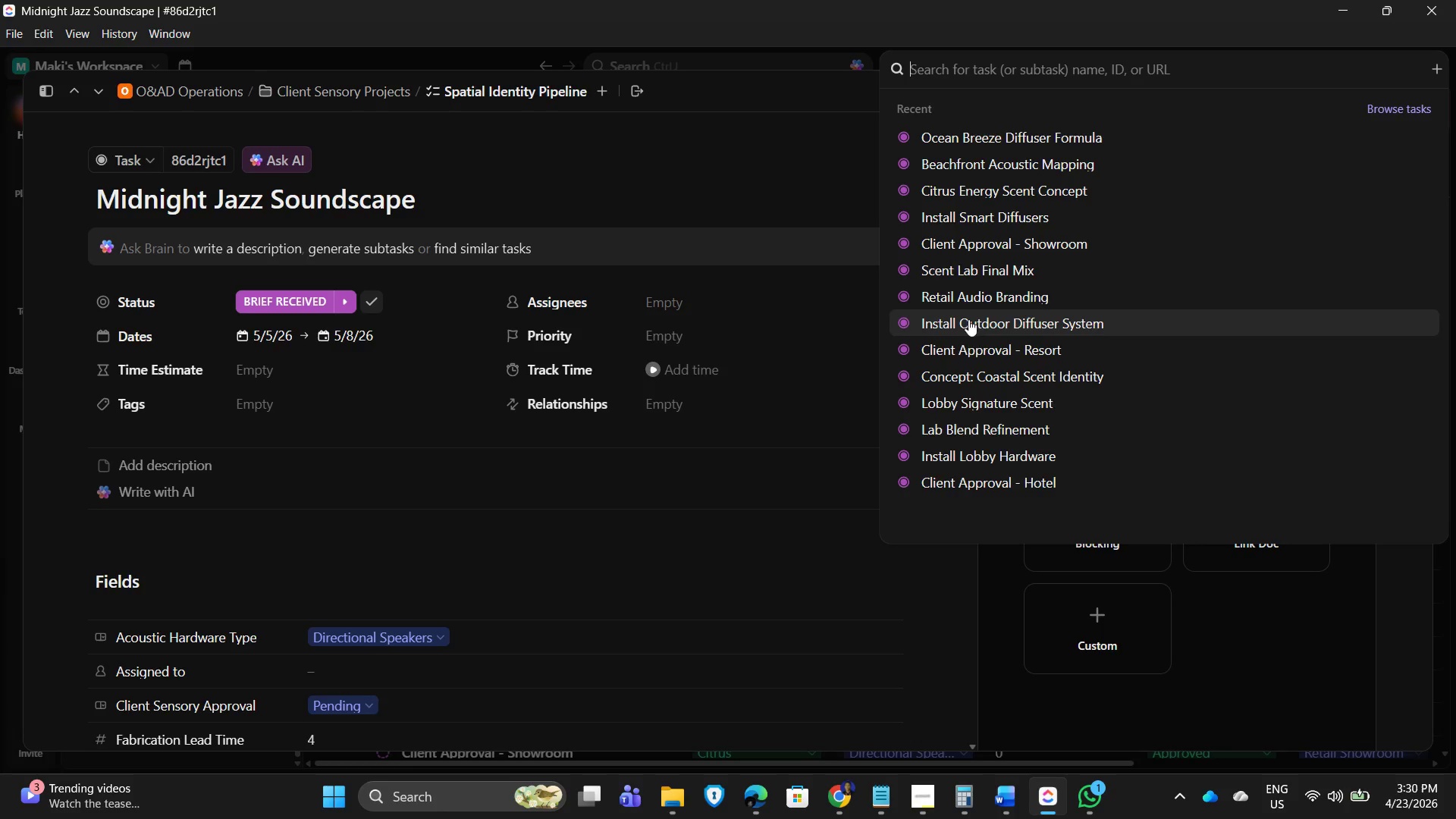 
scroll: coordinate [968, 472], scroll_direction: down, amount: 2.0
 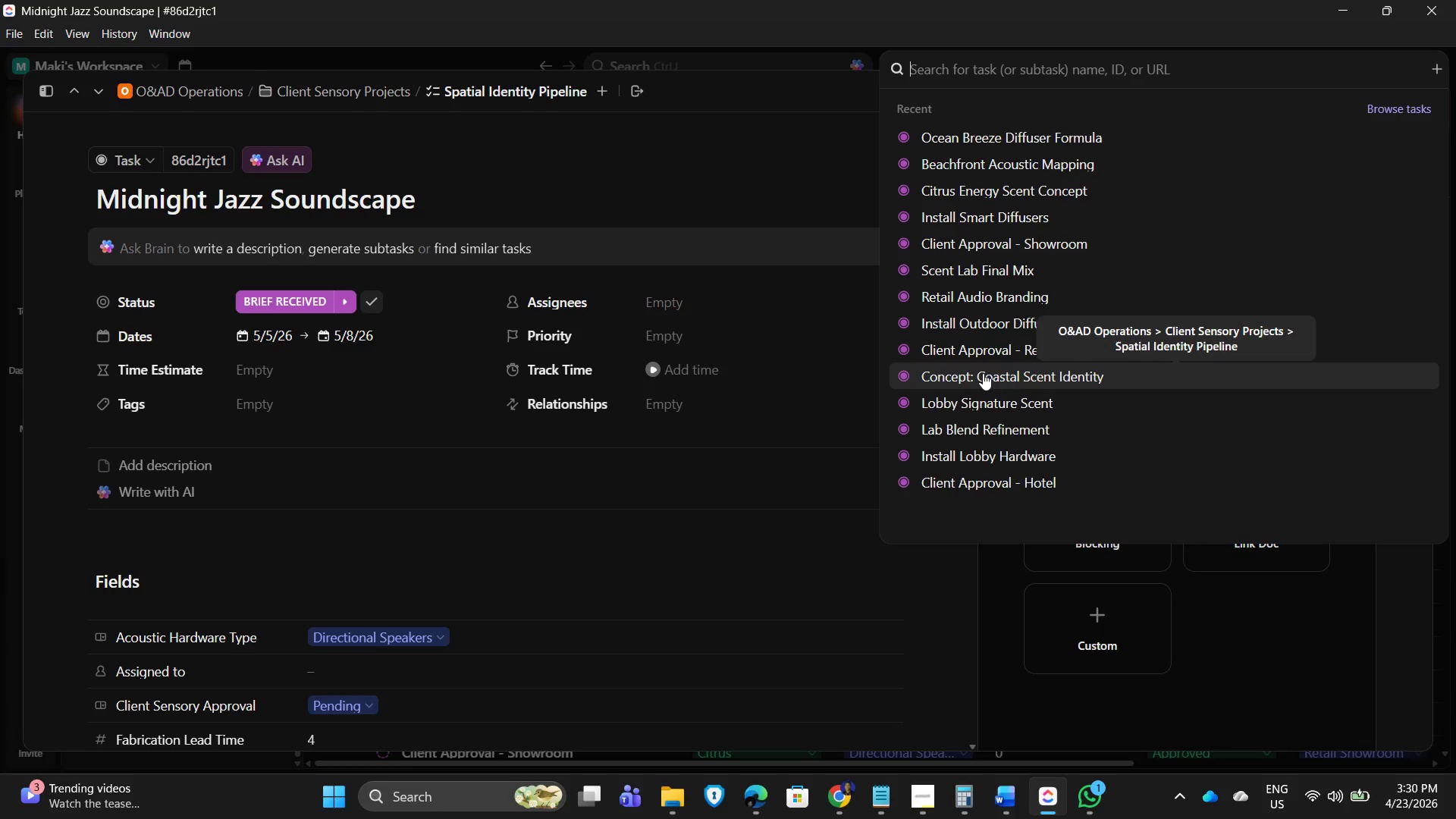 
scroll: coordinate [982, 366], scroll_direction: up, amount: 4.0
 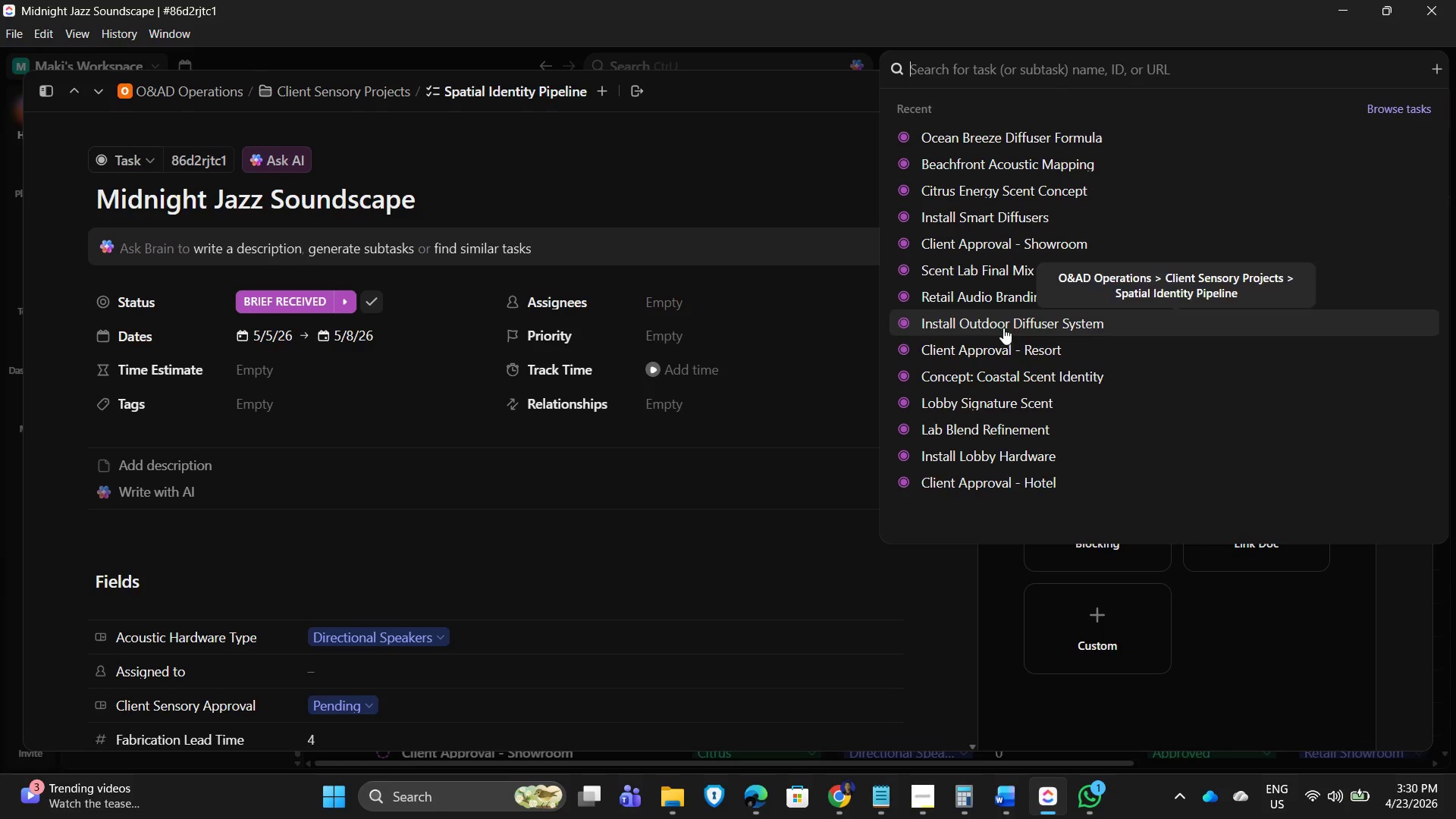 
mouse_move([1014, 346])
 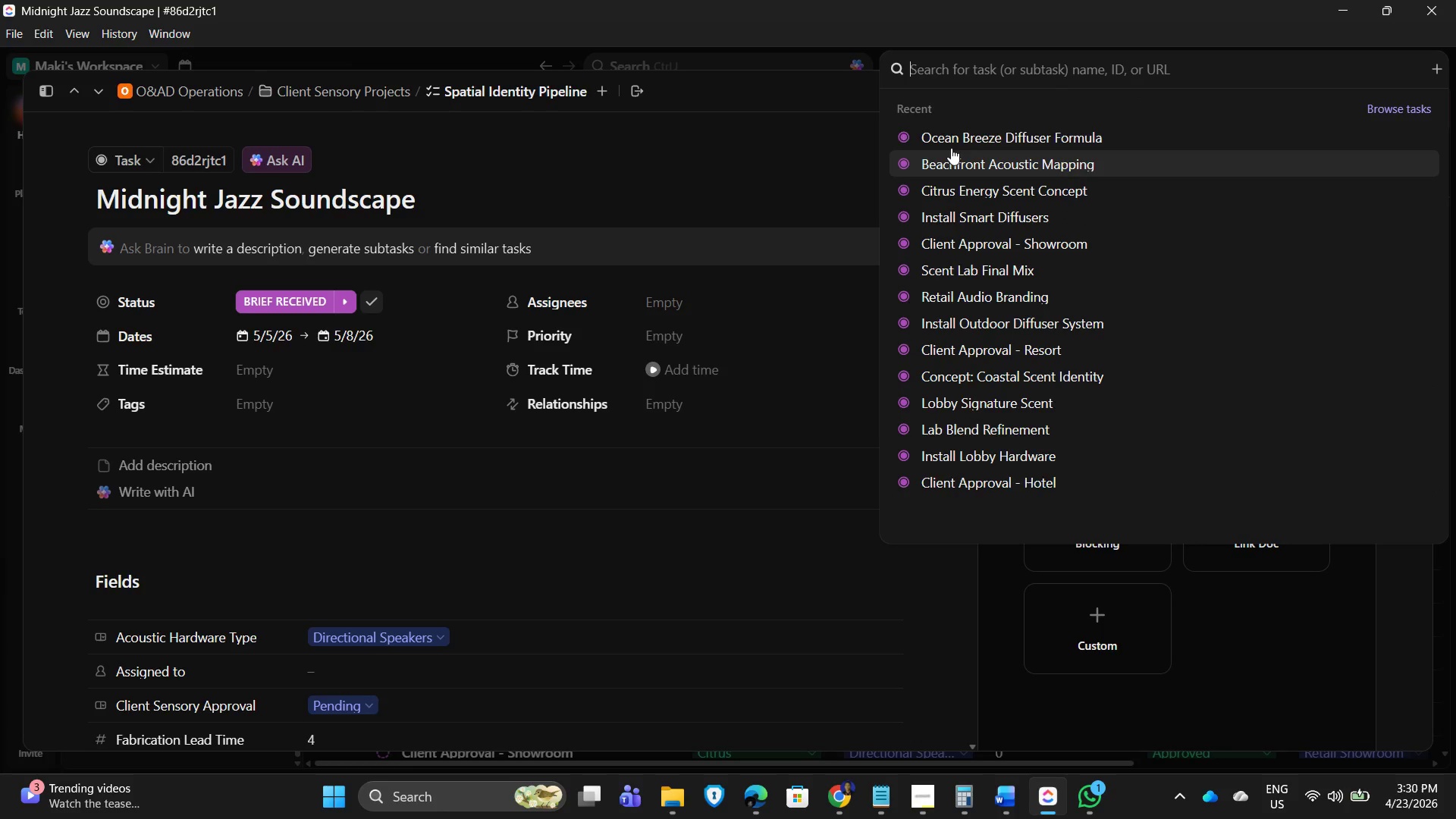 
left_click([816, 90])
 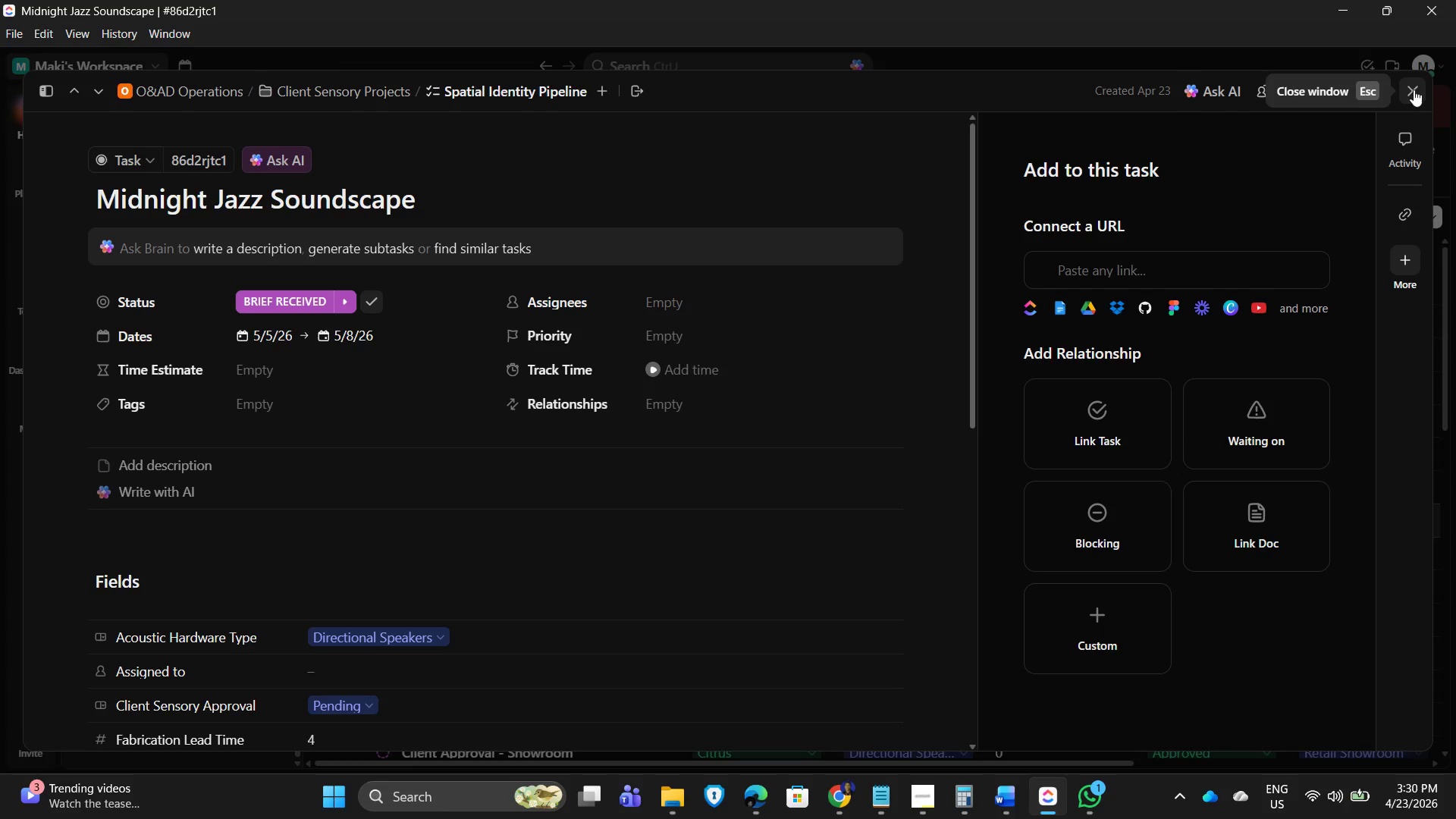 
left_click([1414, 89])
 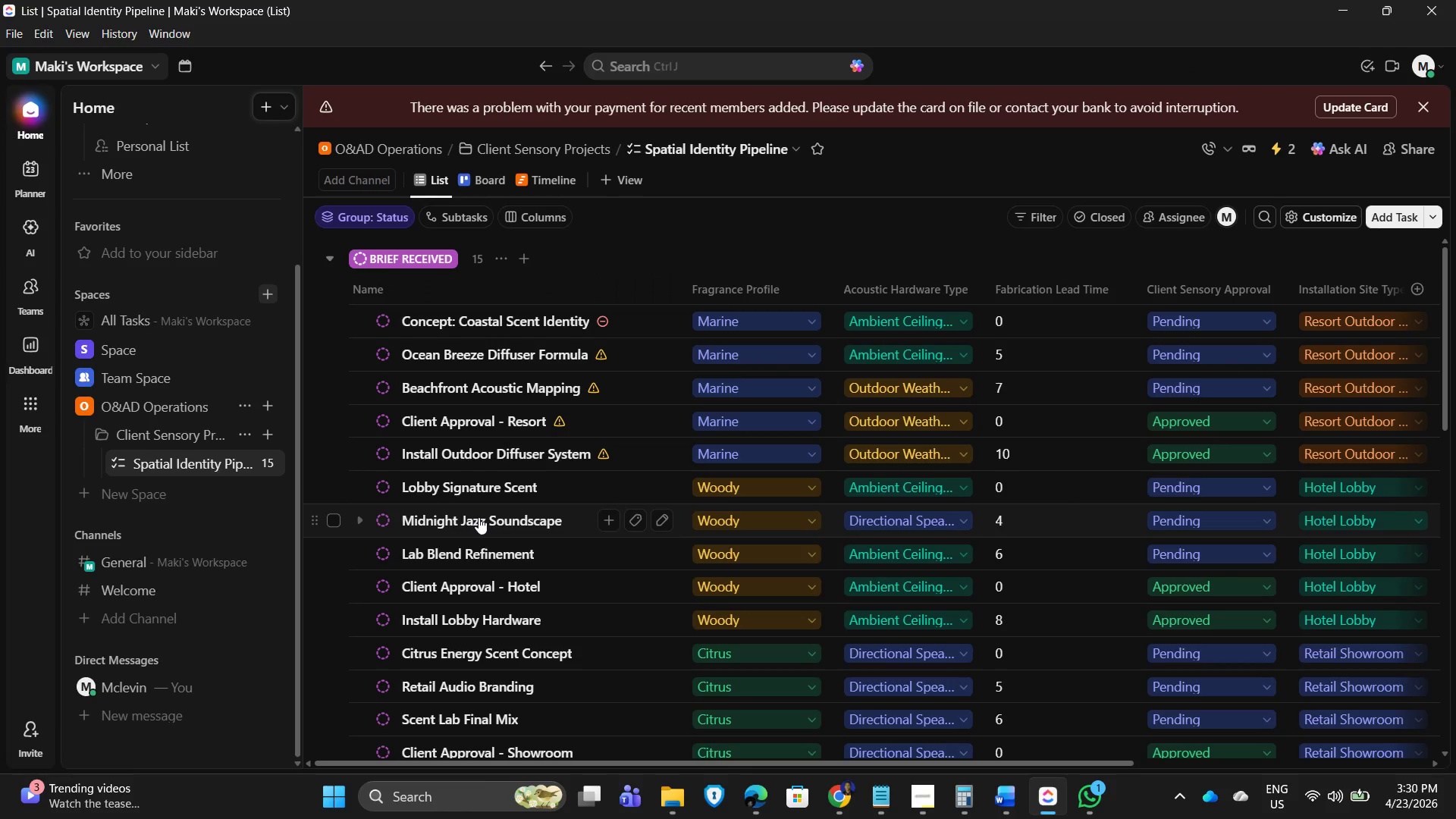 
left_click([479, 517])
 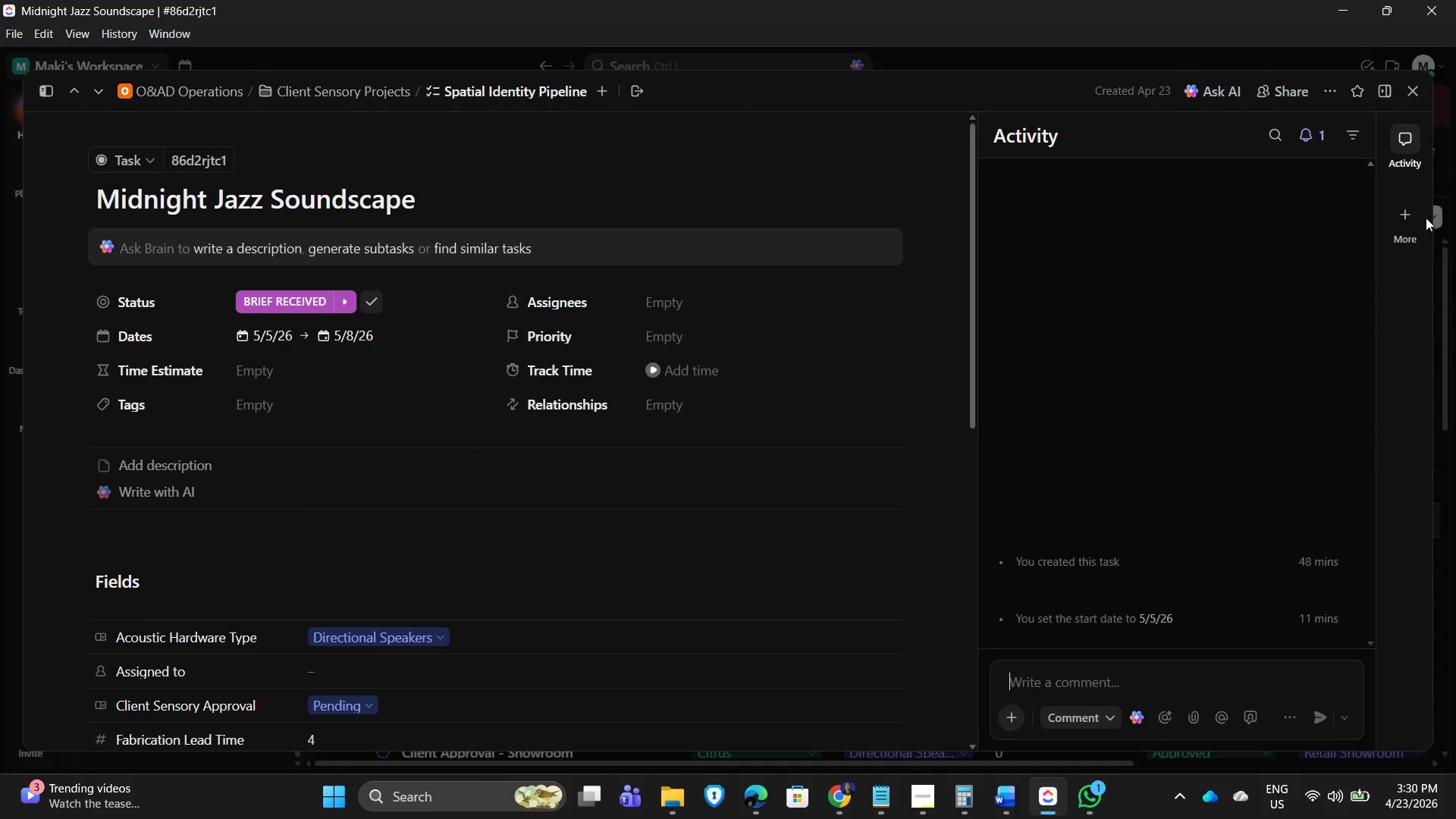 
left_click([1407, 208])
 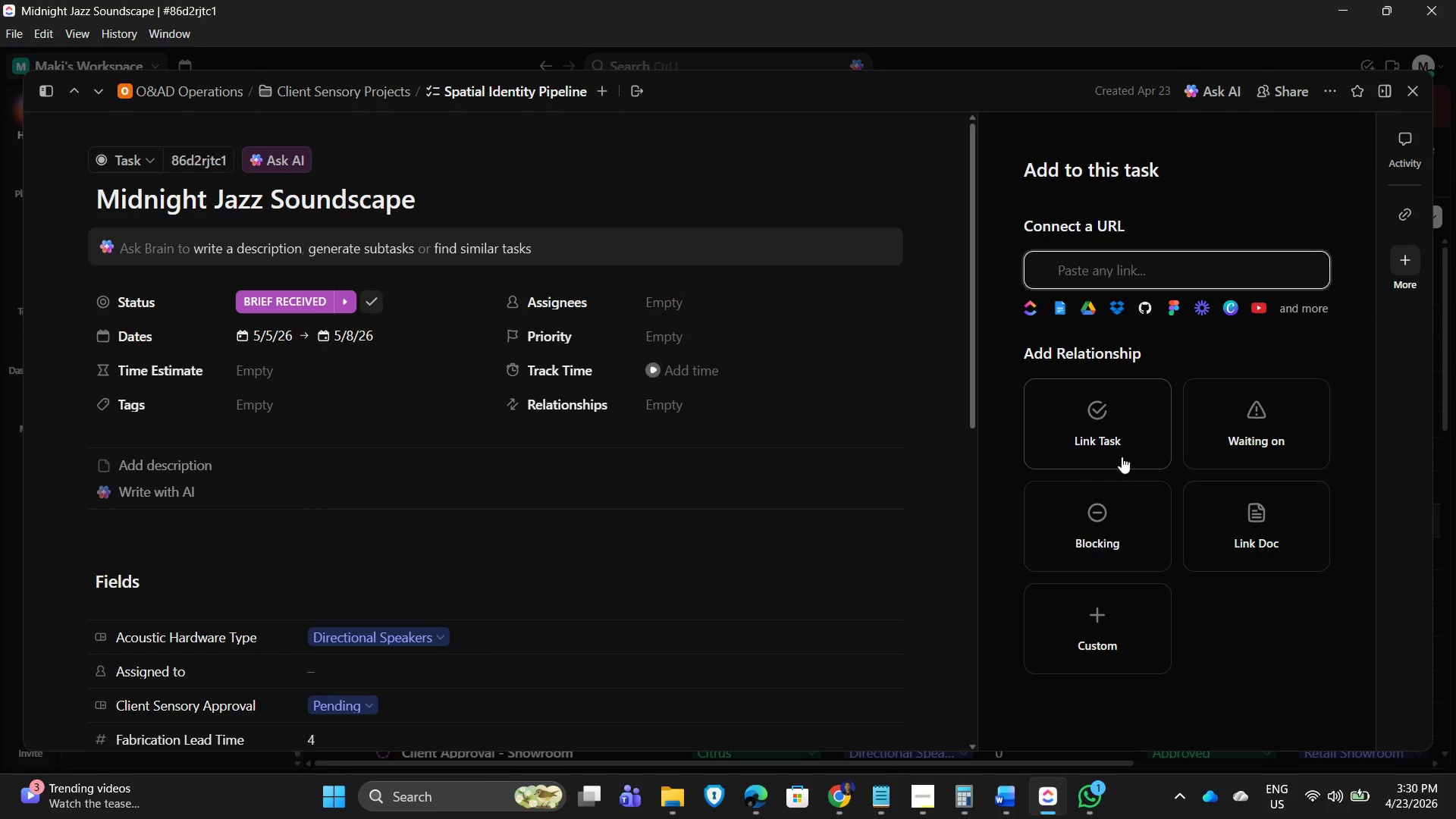 
left_click([1265, 414])
 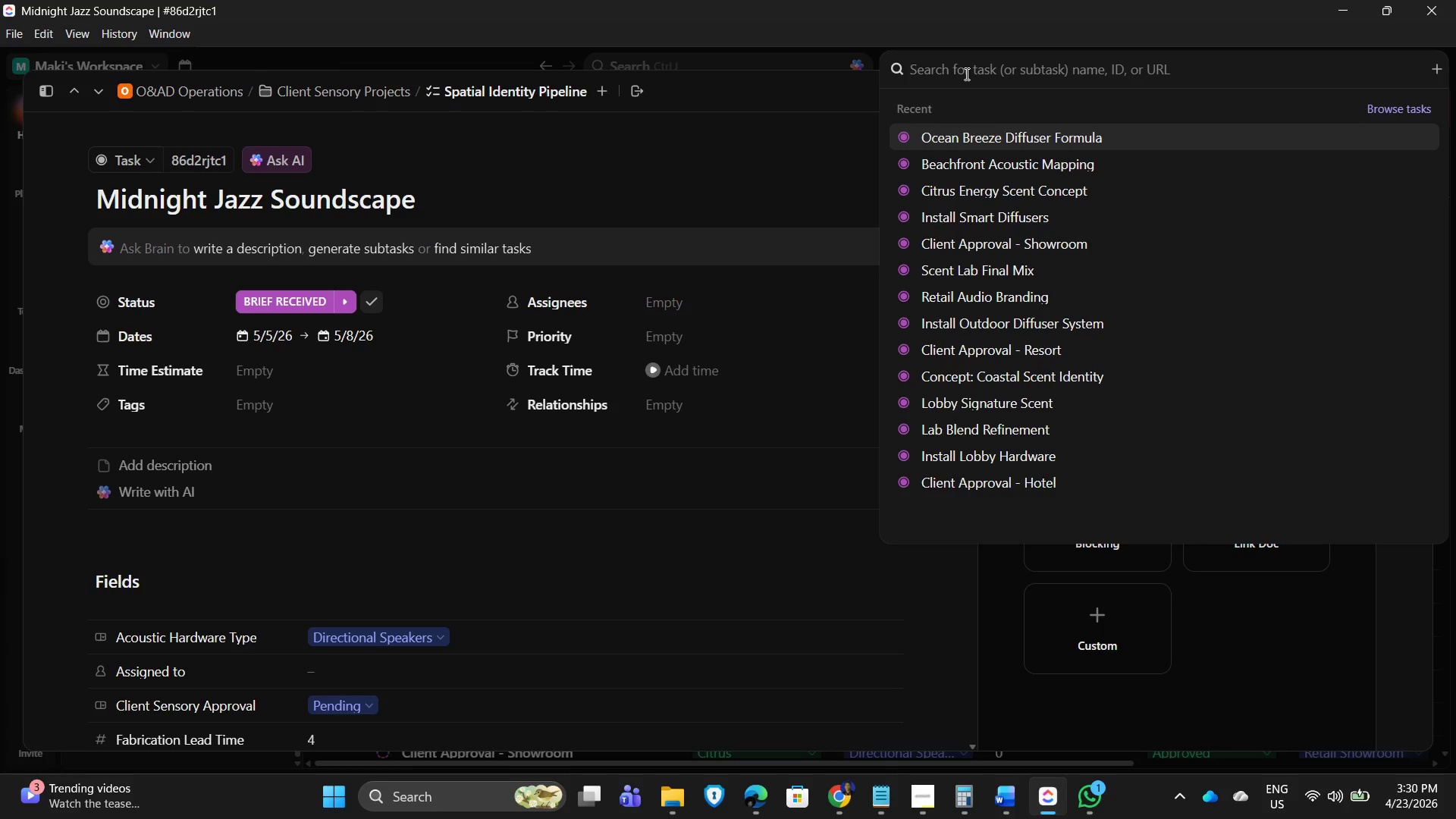 
wait(7.92)
 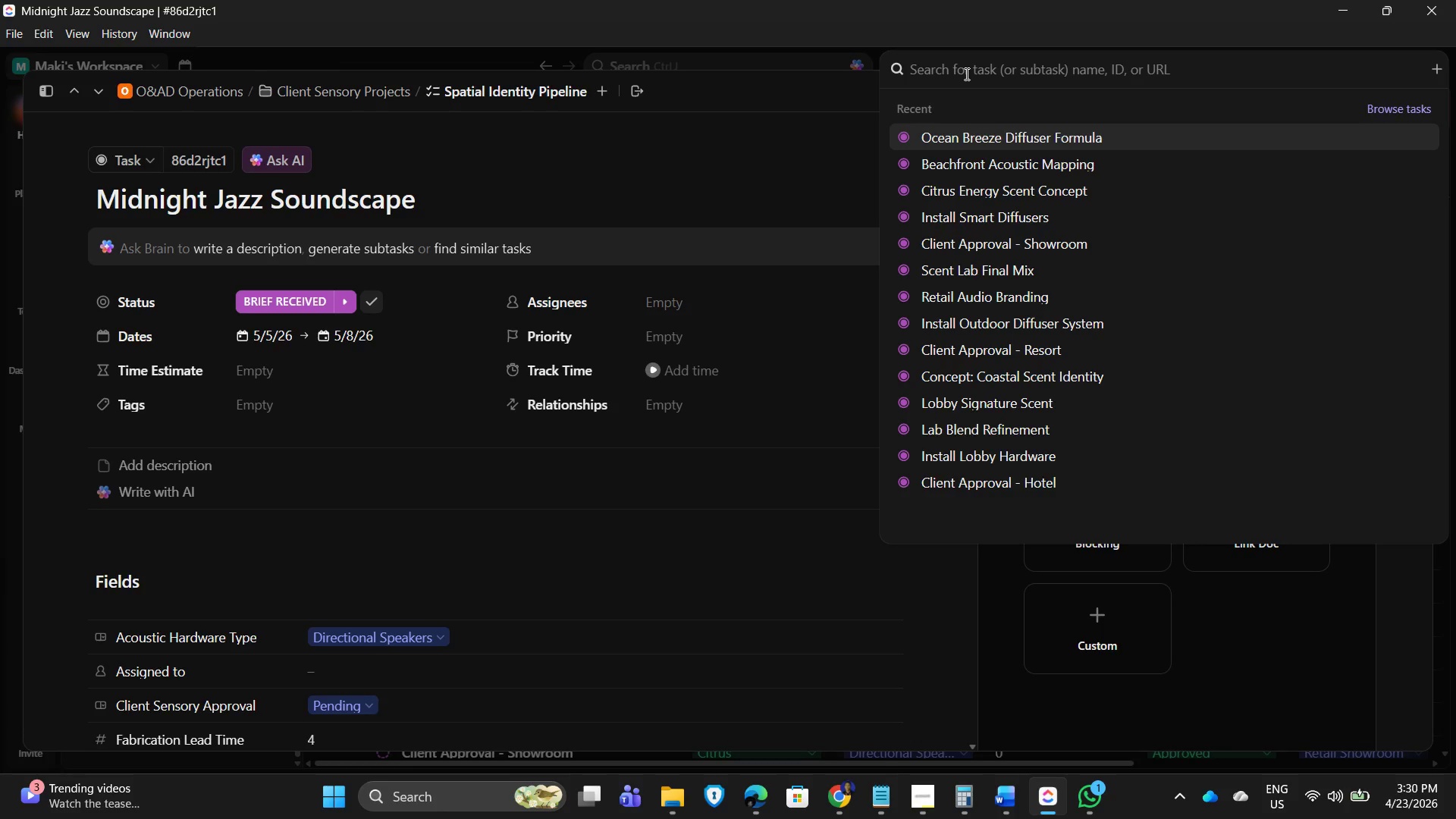 
type(lobby)
 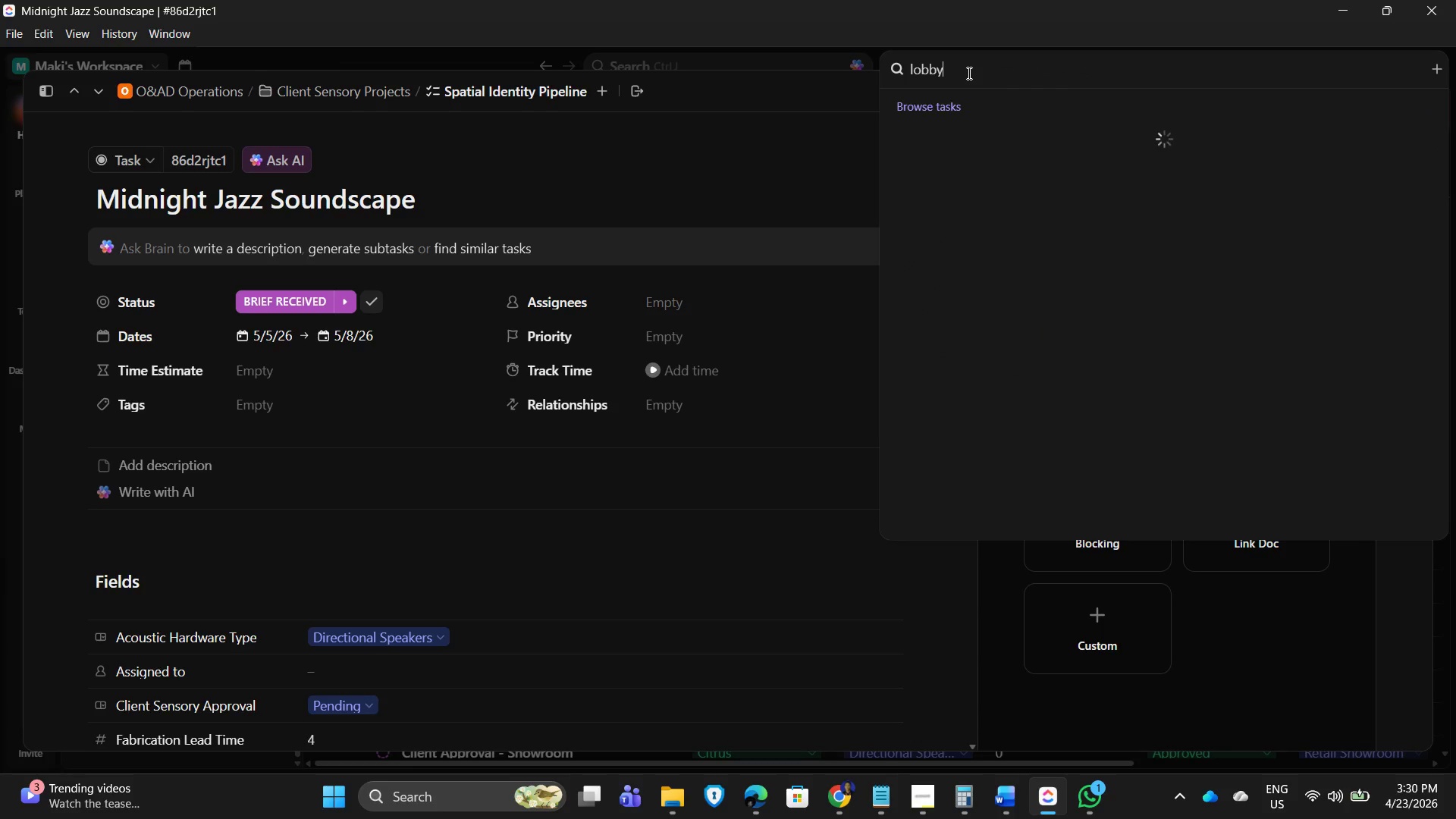 
mouse_move([1083, 101])
 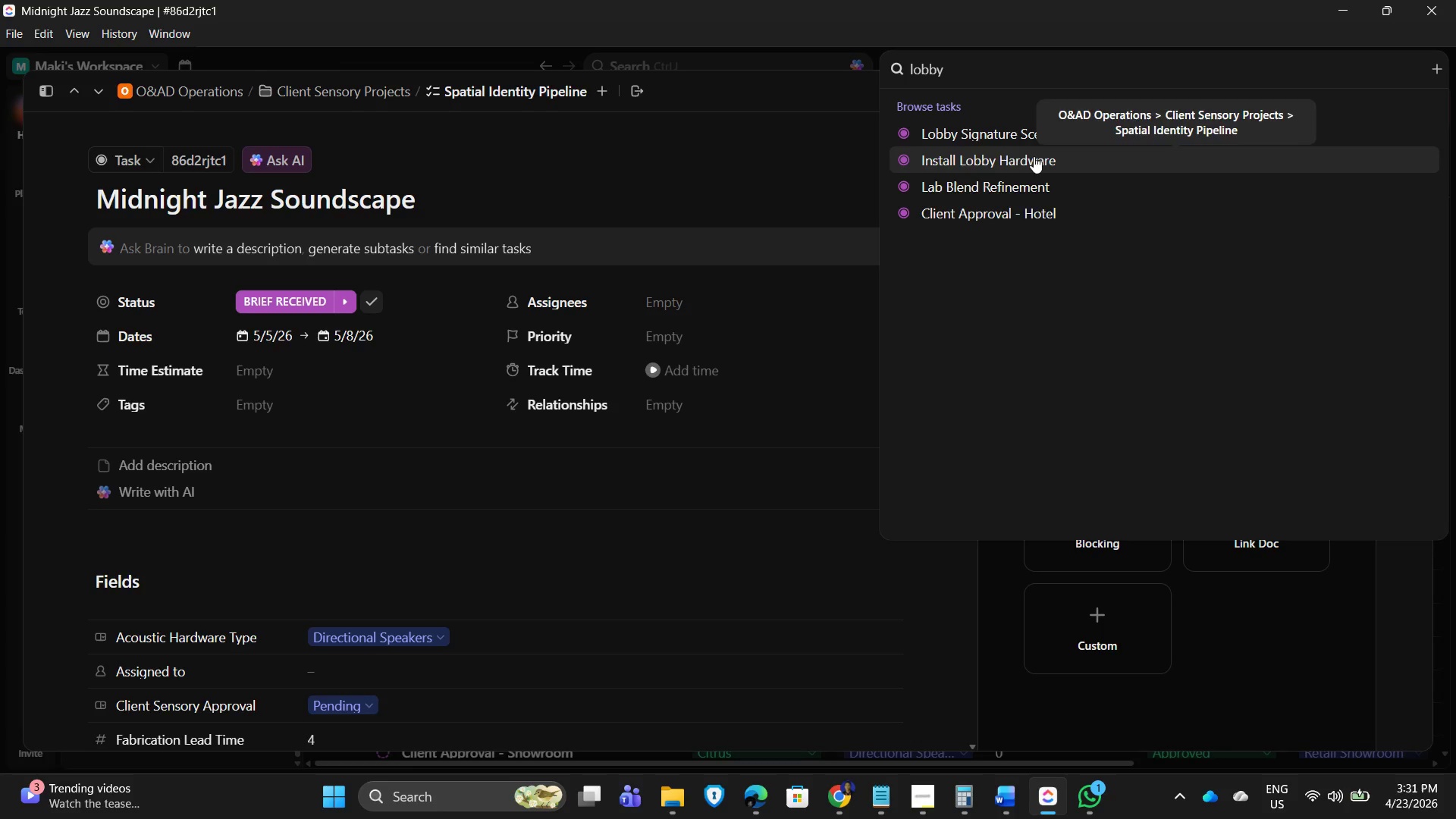 
mouse_move([999, 124])
 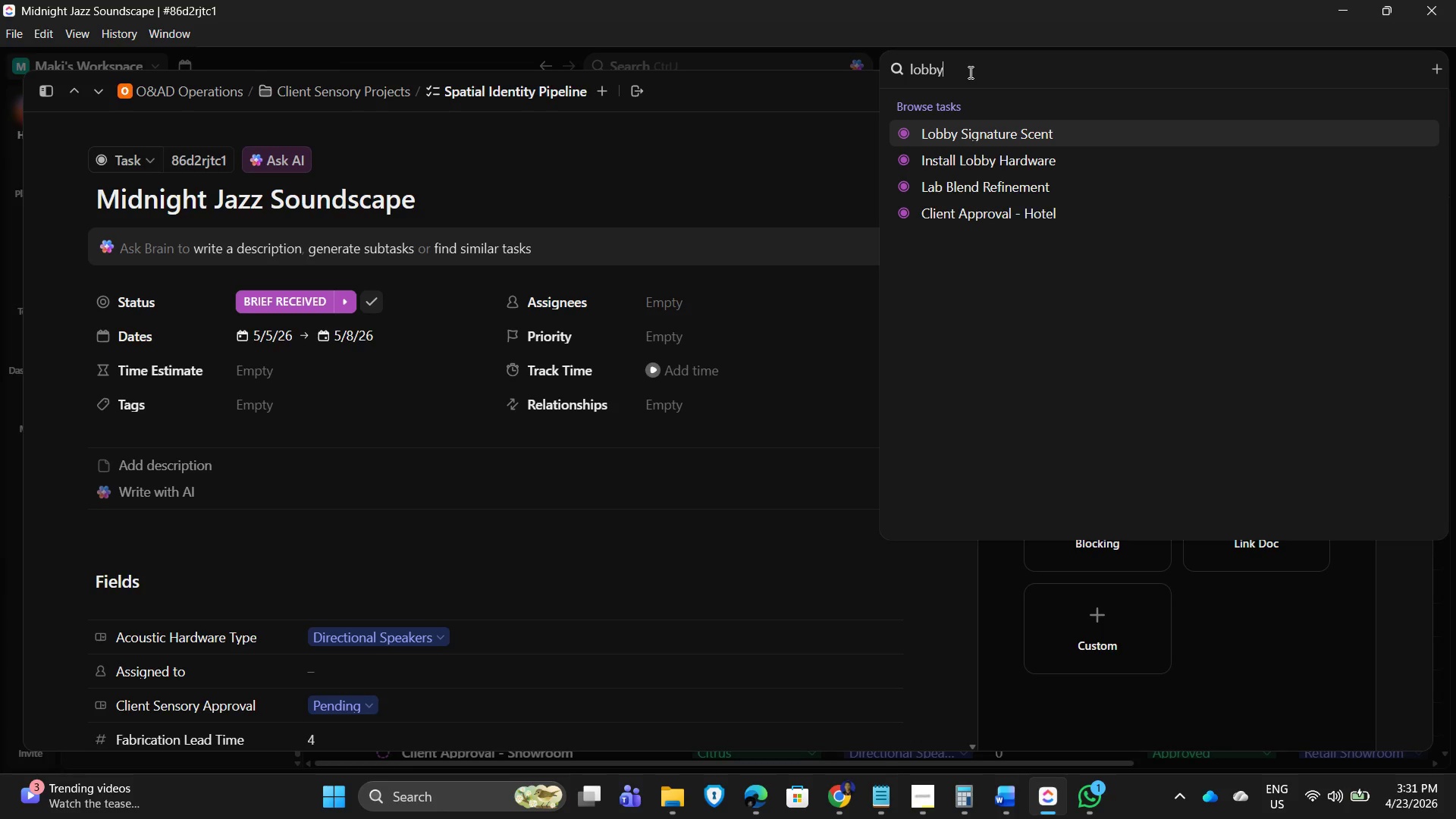 
left_click([969, 72])
 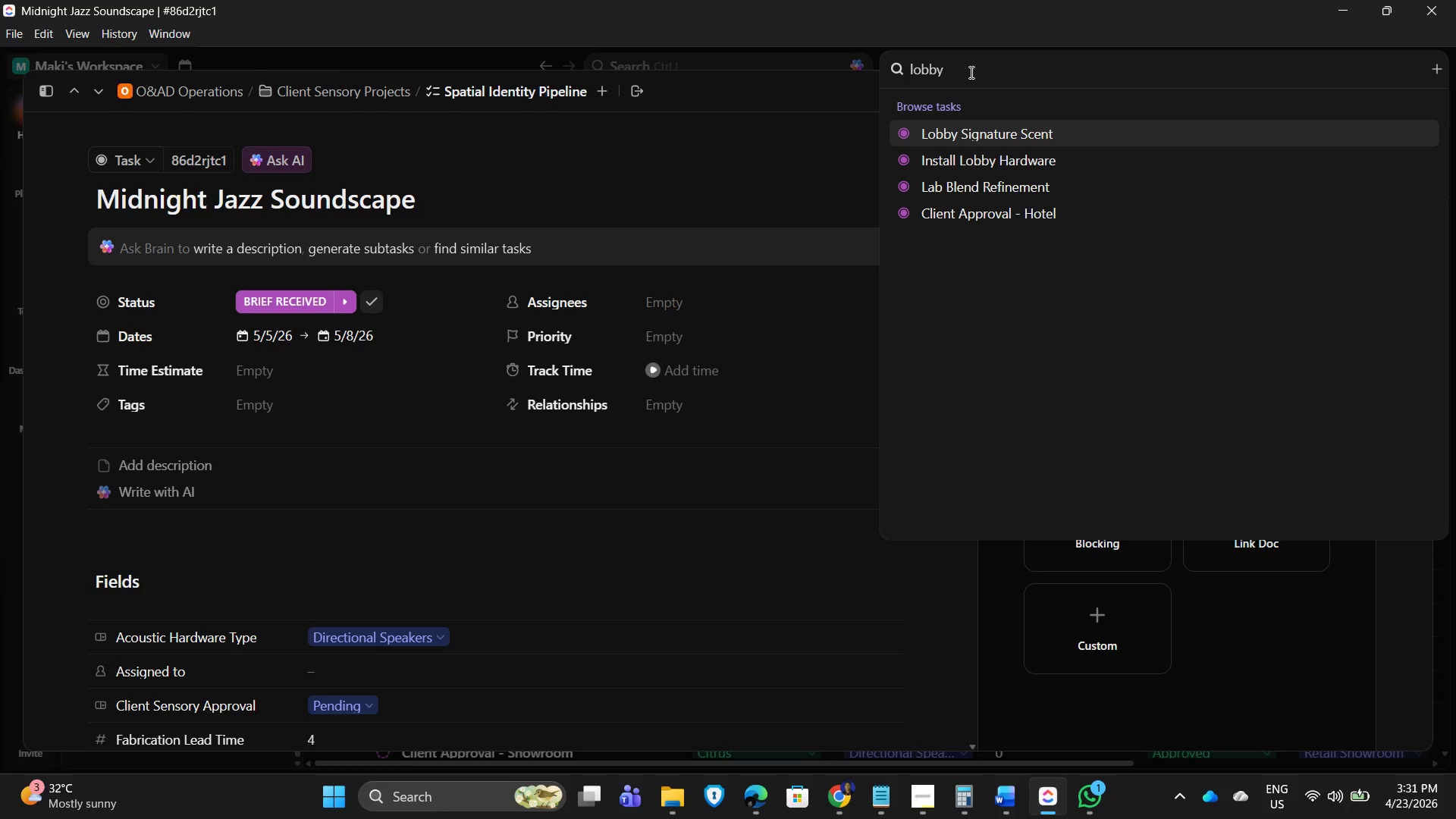 
key(Backspace)
key(Backspace)
key(Backspace)
key(Backspace)
key(Backspace)
type(concep)
 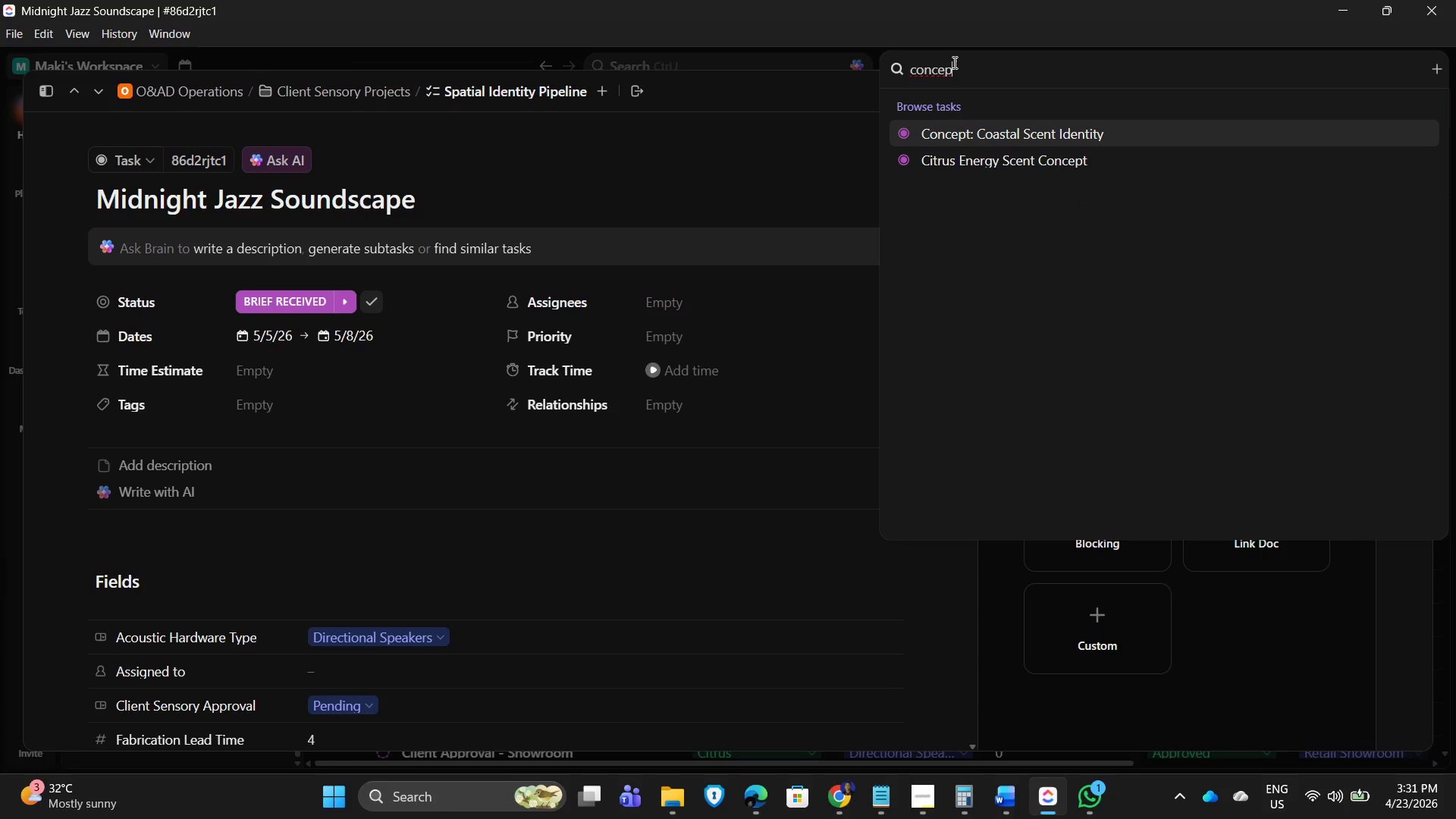 
wait(11.52)
 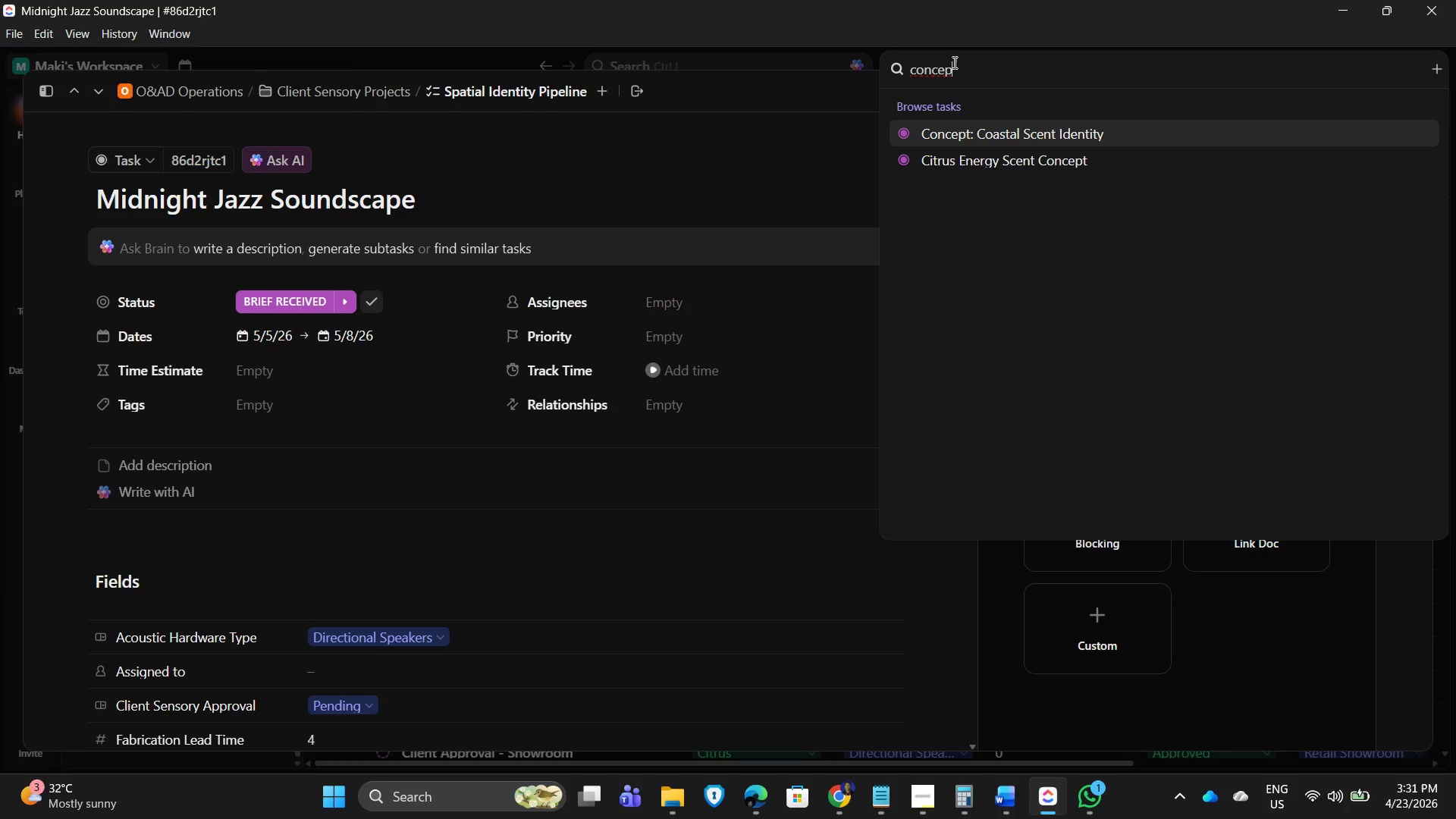 
key(Backspace)
key(Backspace)
key(Backspace)
key(Backspace)
key(Backspace)
key(Backspace)
key(Backspace)
type(lobby signature)
 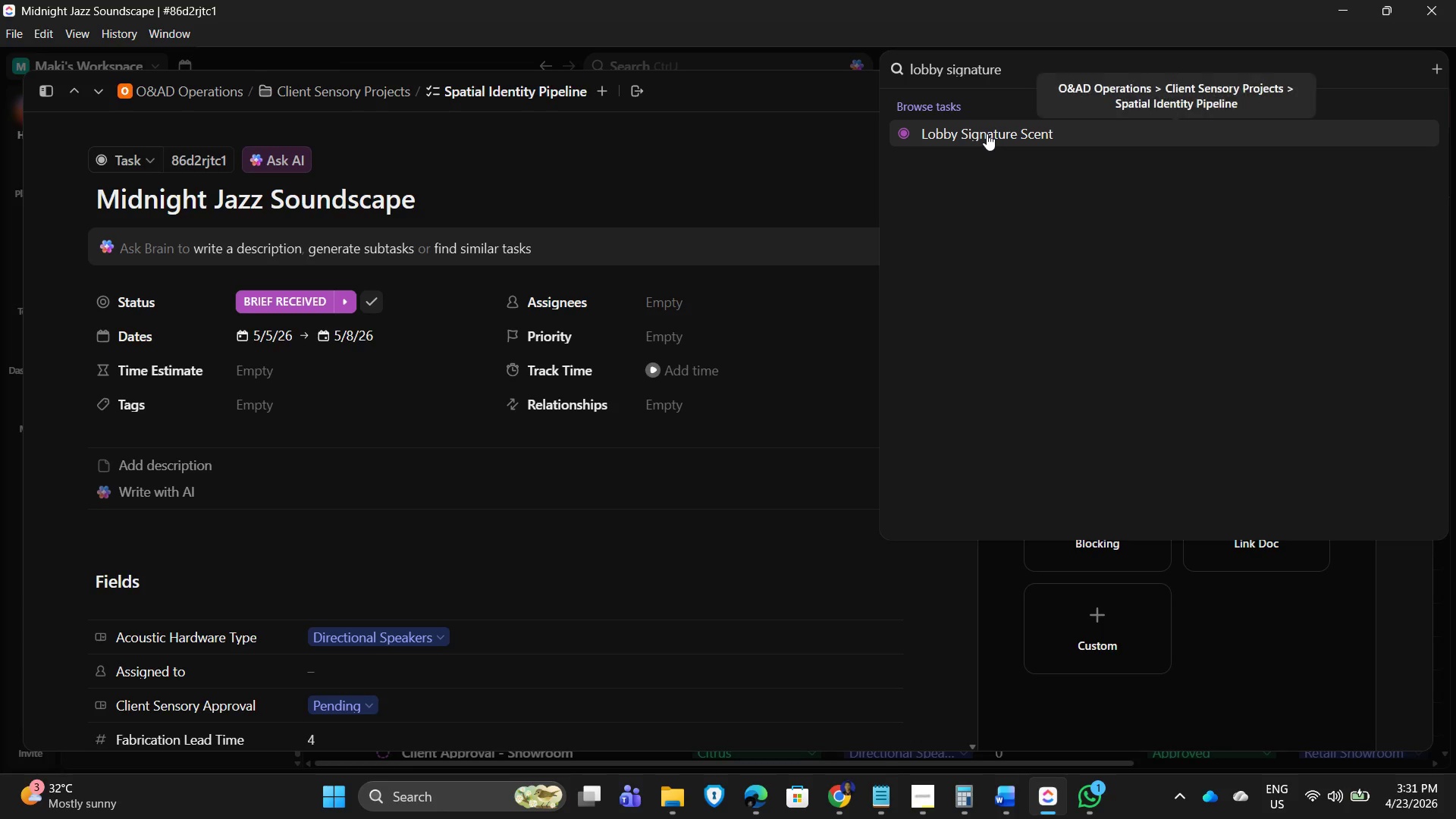 
left_click([987, 133])
 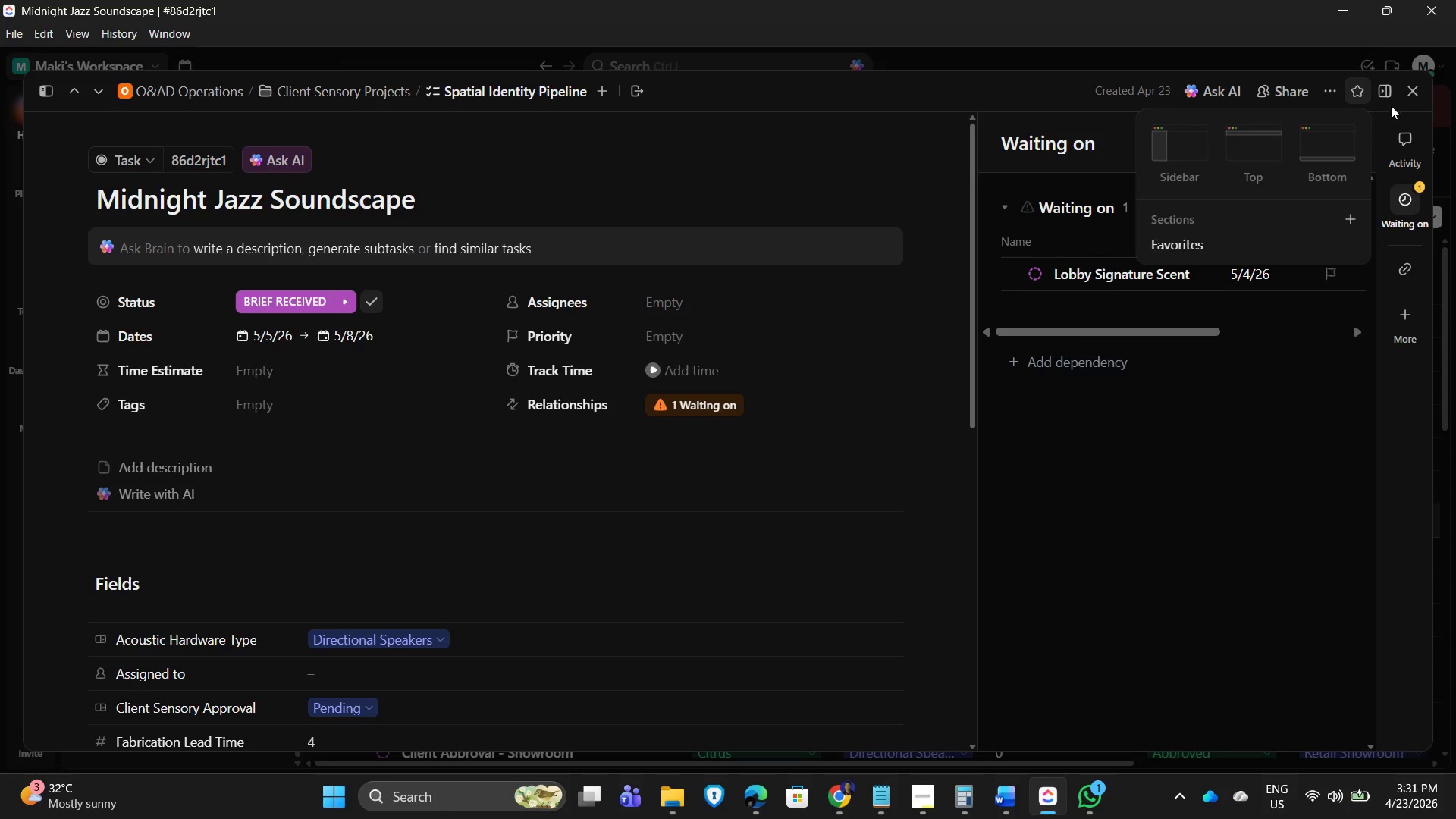 
left_click([1415, 93])
 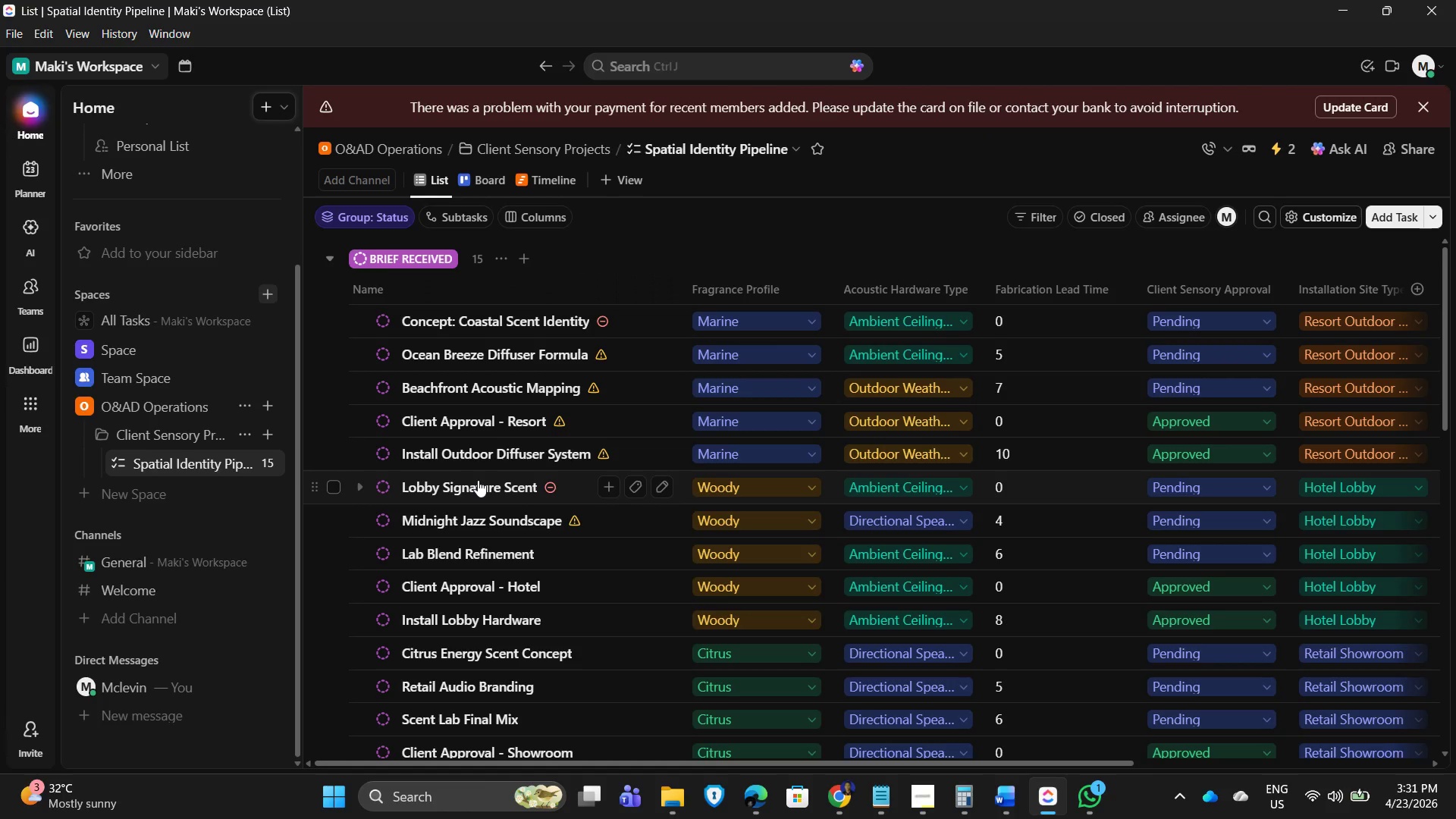 
wait(10.8)
 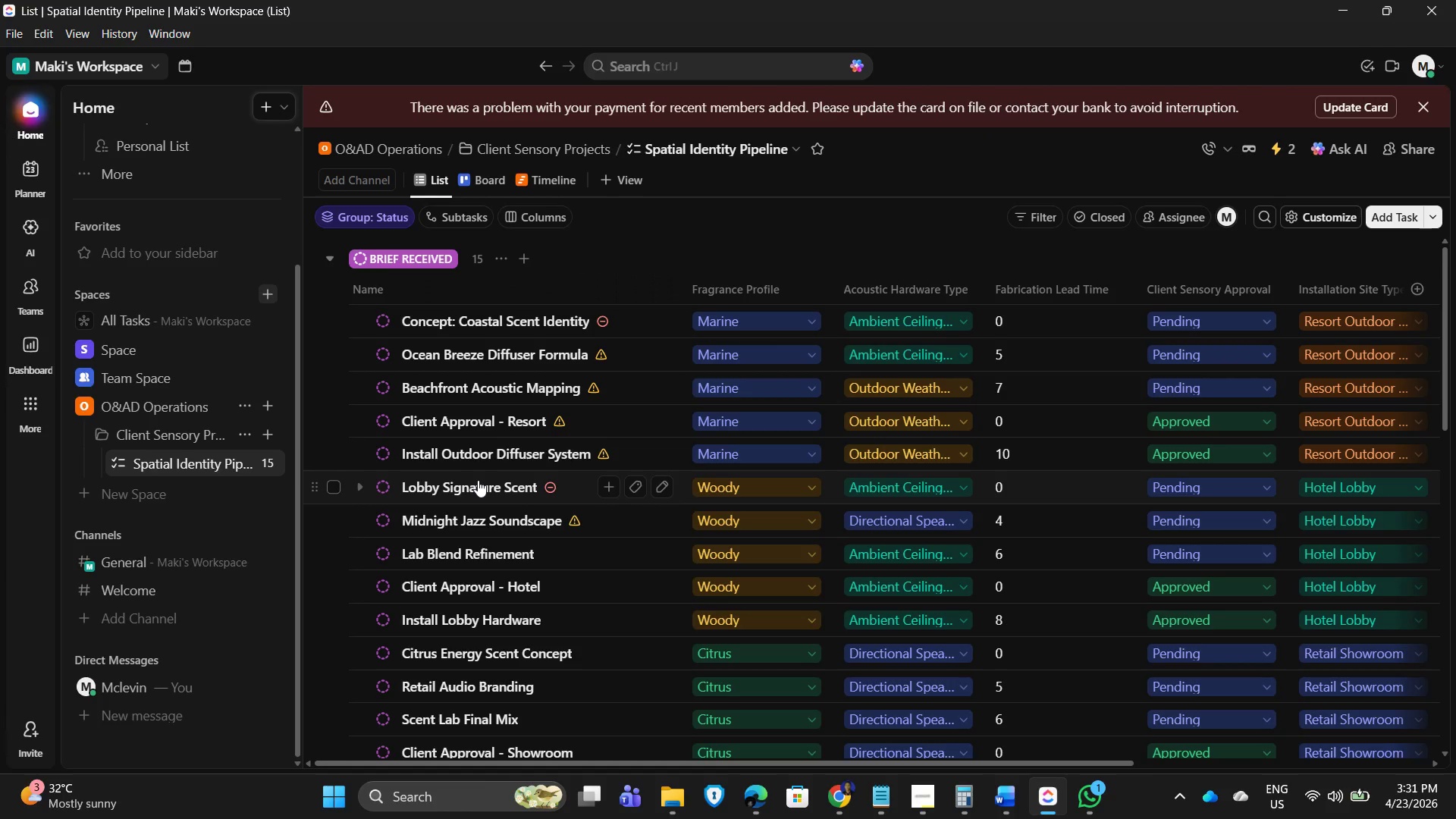 
left_click([485, 487])
 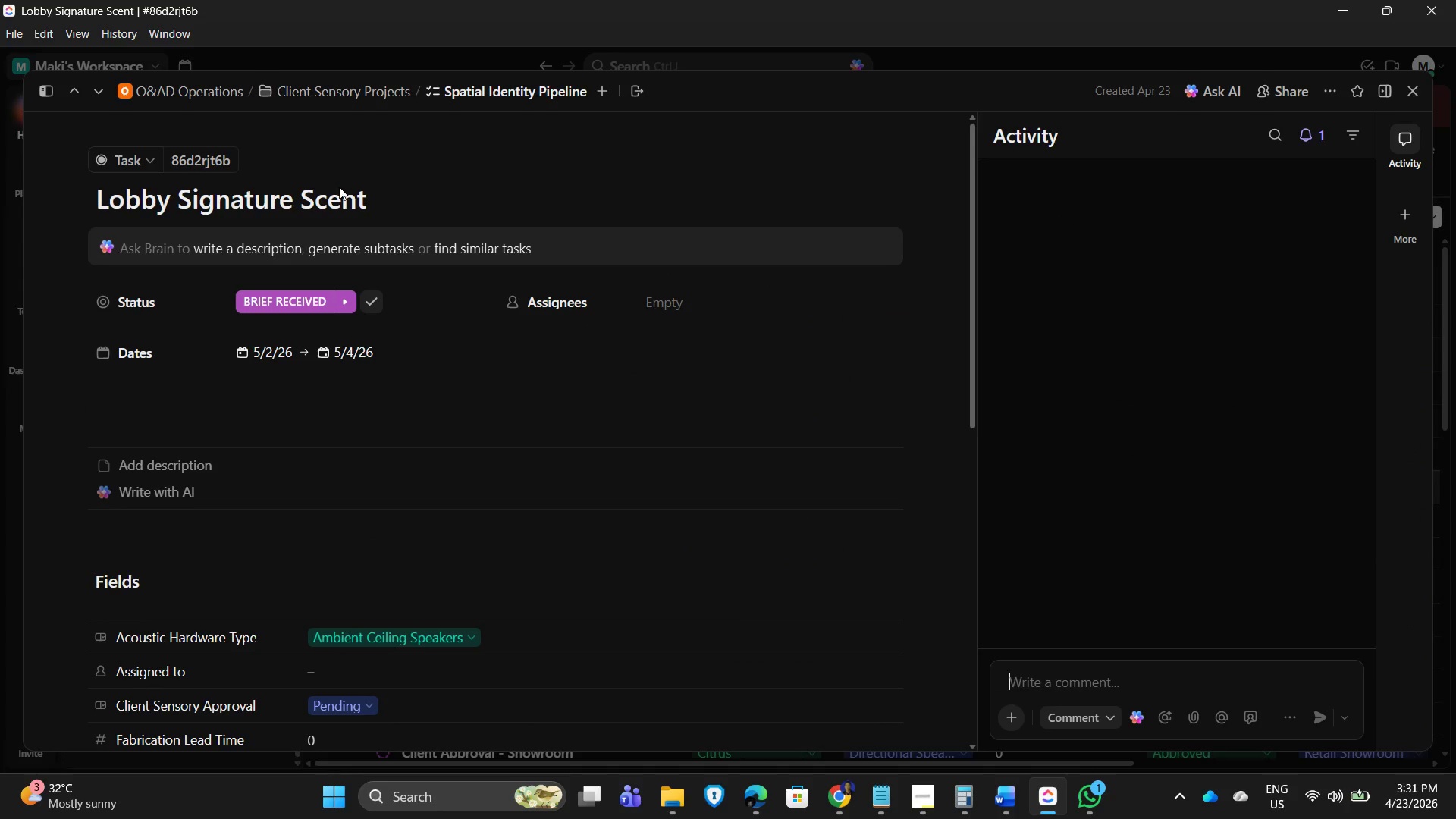 
left_click_drag(start_coordinate=[454, 207], to_coordinate=[458, 207])
 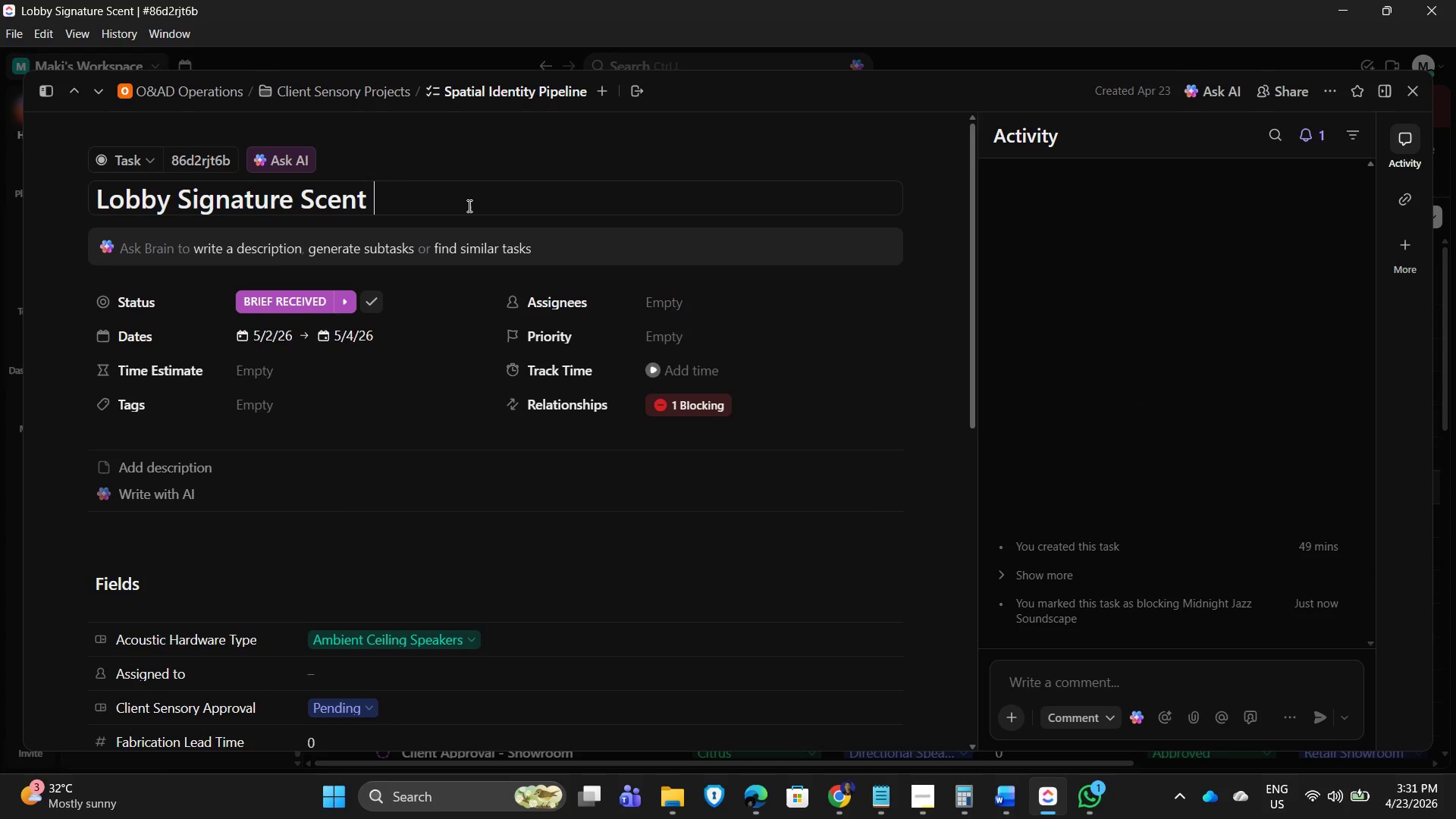 
type( S)
key(Backspace)
type(Concept)
 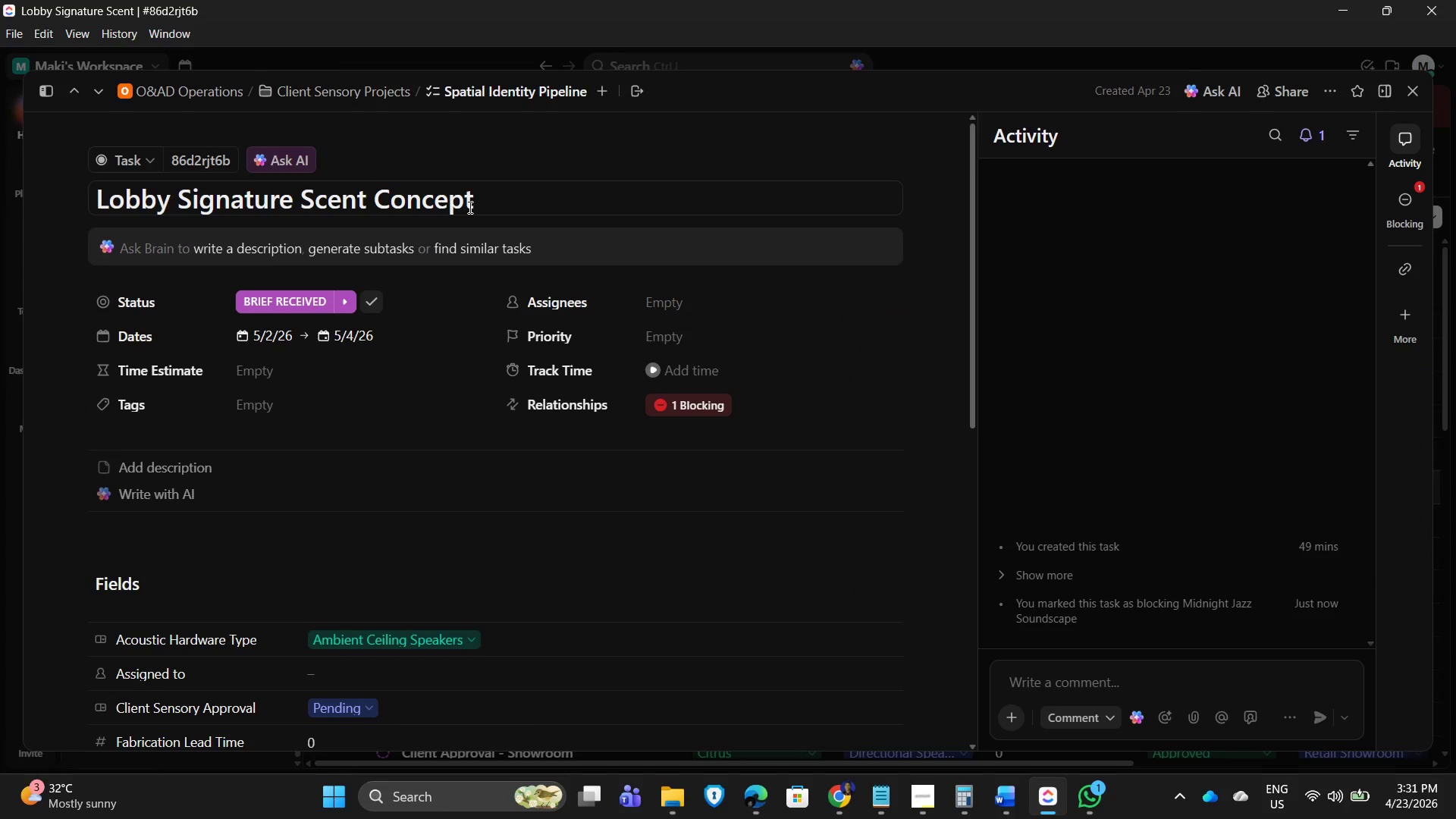 
 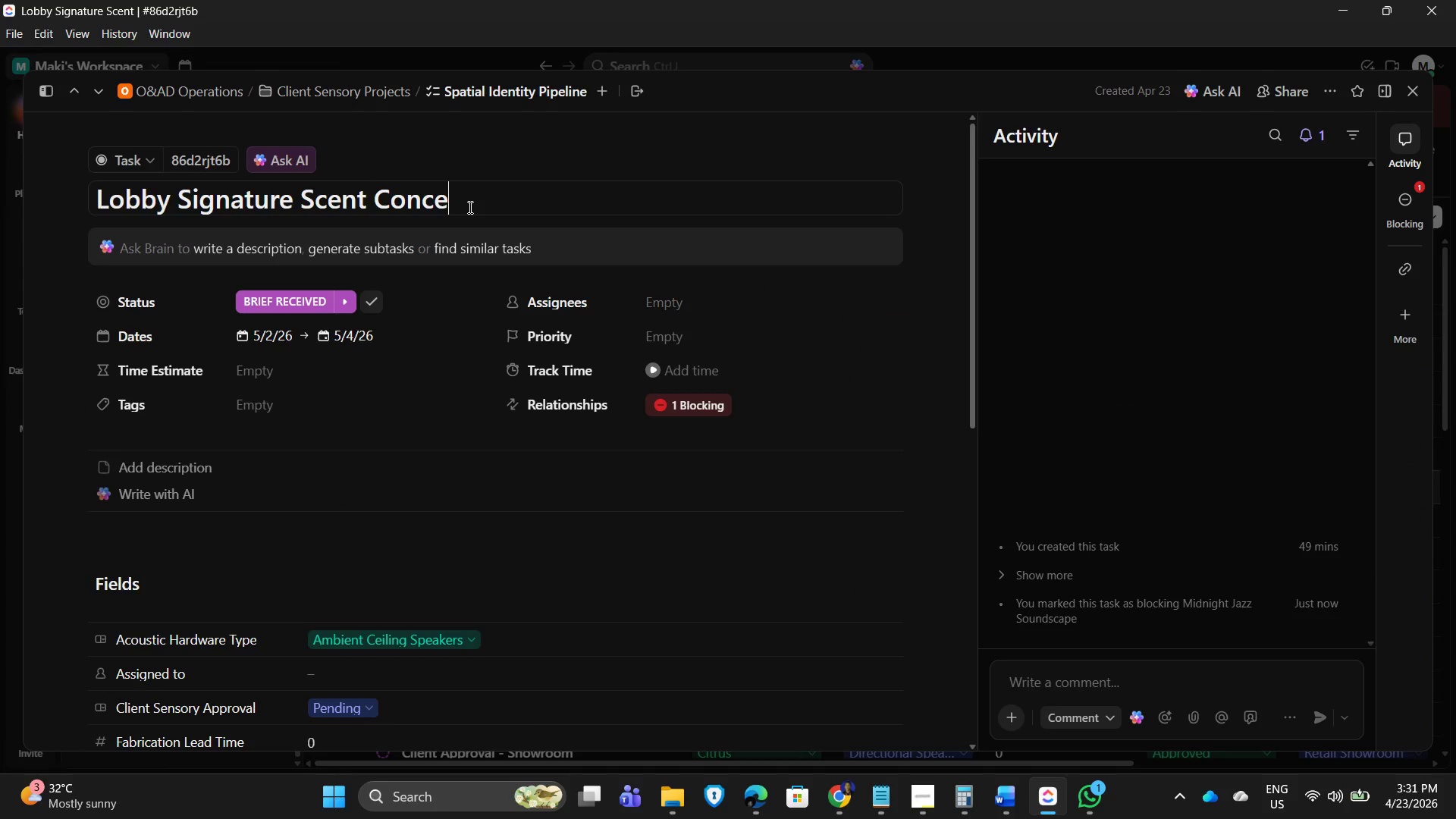 
key(Enter)
 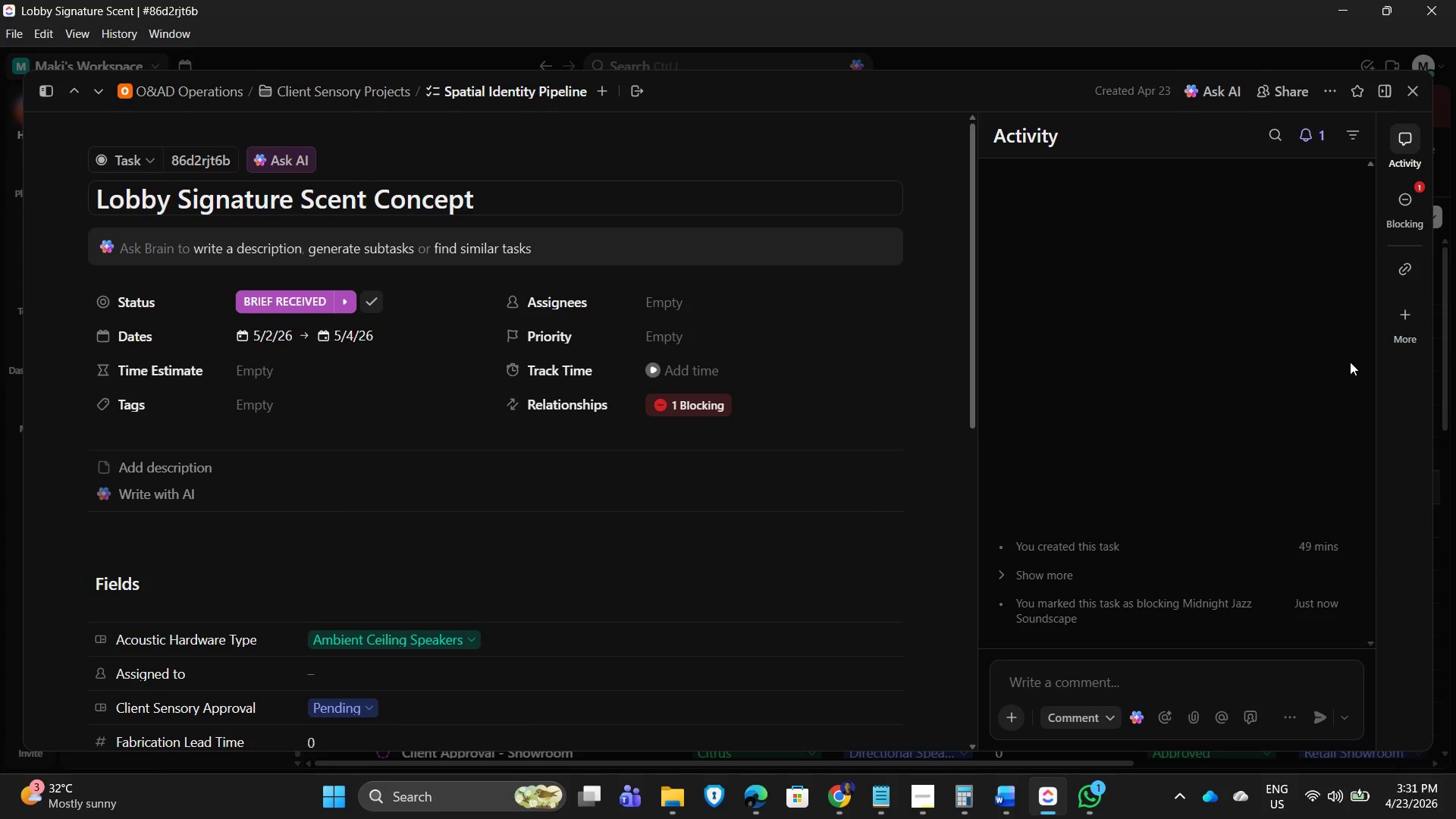 
left_click_drag(start_coordinate=[1092, 29], to_coordinate=[1102, 23])
 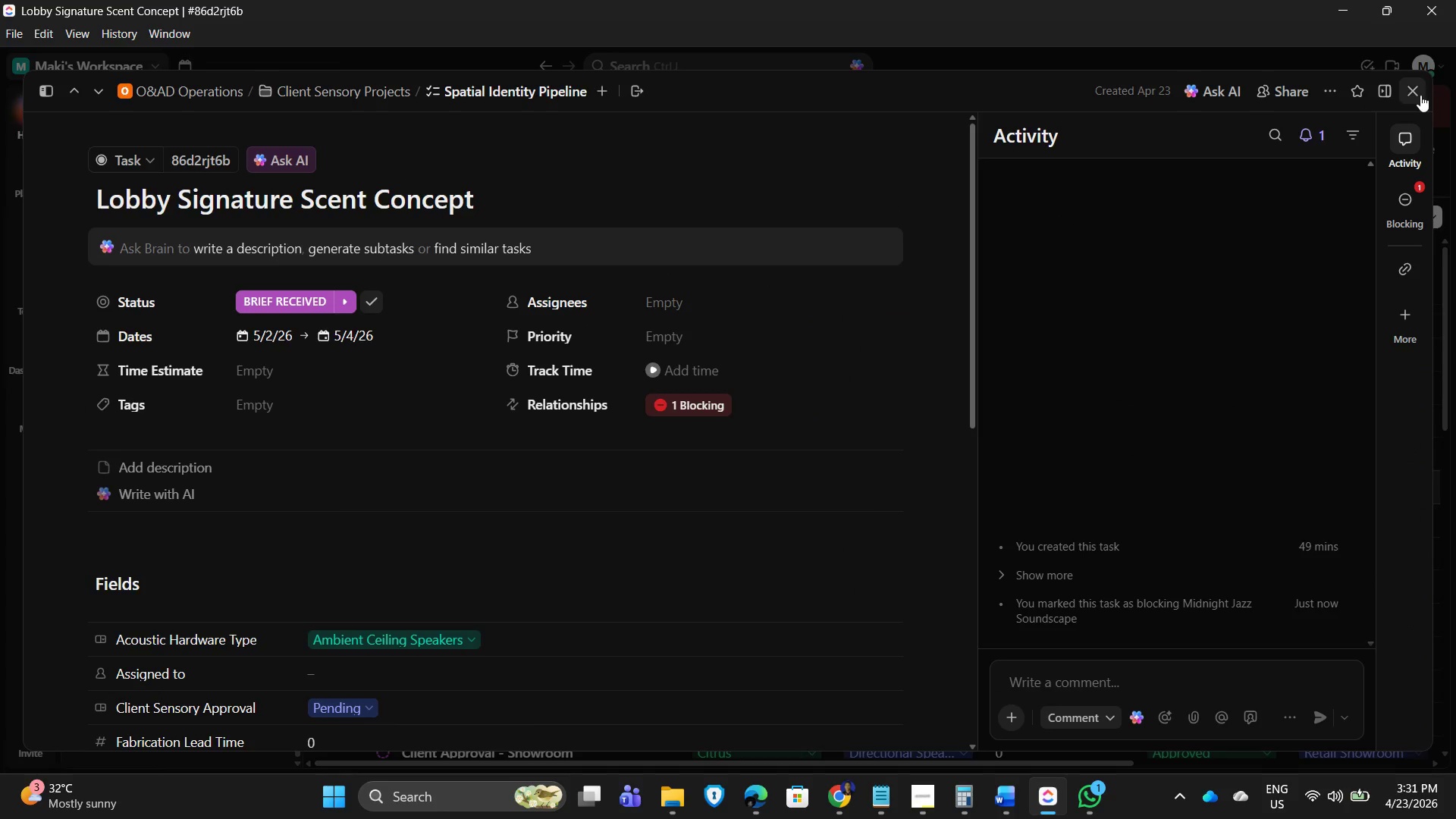 
left_click([1418, 95])
 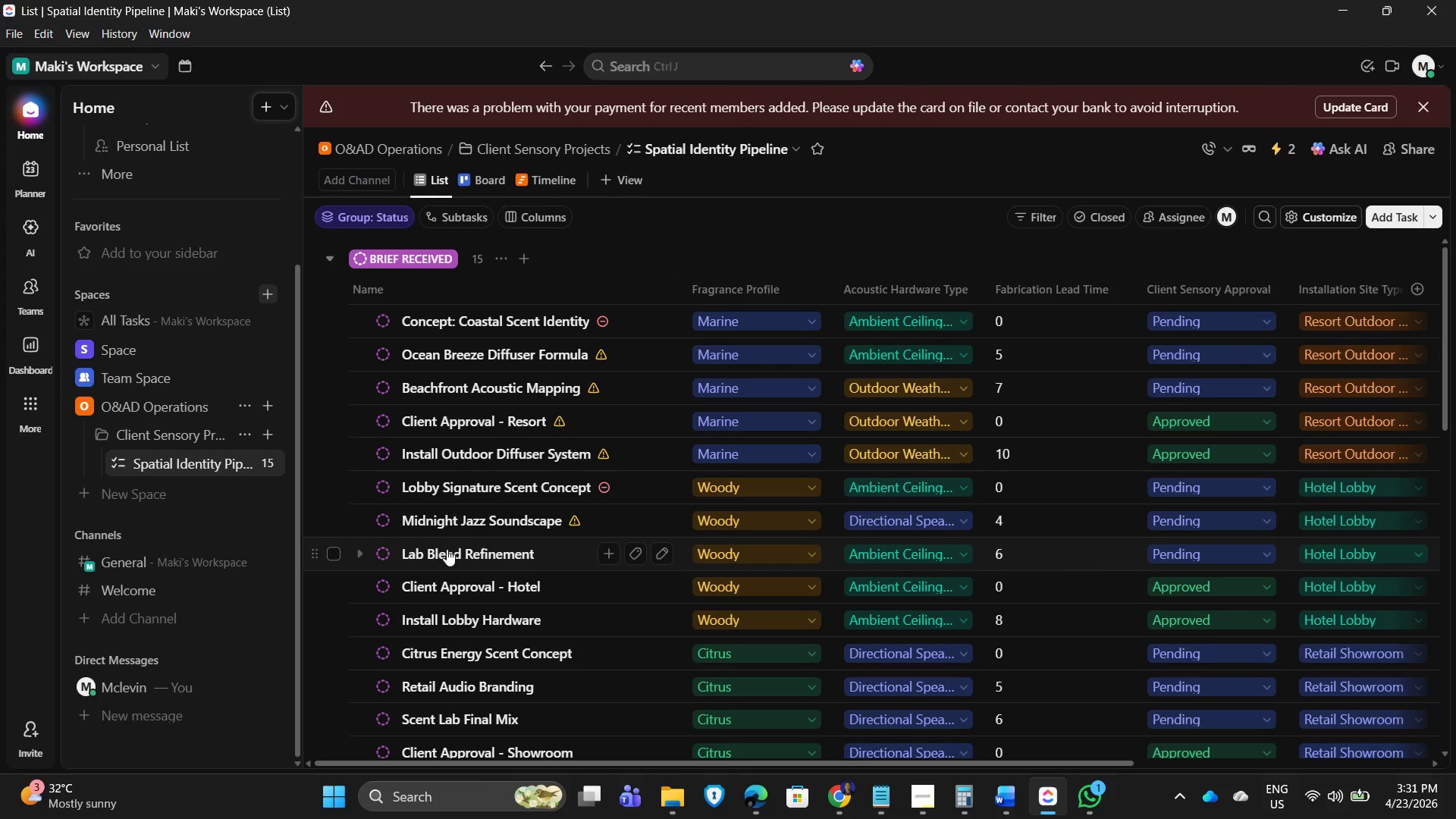 
wait(6.27)
 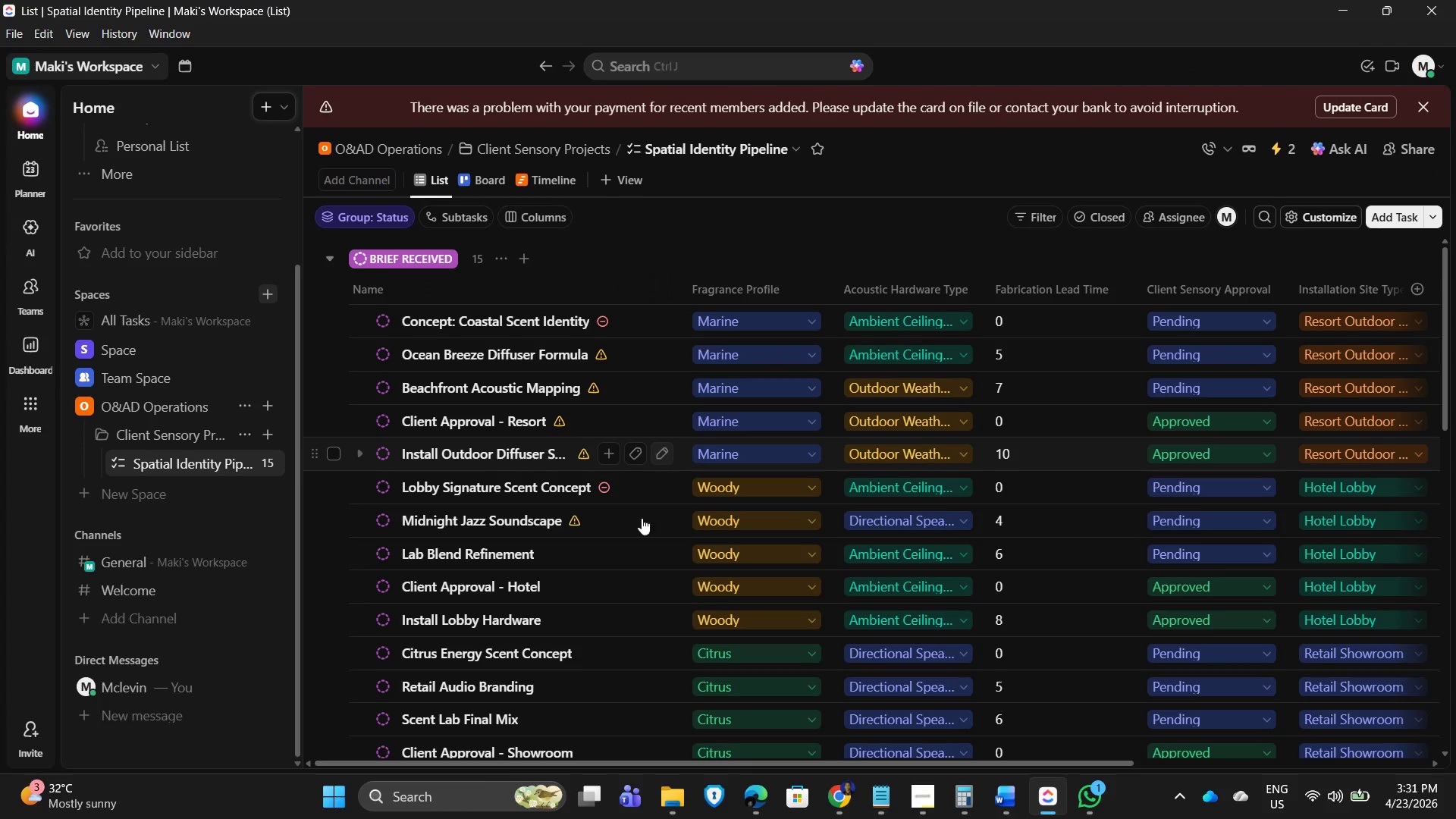 
left_click([450, 557])
 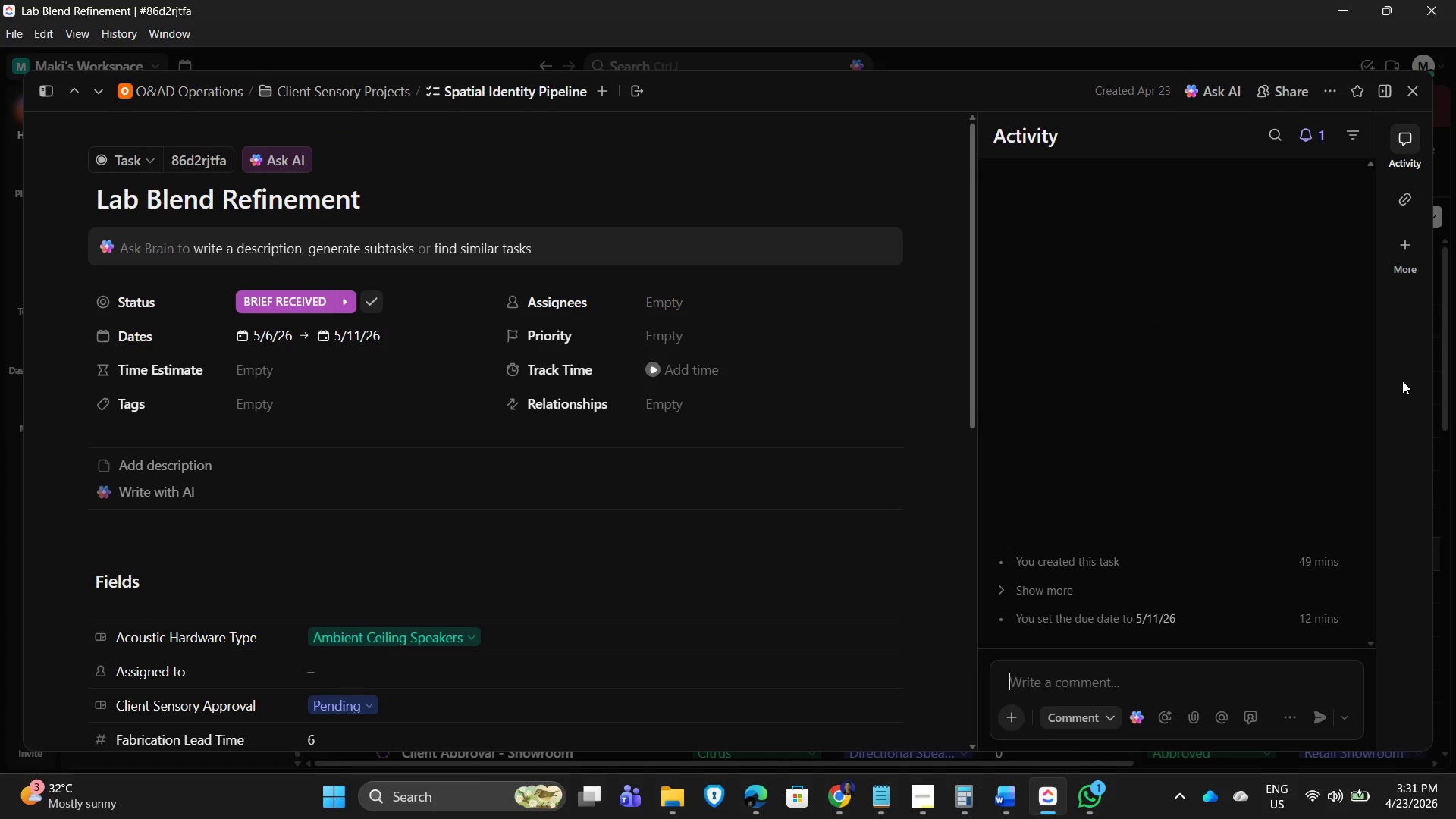 
left_click([1410, 271])
 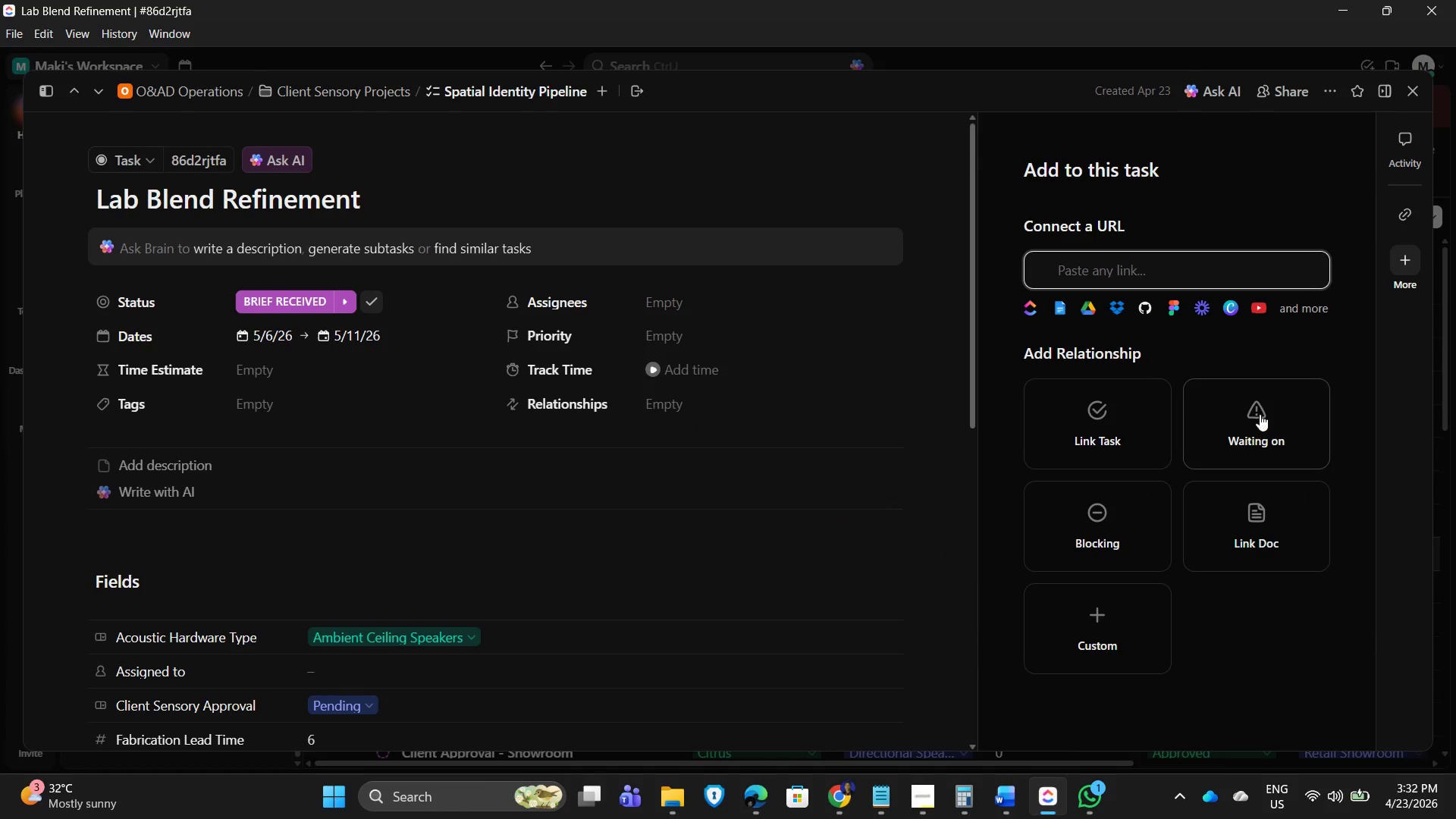 
left_click([1260, 410])
 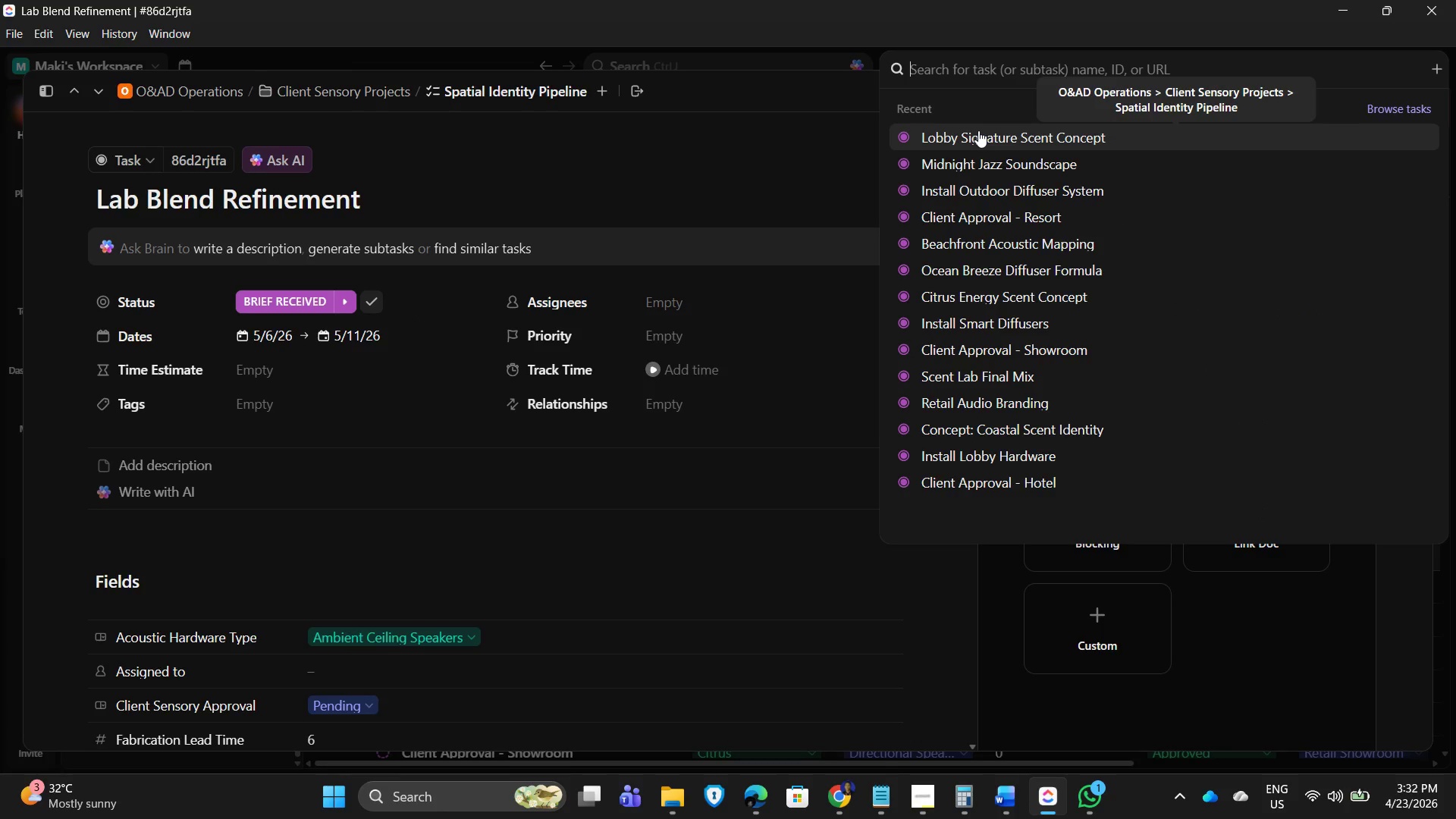 
left_click([979, 131])
 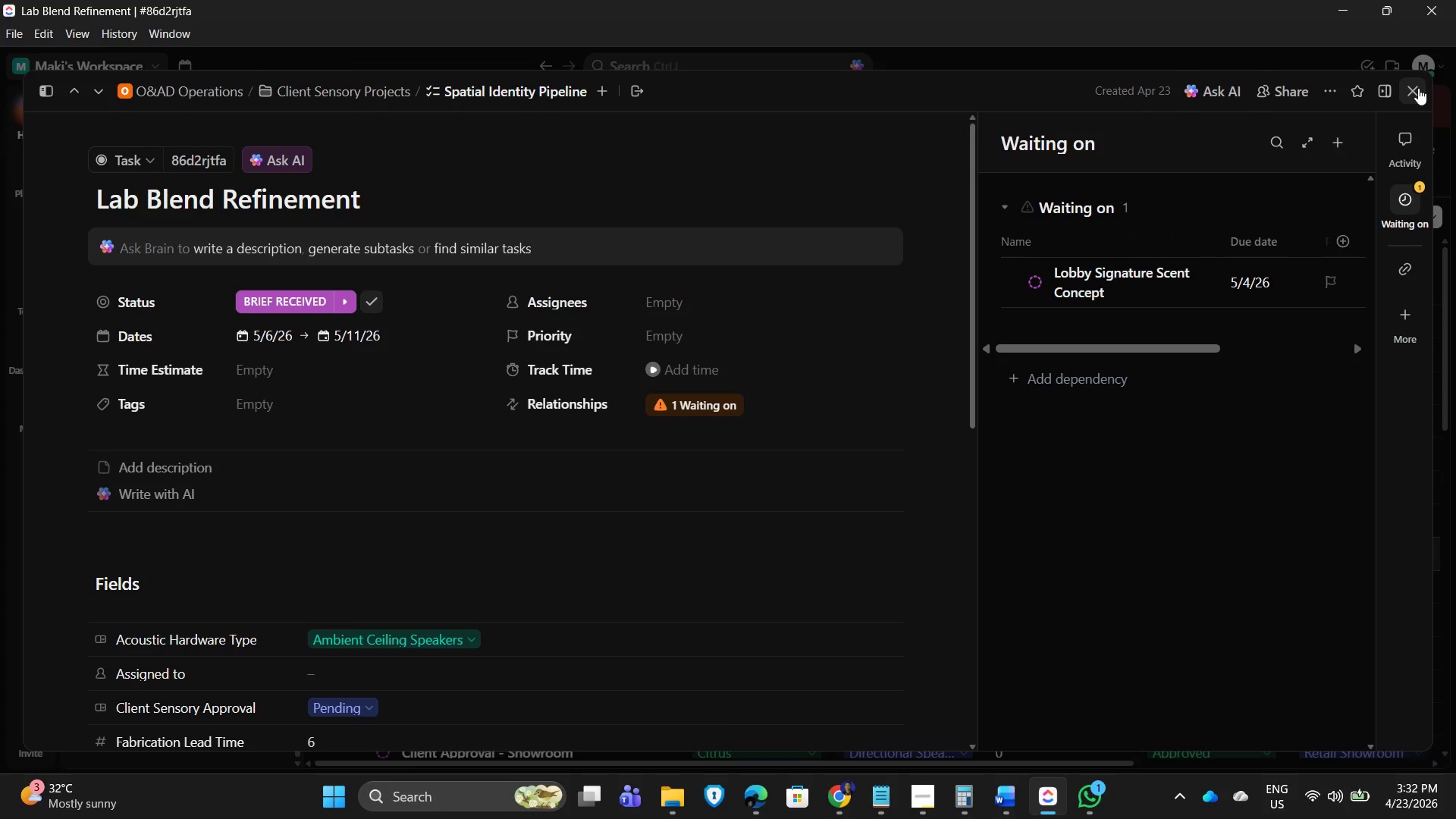 
left_click([1418, 88])
 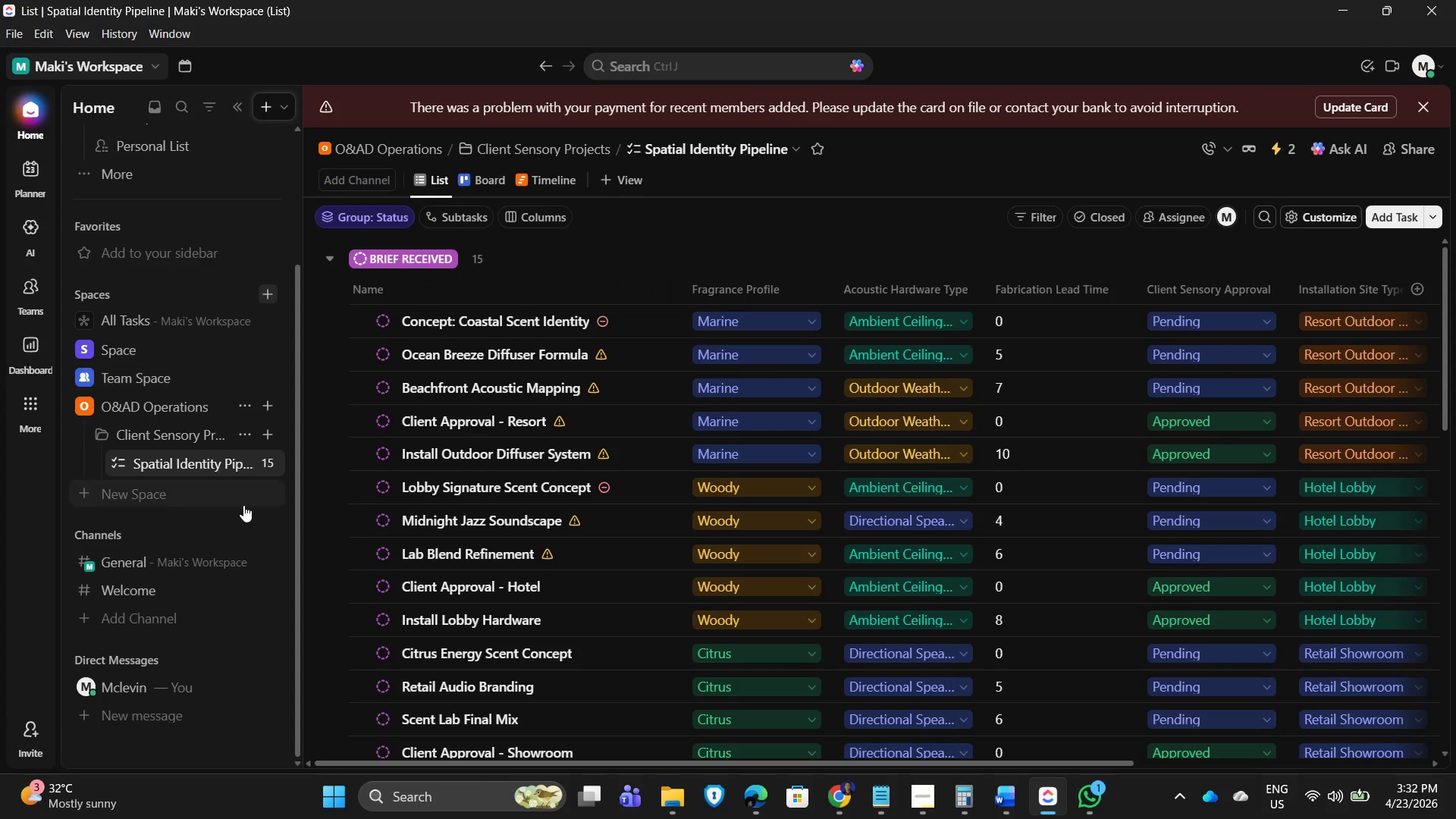 
scroll: coordinate [477, 539], scroll_direction: down, amount: 1.0
 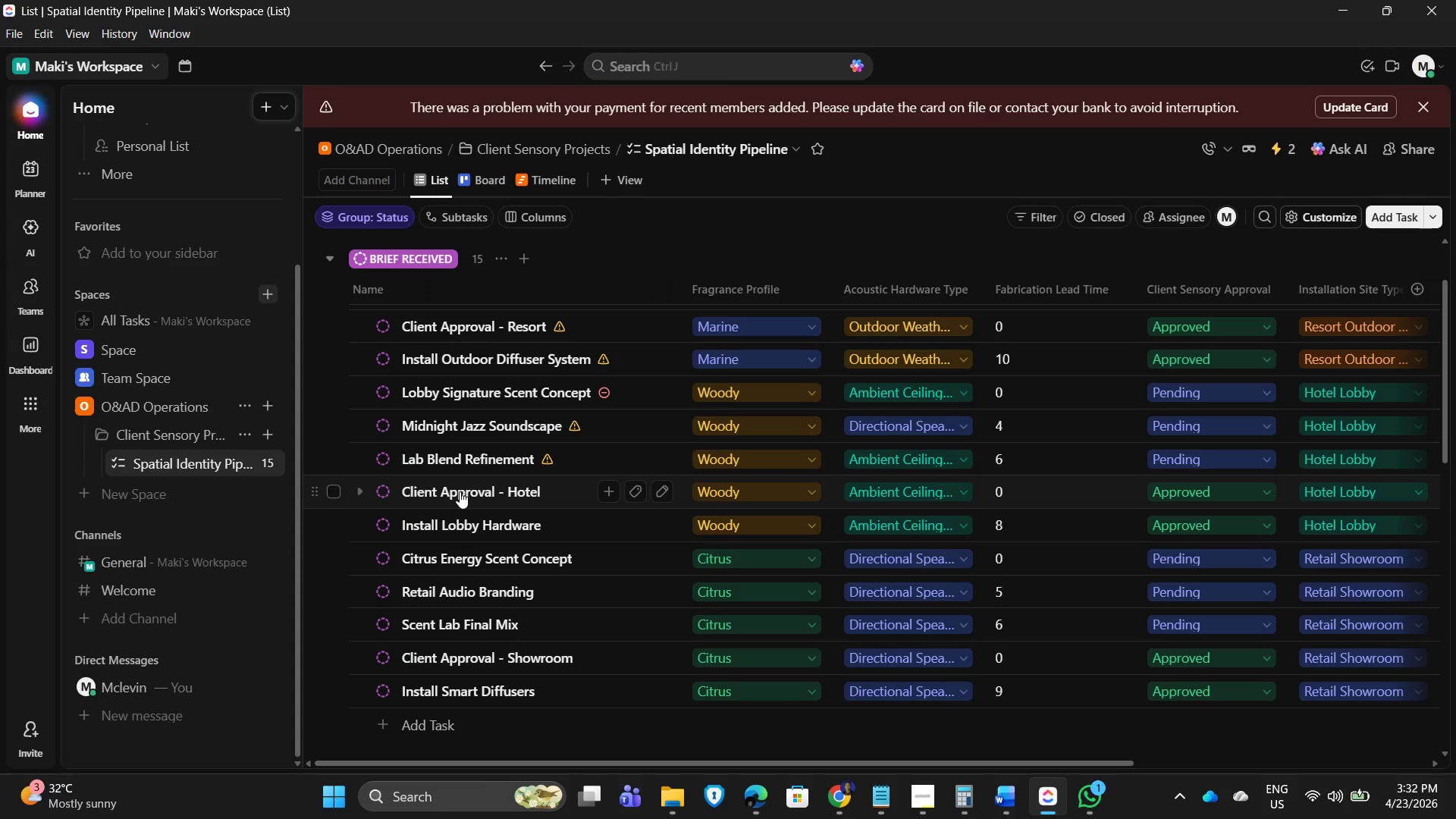 
left_click([460, 491])
 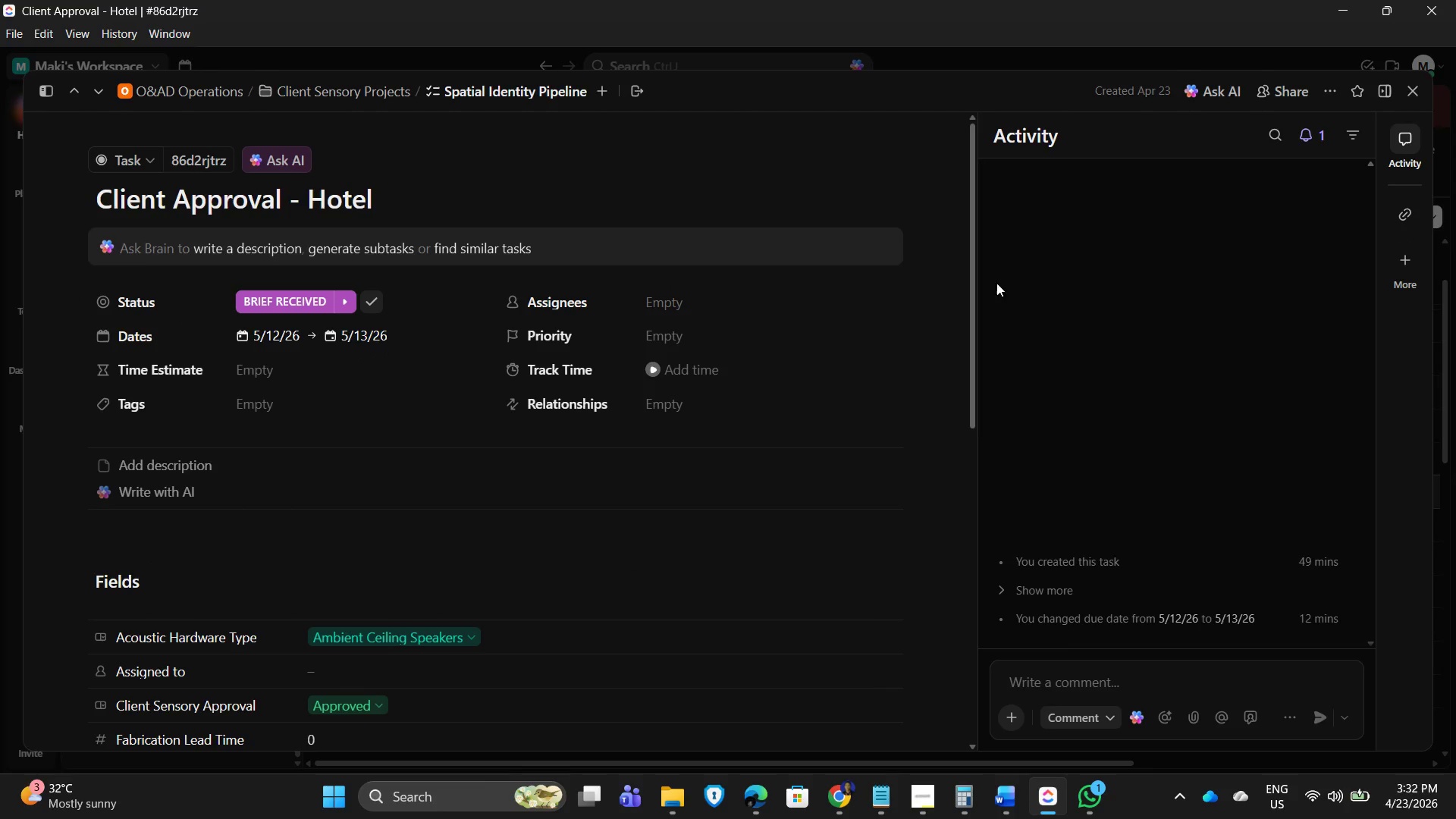 
left_click([1411, 254])
 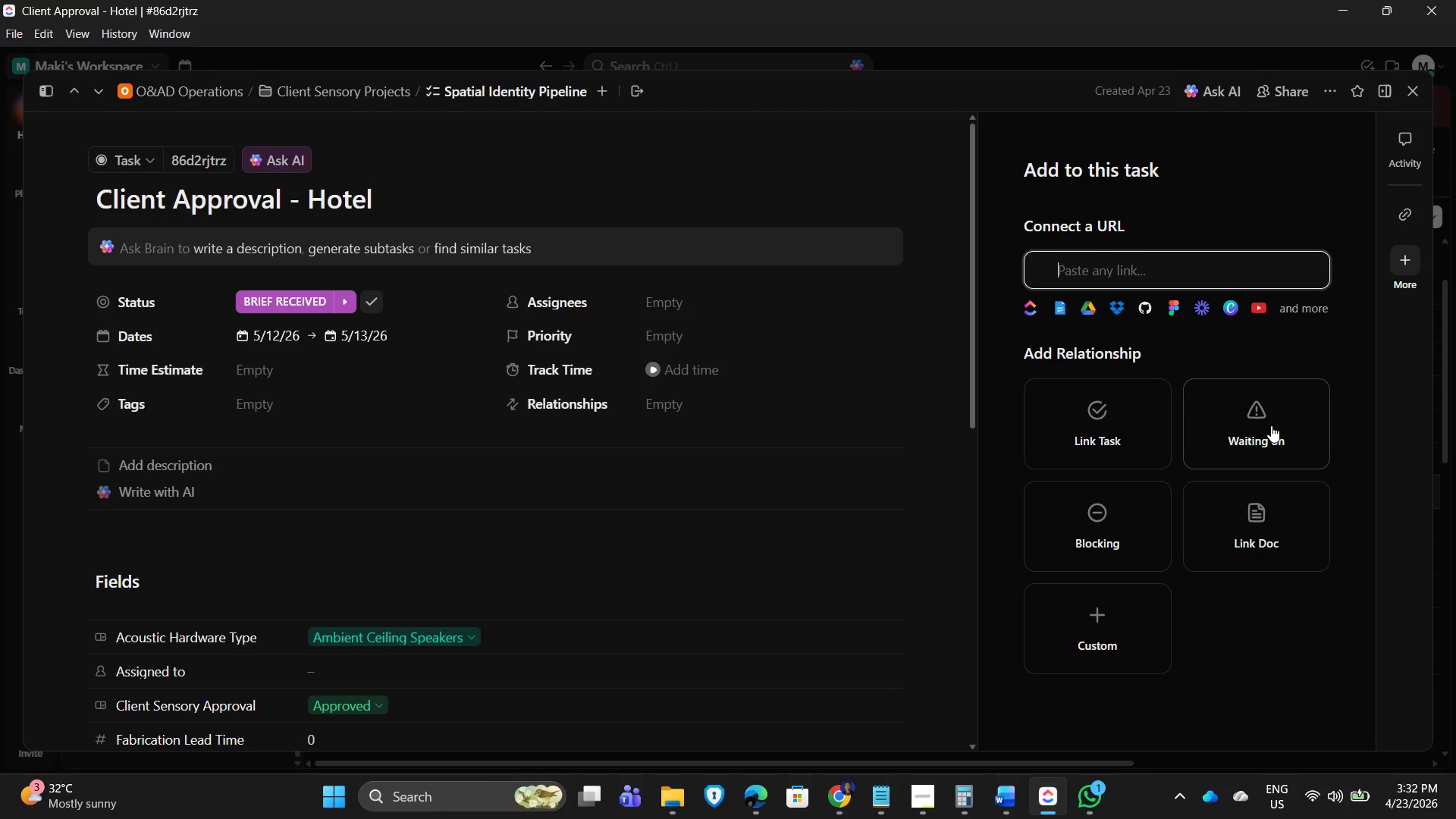 
left_click([1265, 419])
 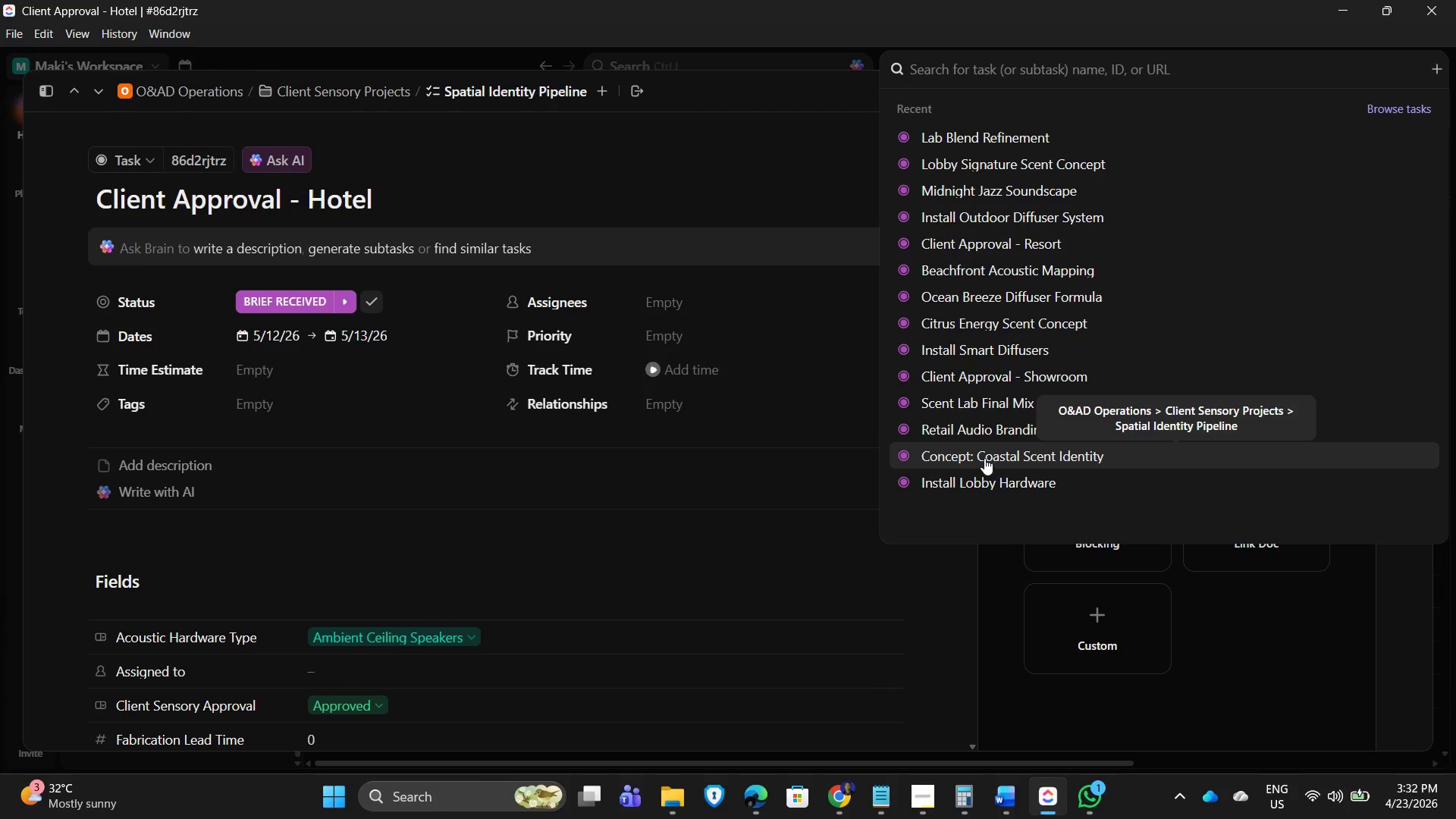 
scroll: coordinate [949, 203], scroll_direction: down, amount: 1.0
 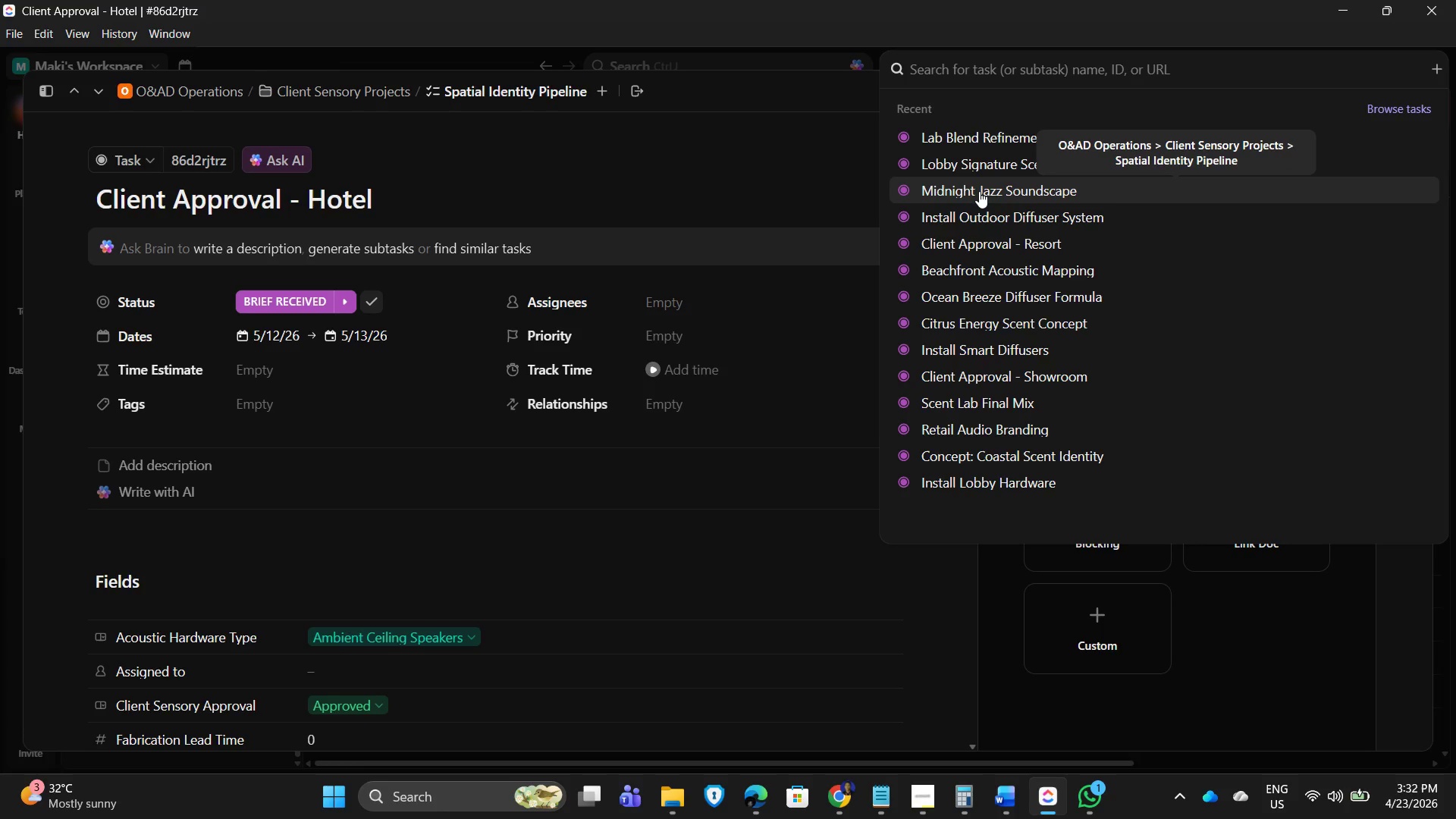 
left_click([979, 191])
 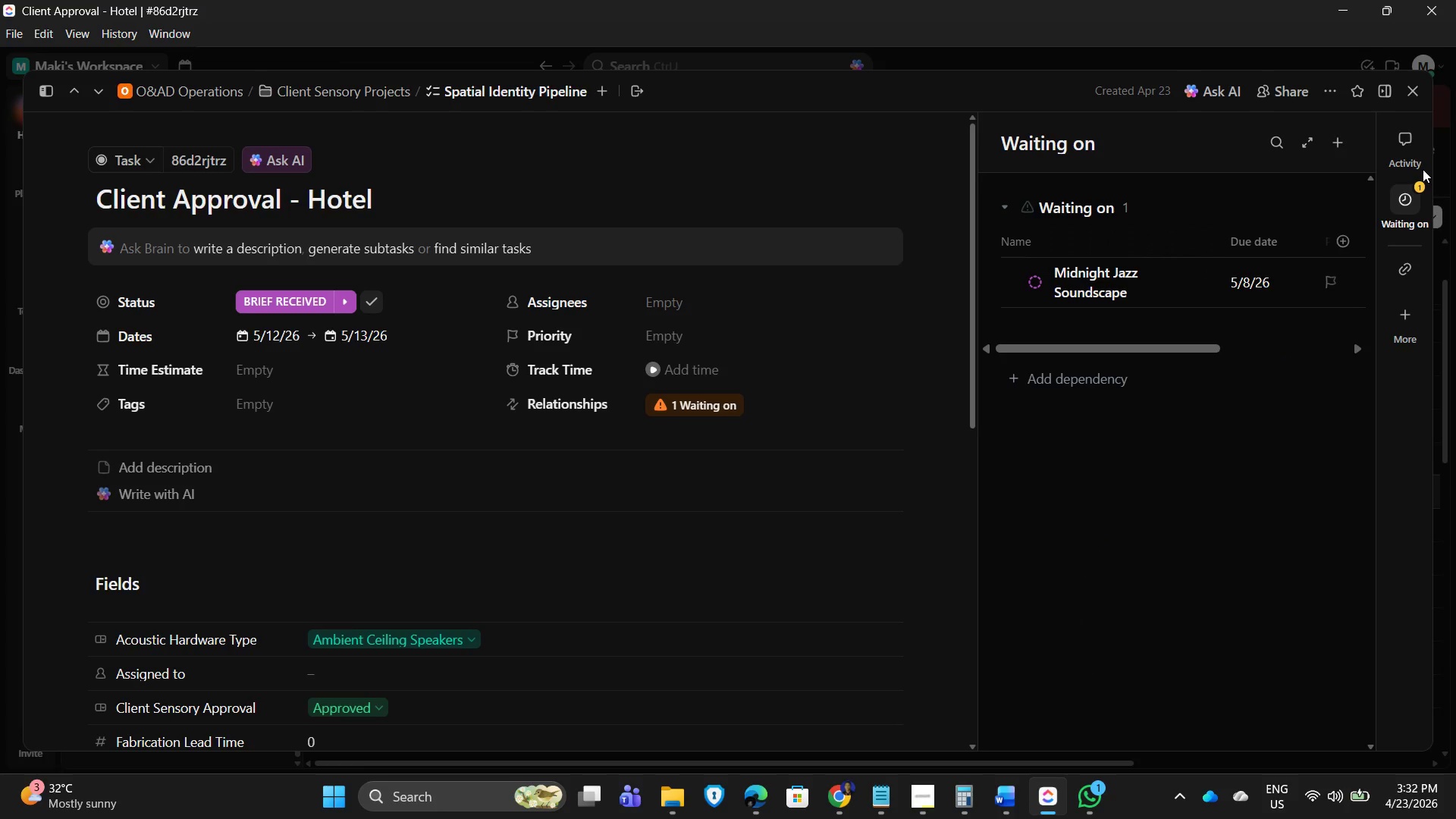 
left_click([1341, 136])
 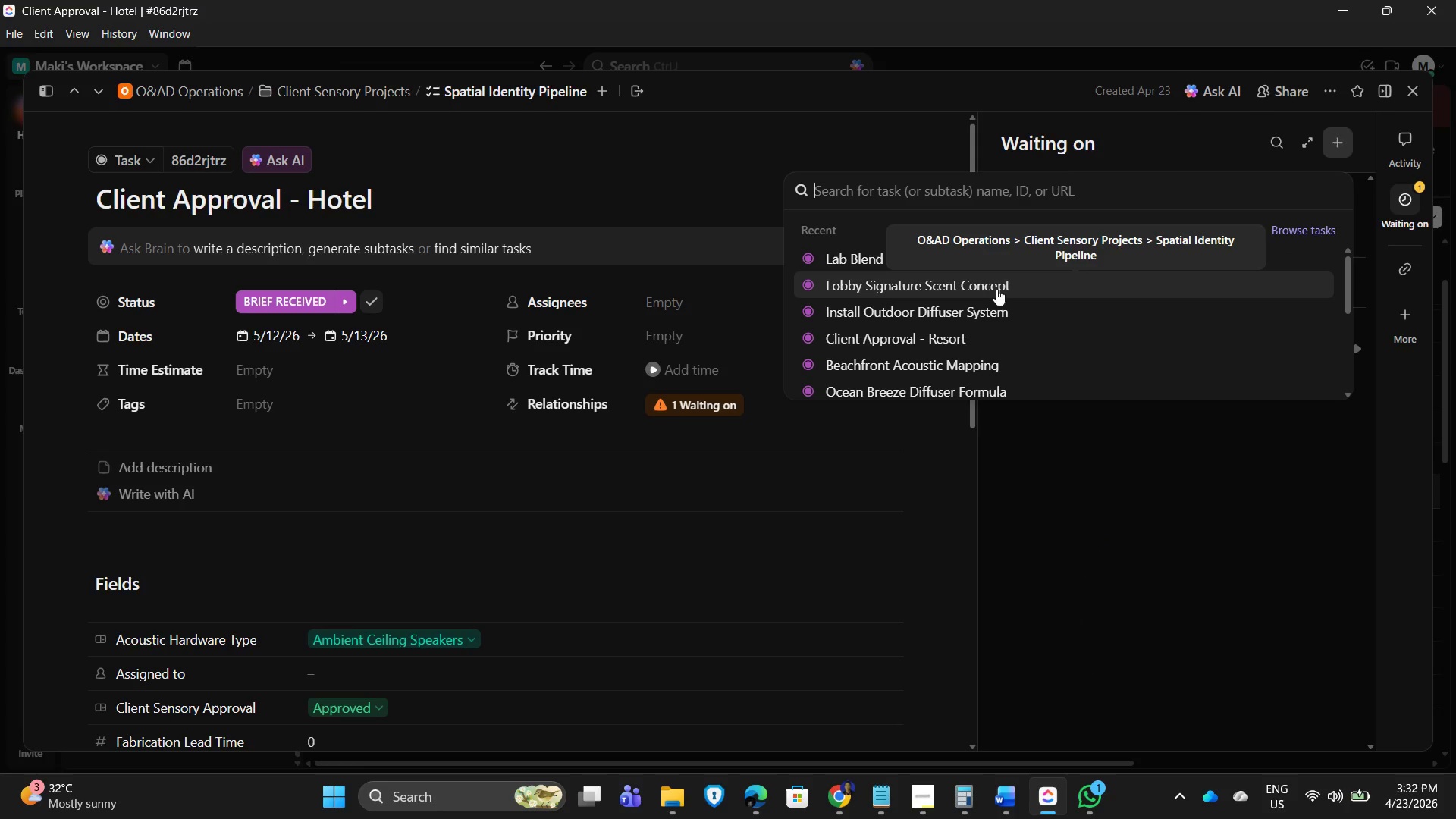 
type(Lab)
 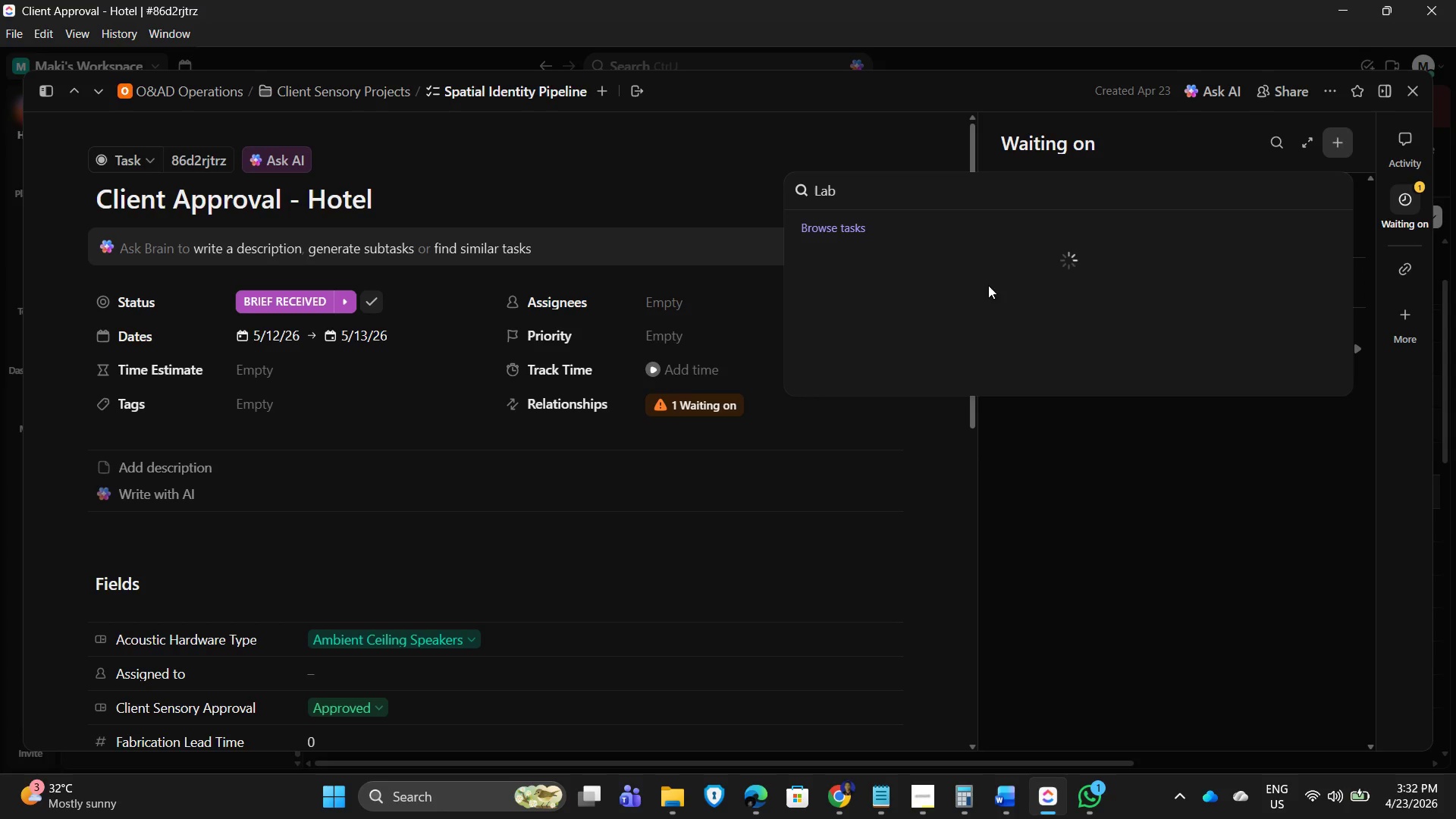 
mouse_move([1002, 221])
 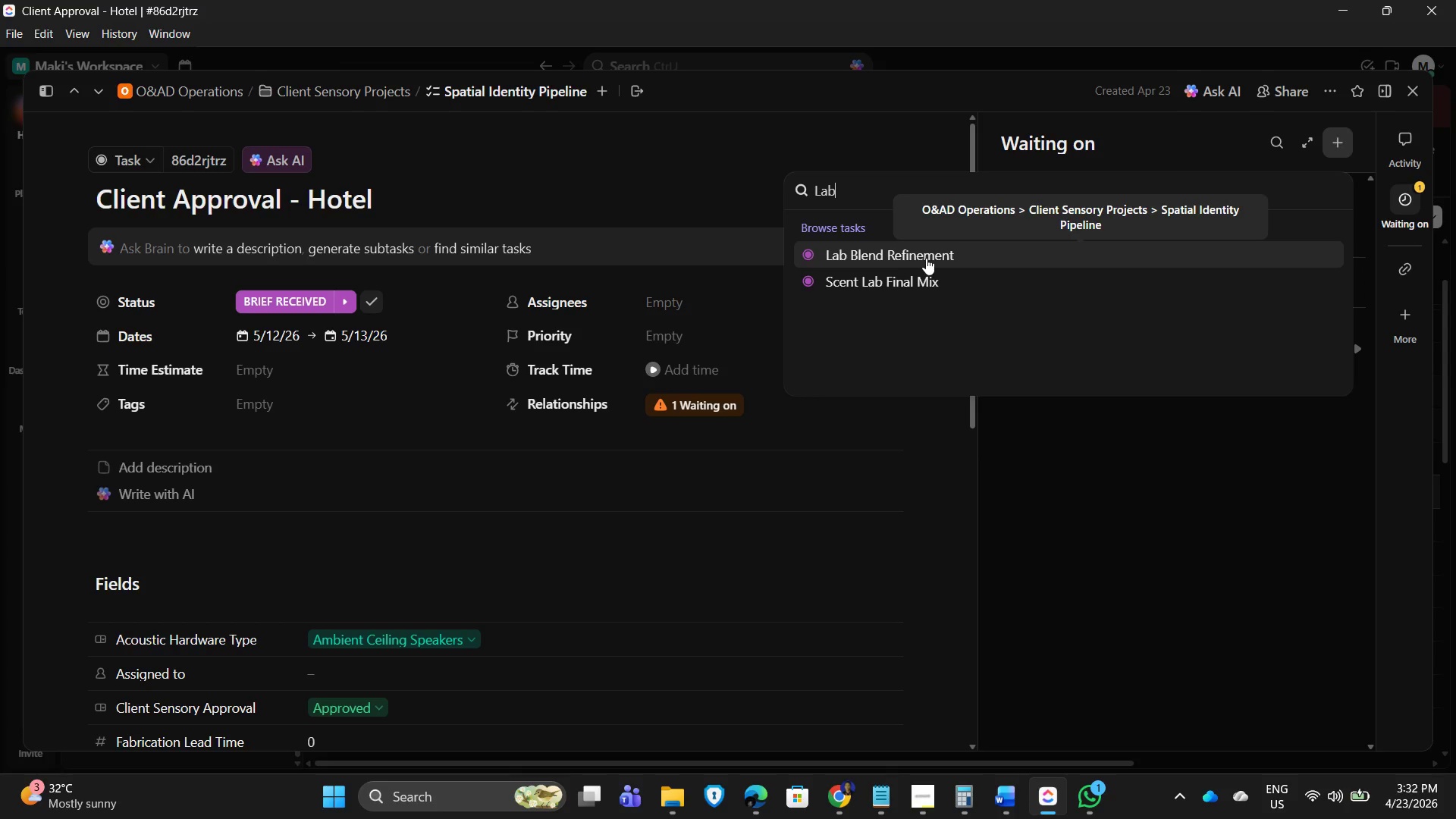 
left_click([912, 253])
 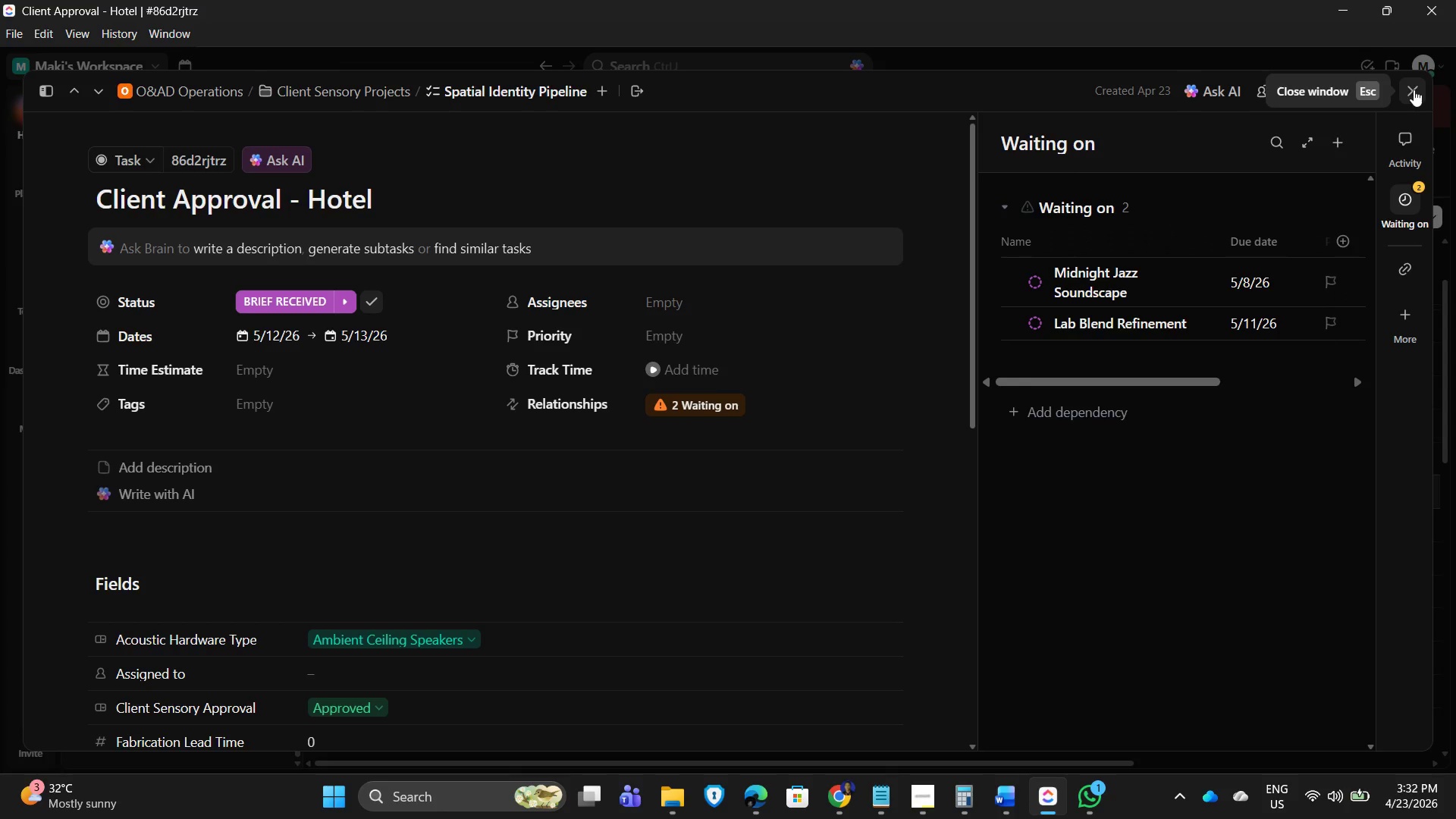 
left_click([1414, 89])
 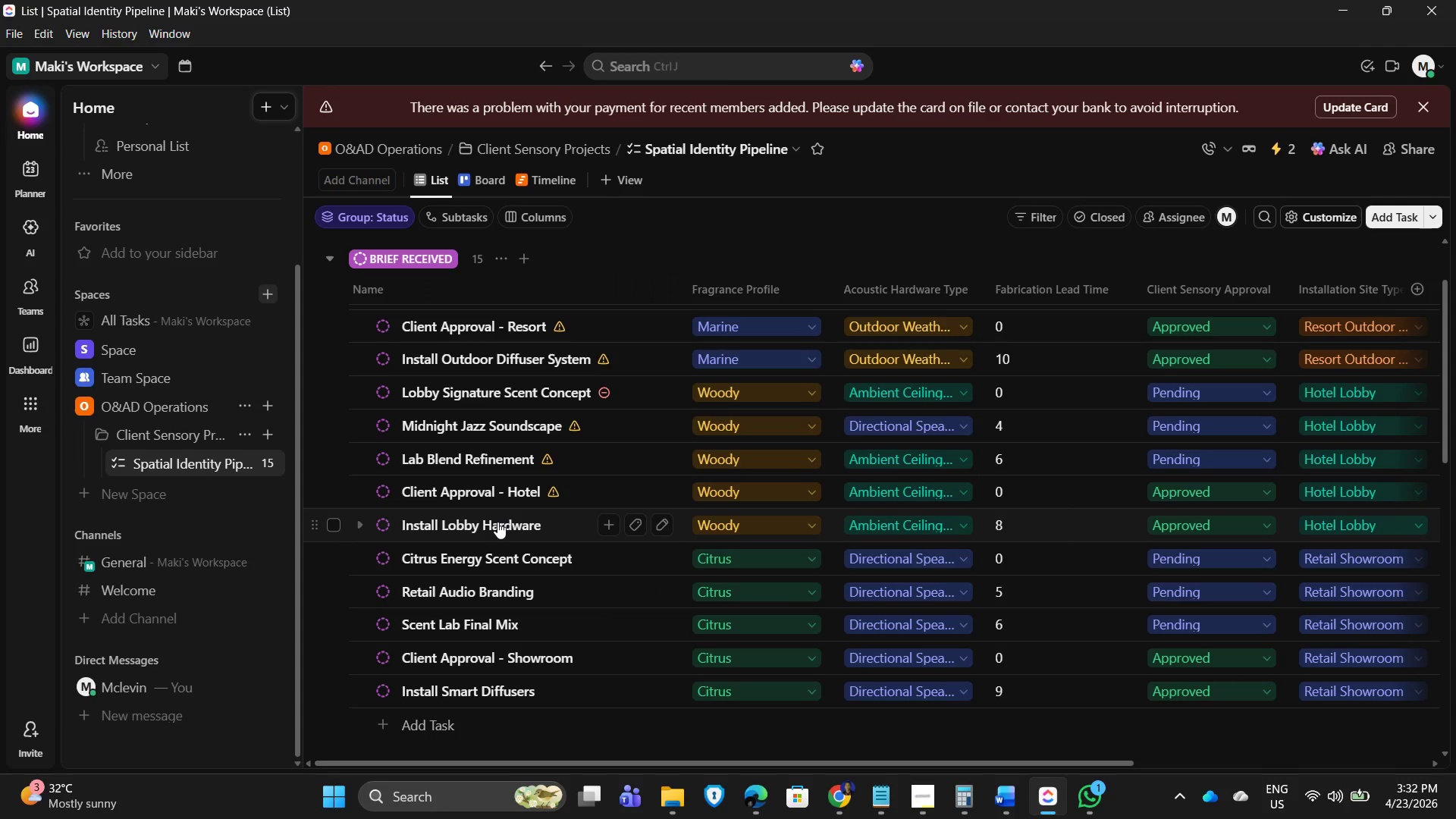 
wait(7.09)
 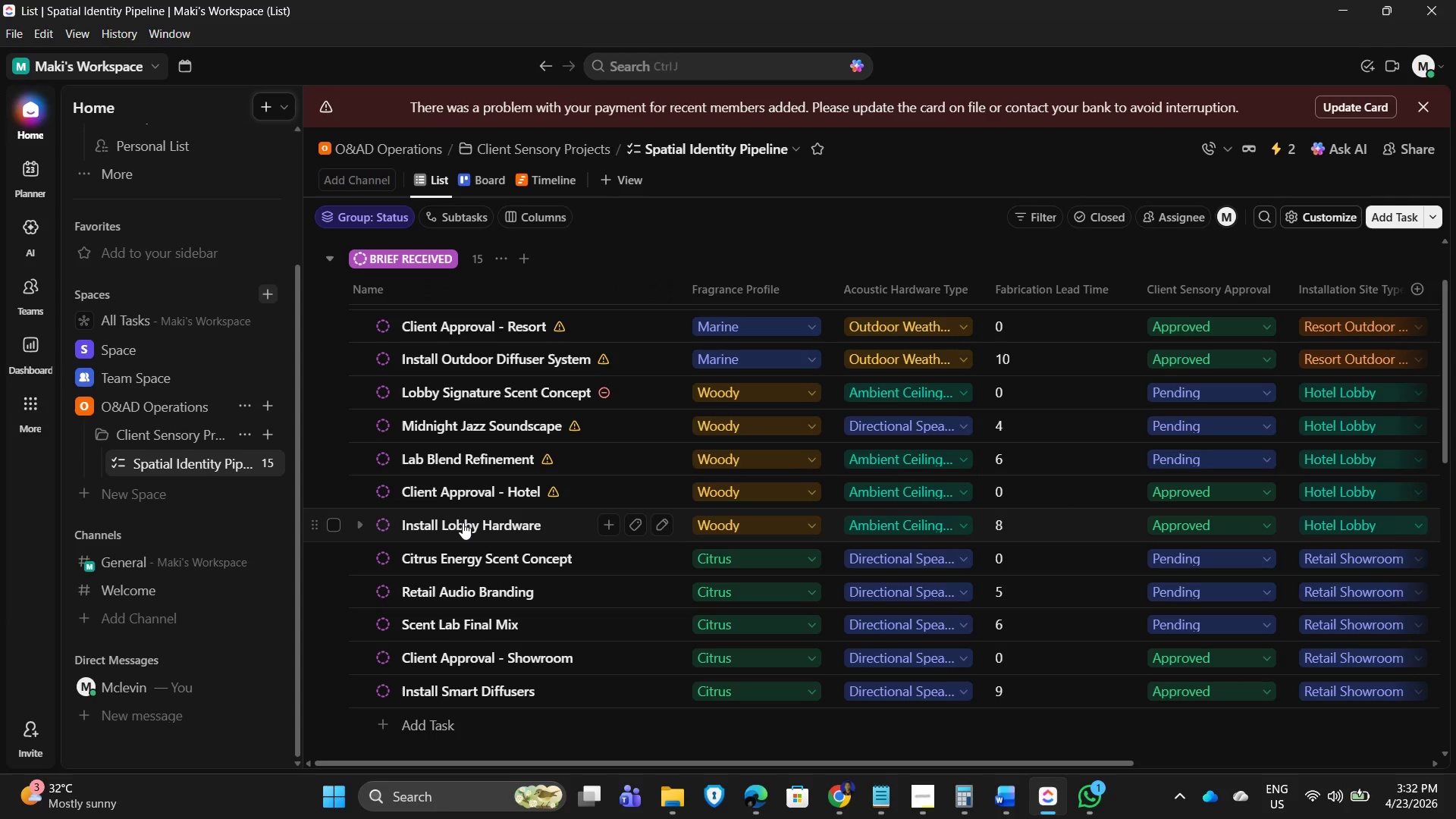 
left_click([497, 522])
 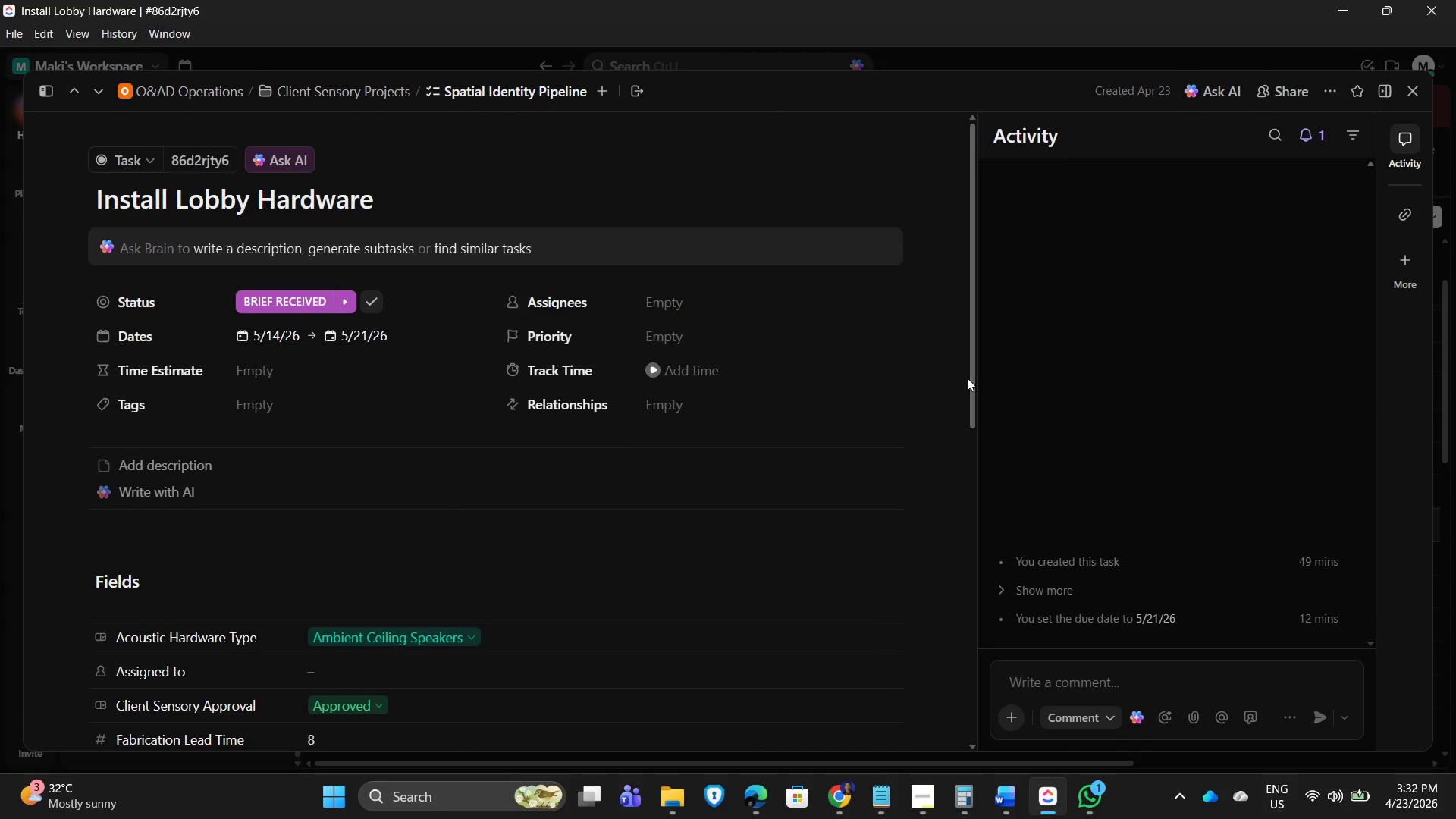 
left_click([1402, 259])
 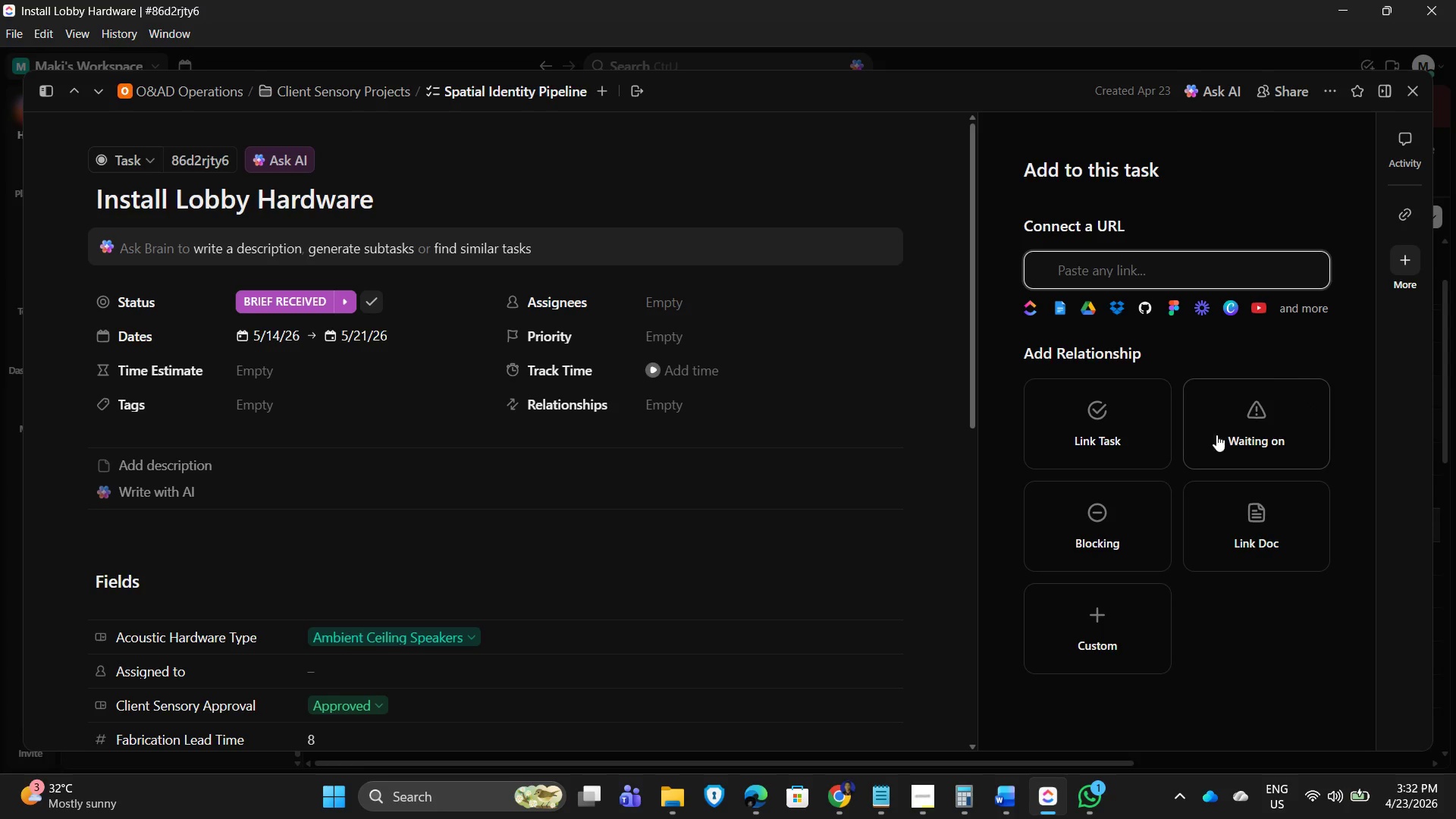 
left_click([1250, 416])
 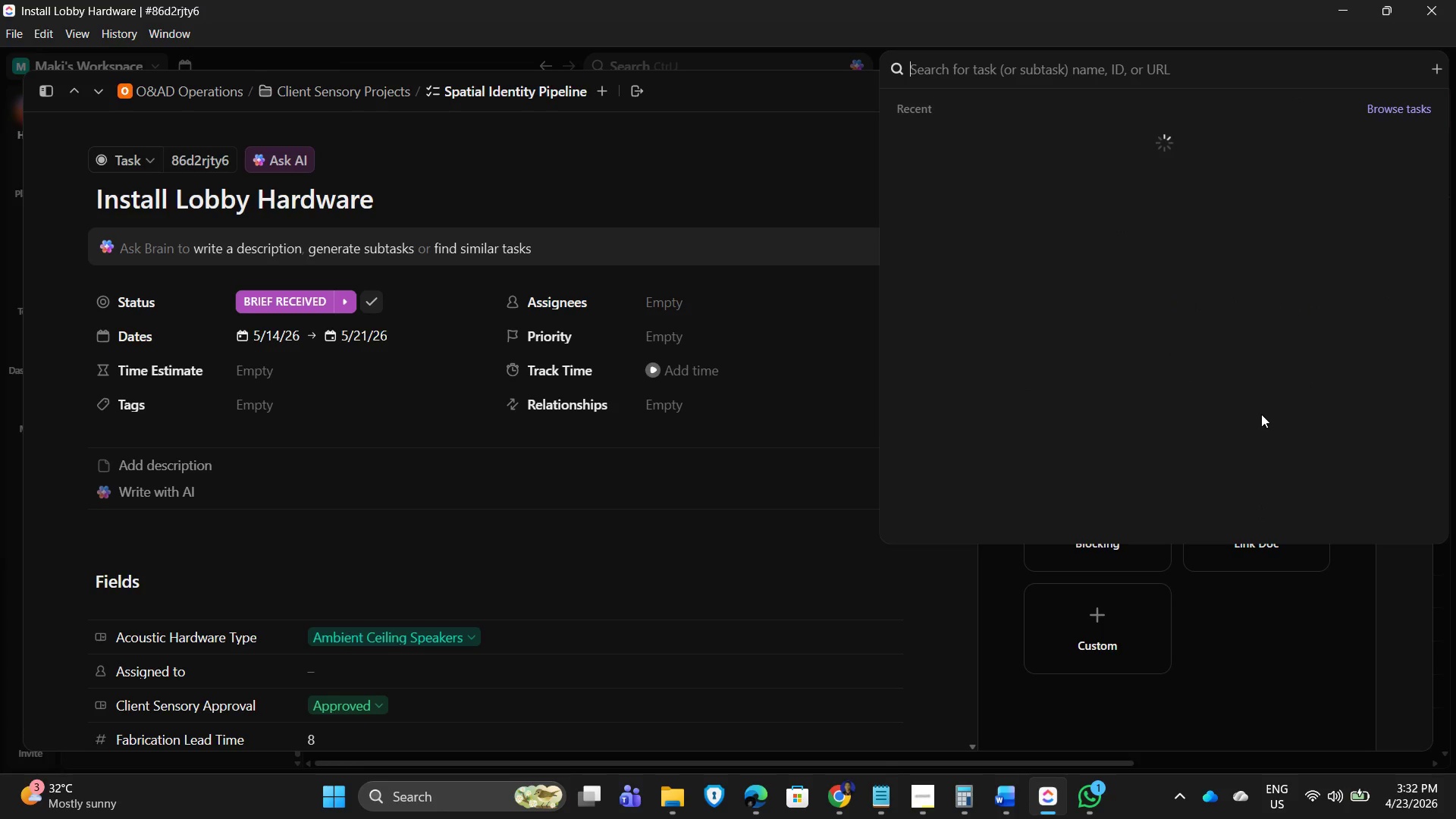 
mouse_move([1279, 397])
 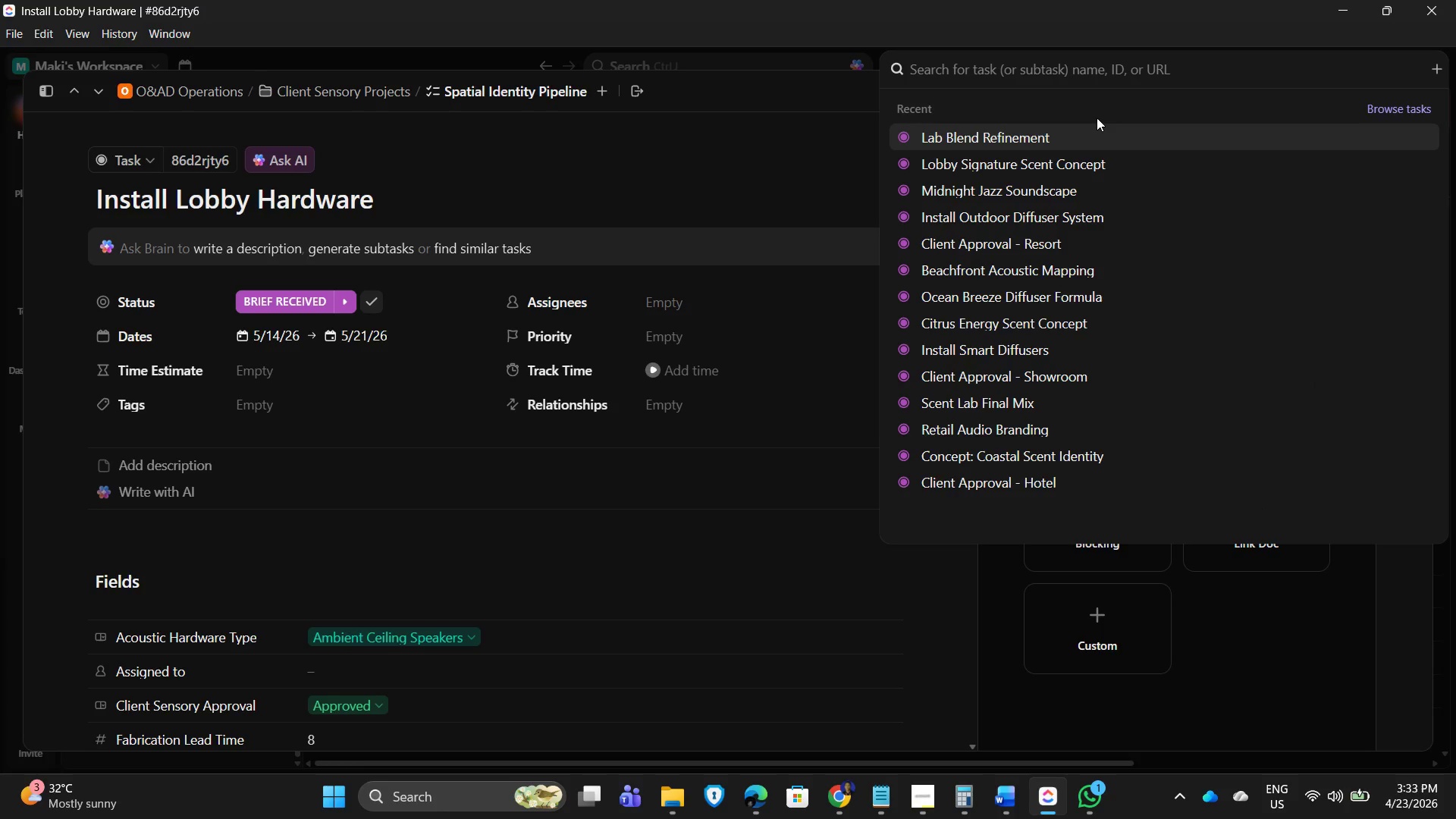 
wait(8.76)
 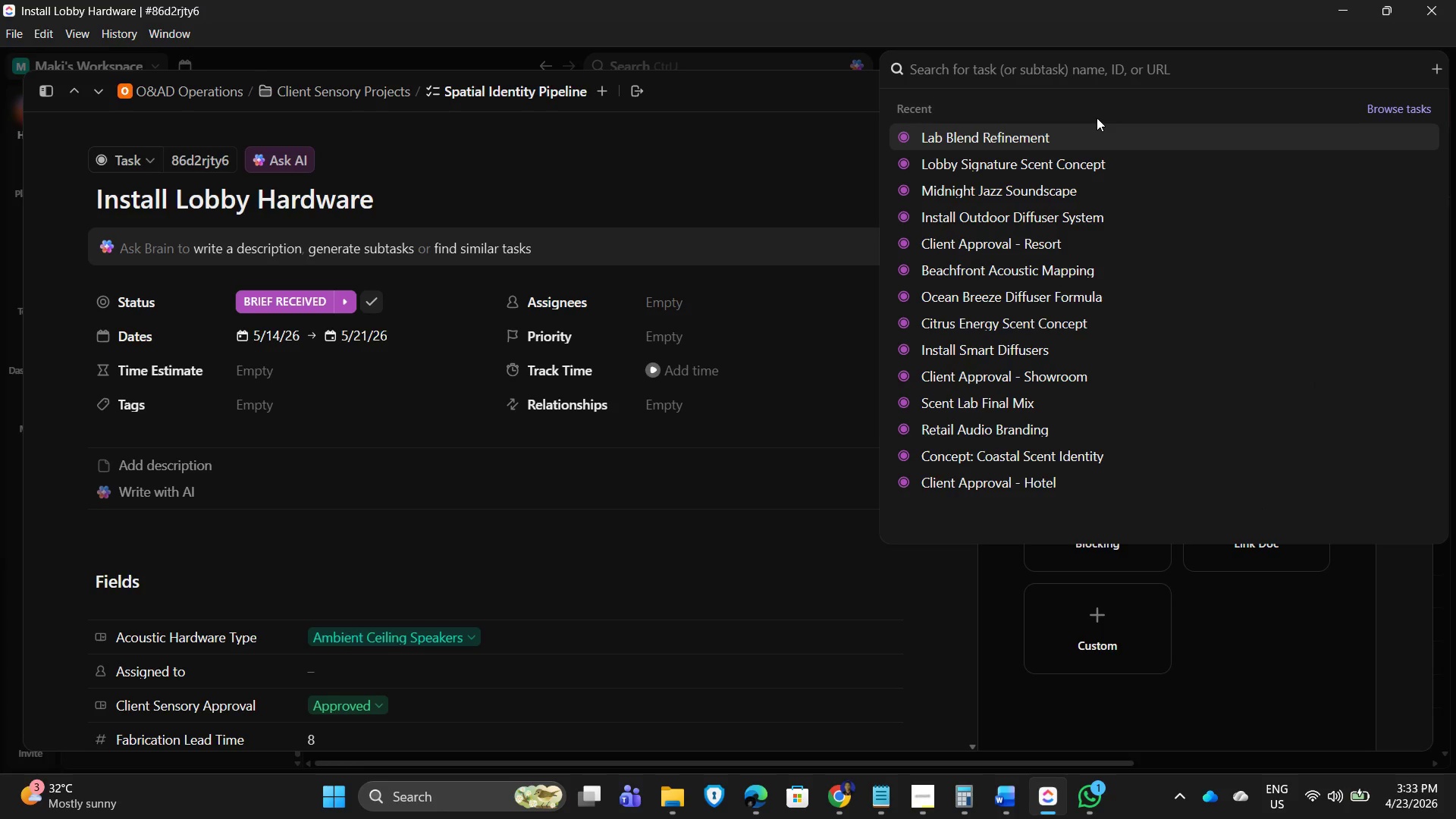 
left_click([981, 479])
 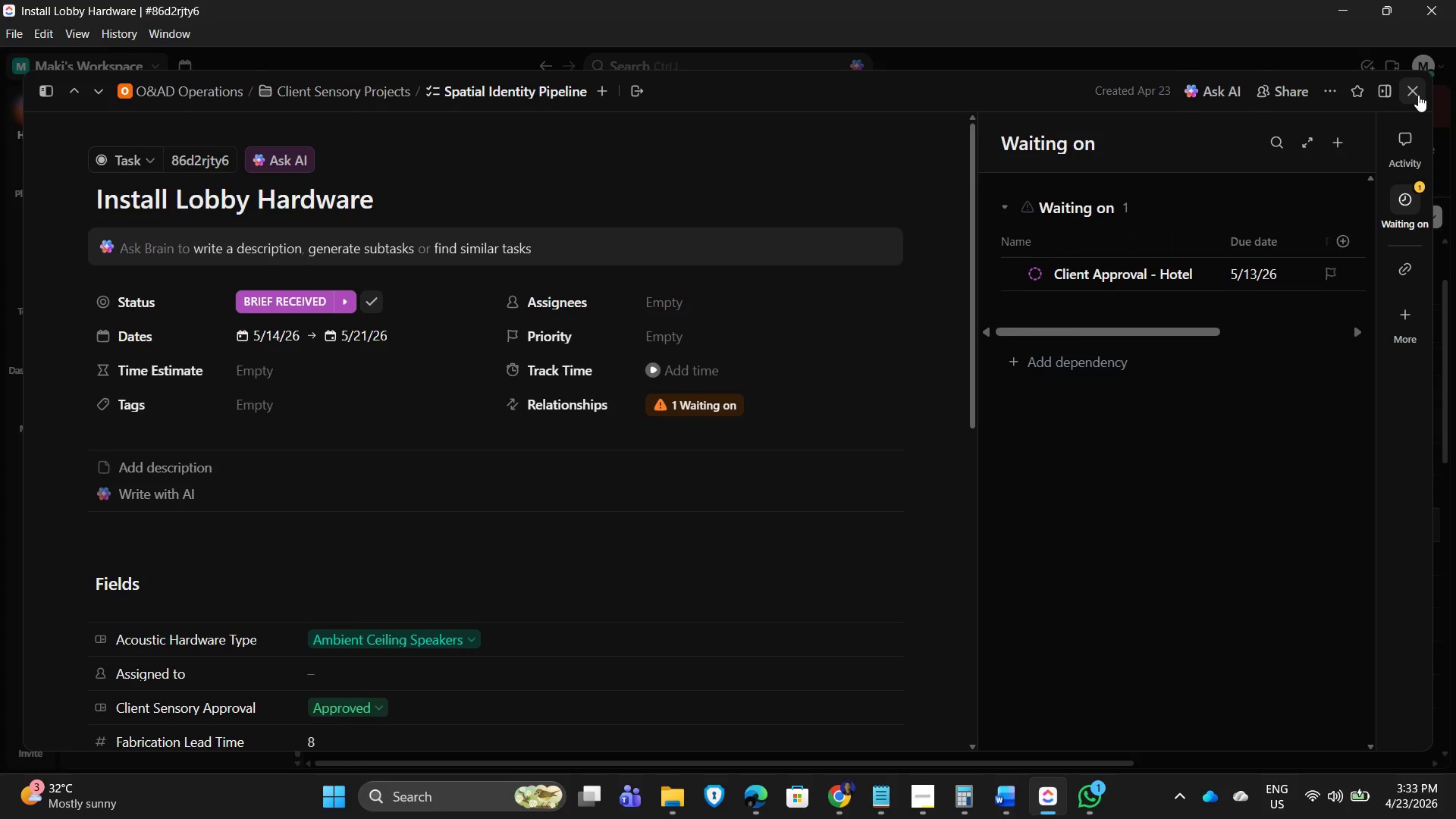 
left_click([1417, 95])
 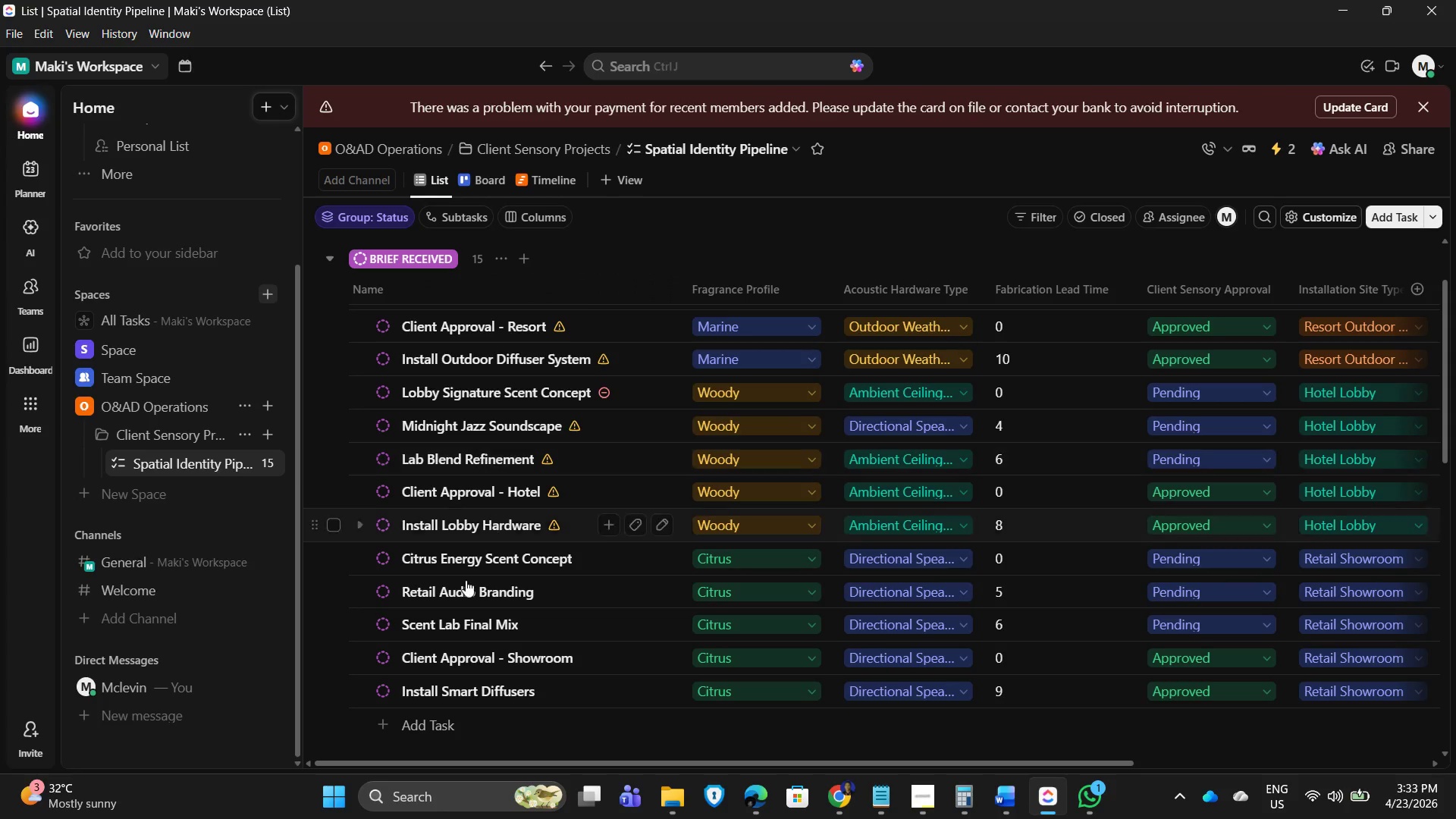 
scroll: coordinate [514, 609], scroll_direction: down, amount: 1.0
 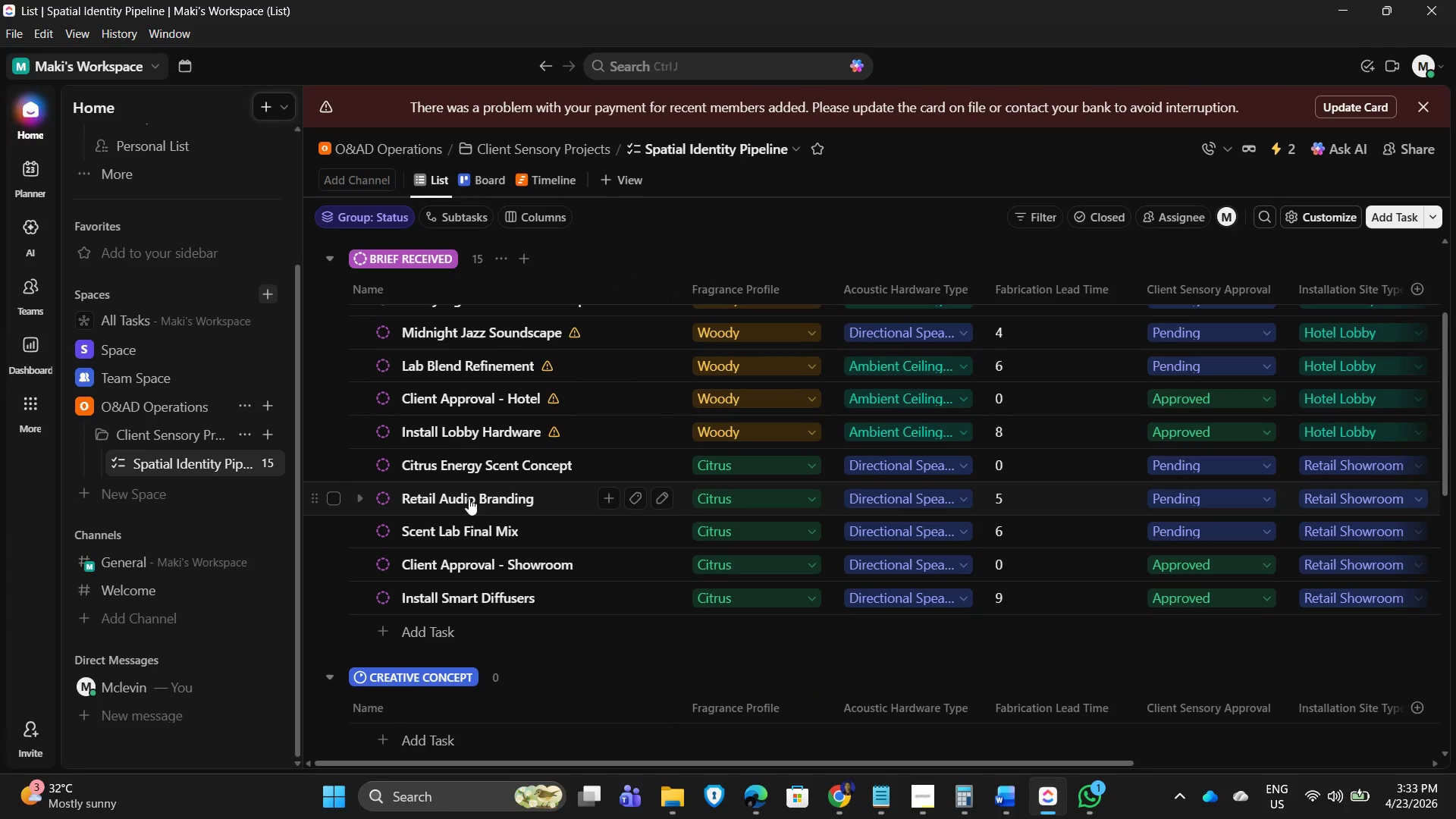 
mouse_move([495, 477])
 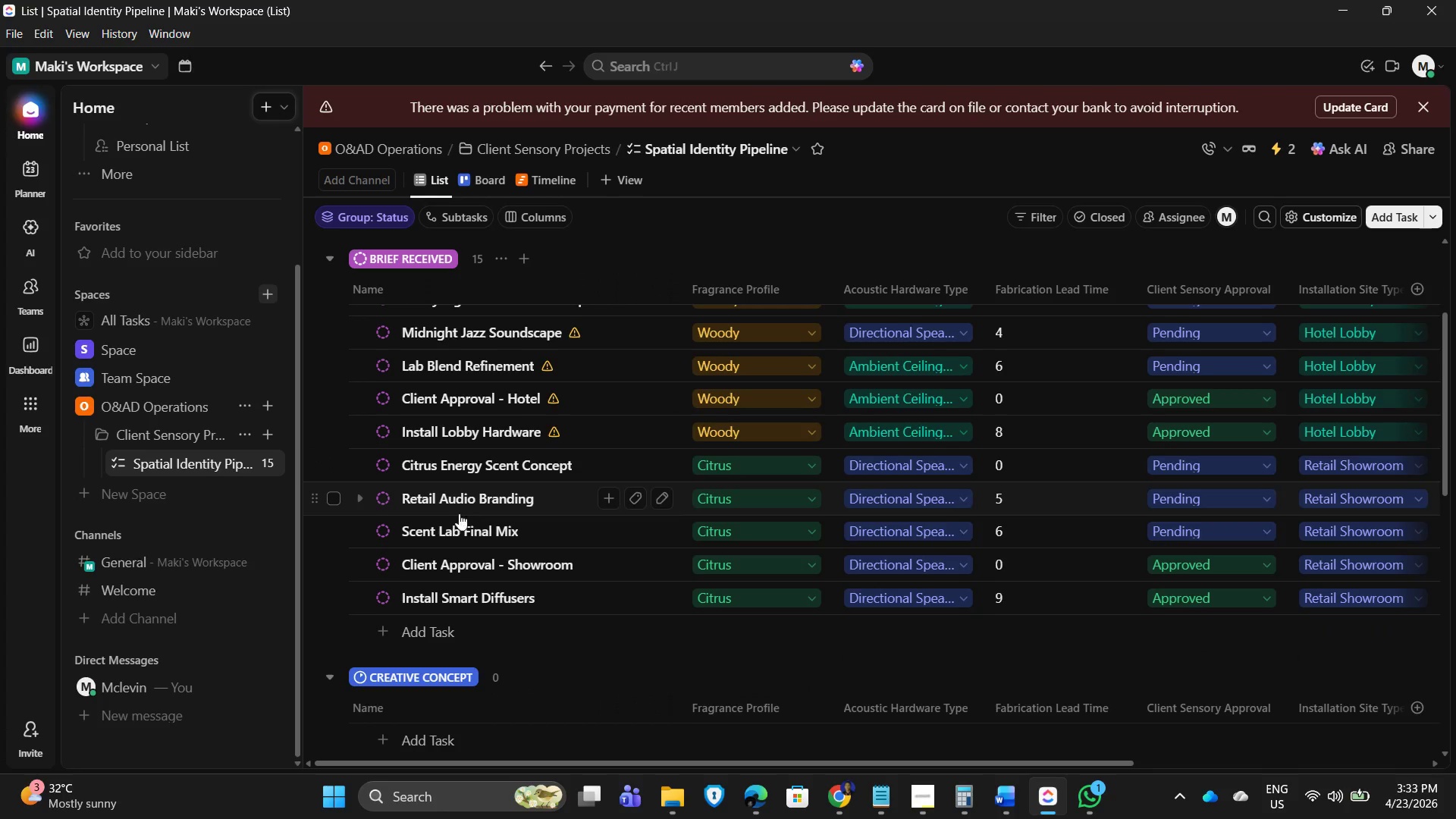 
scroll: coordinate [481, 532], scroll_direction: down, amount: 1.0
 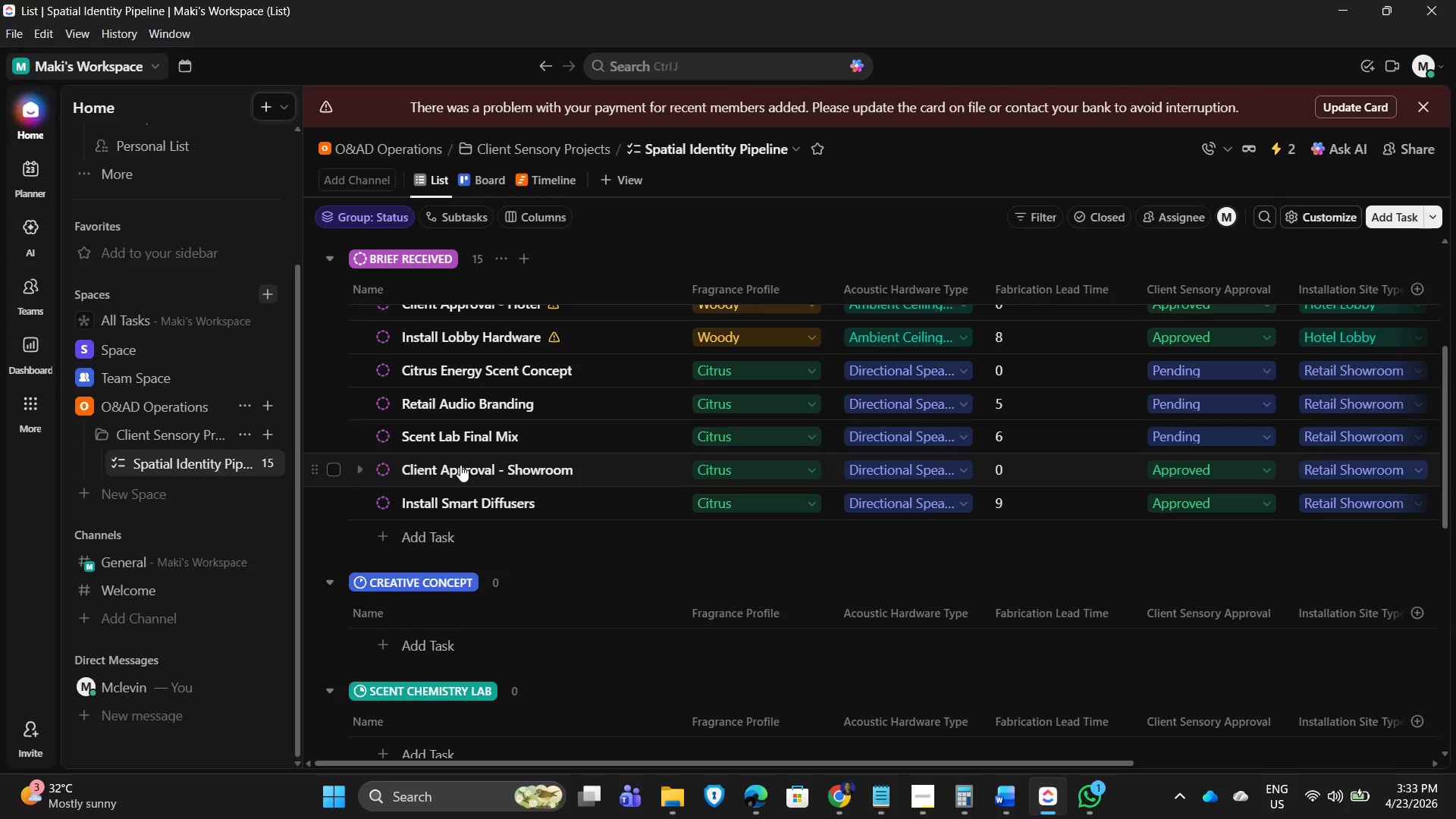 
scroll: coordinate [460, 469], scroll_direction: up, amount: 1.0
 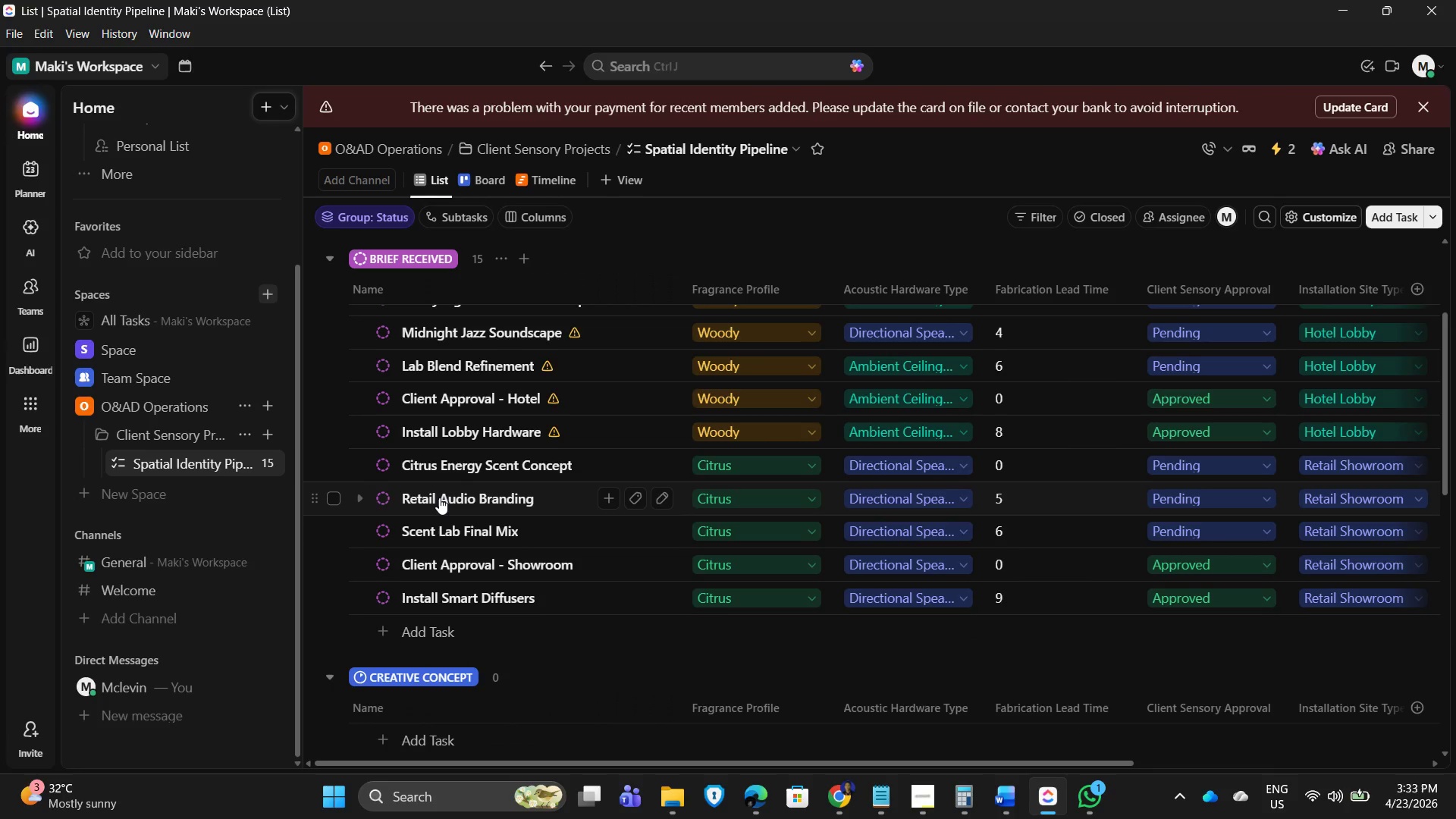 
left_click([439, 497])
 